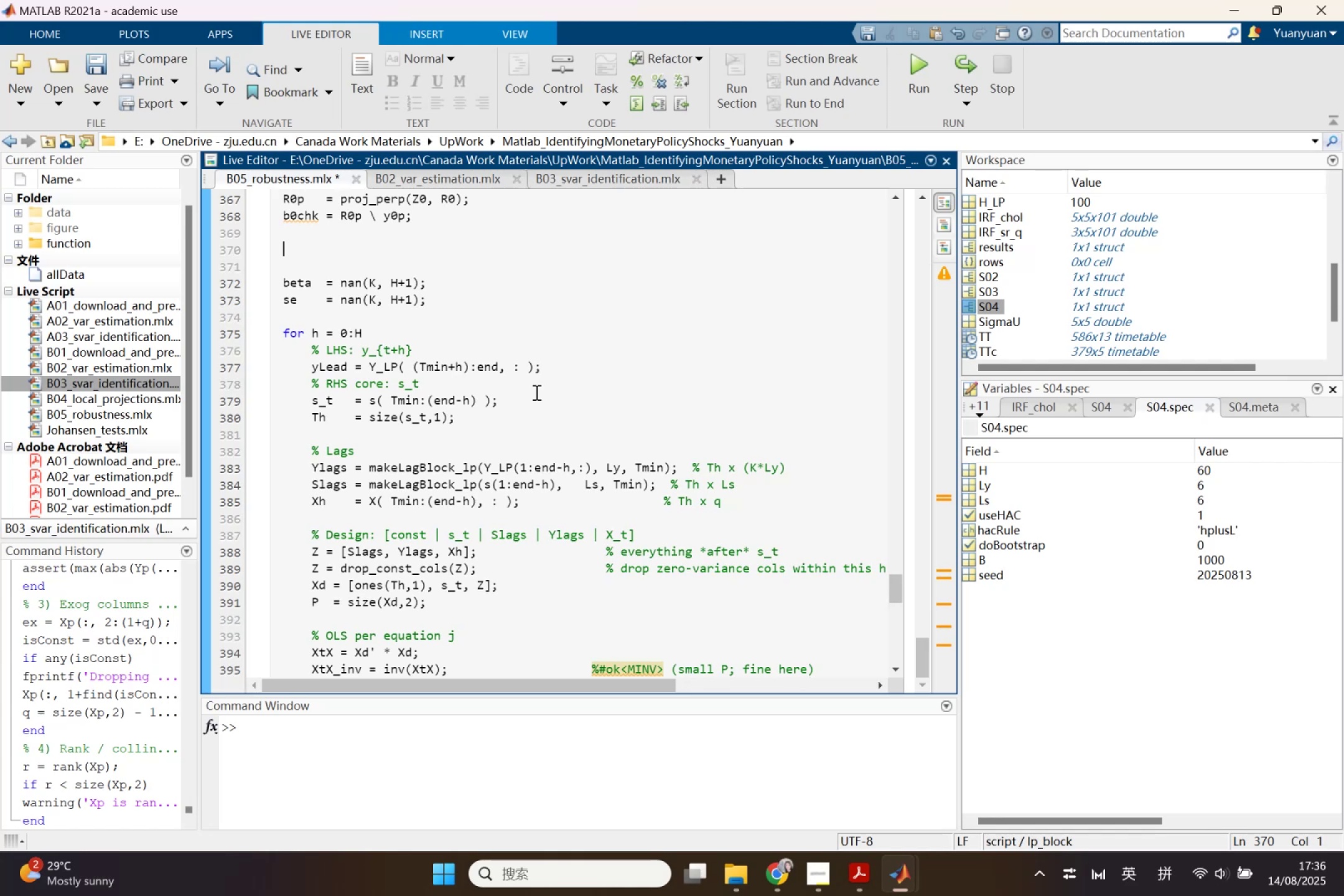 
left_click([887, 861])
 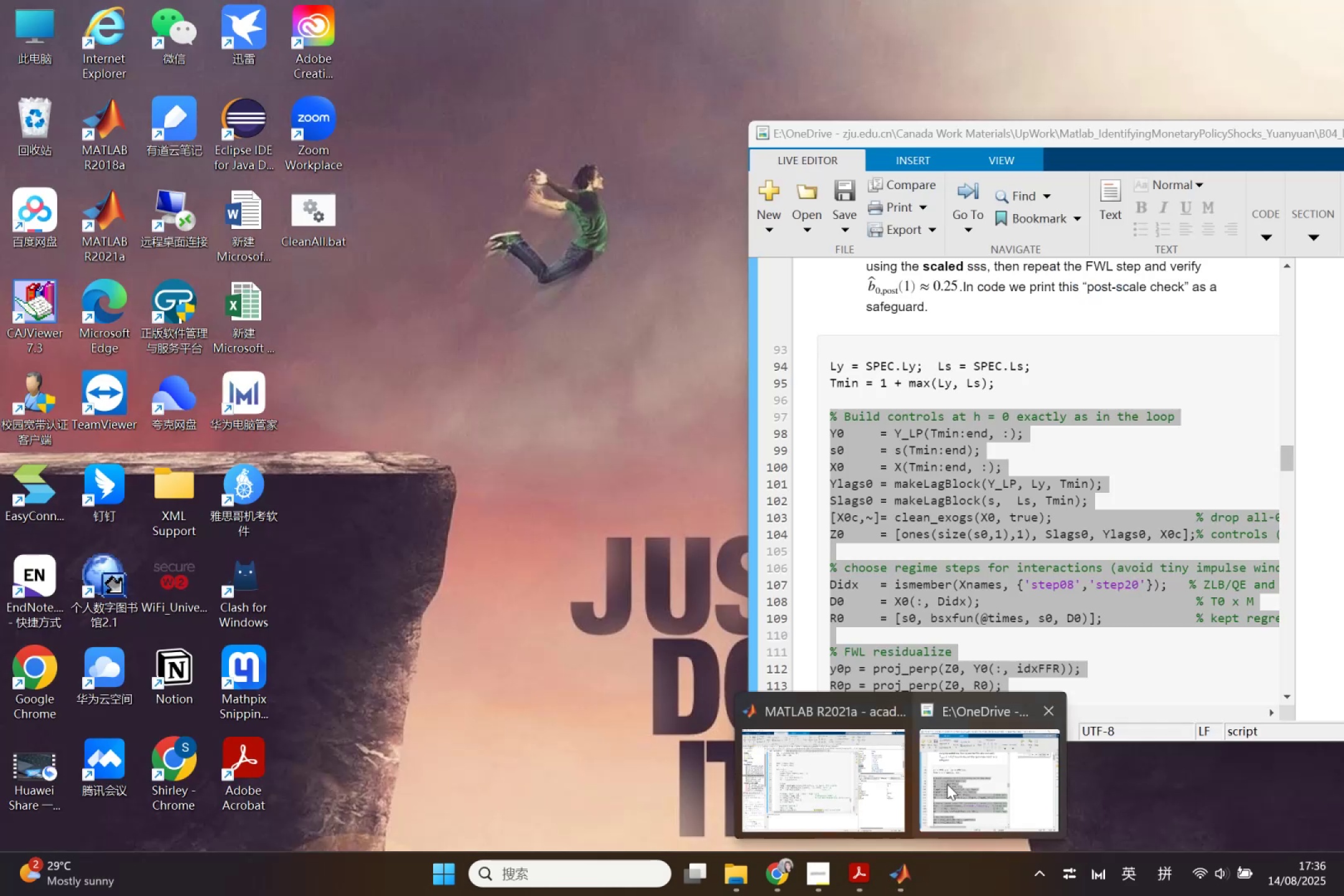 
left_click([947, 784])
 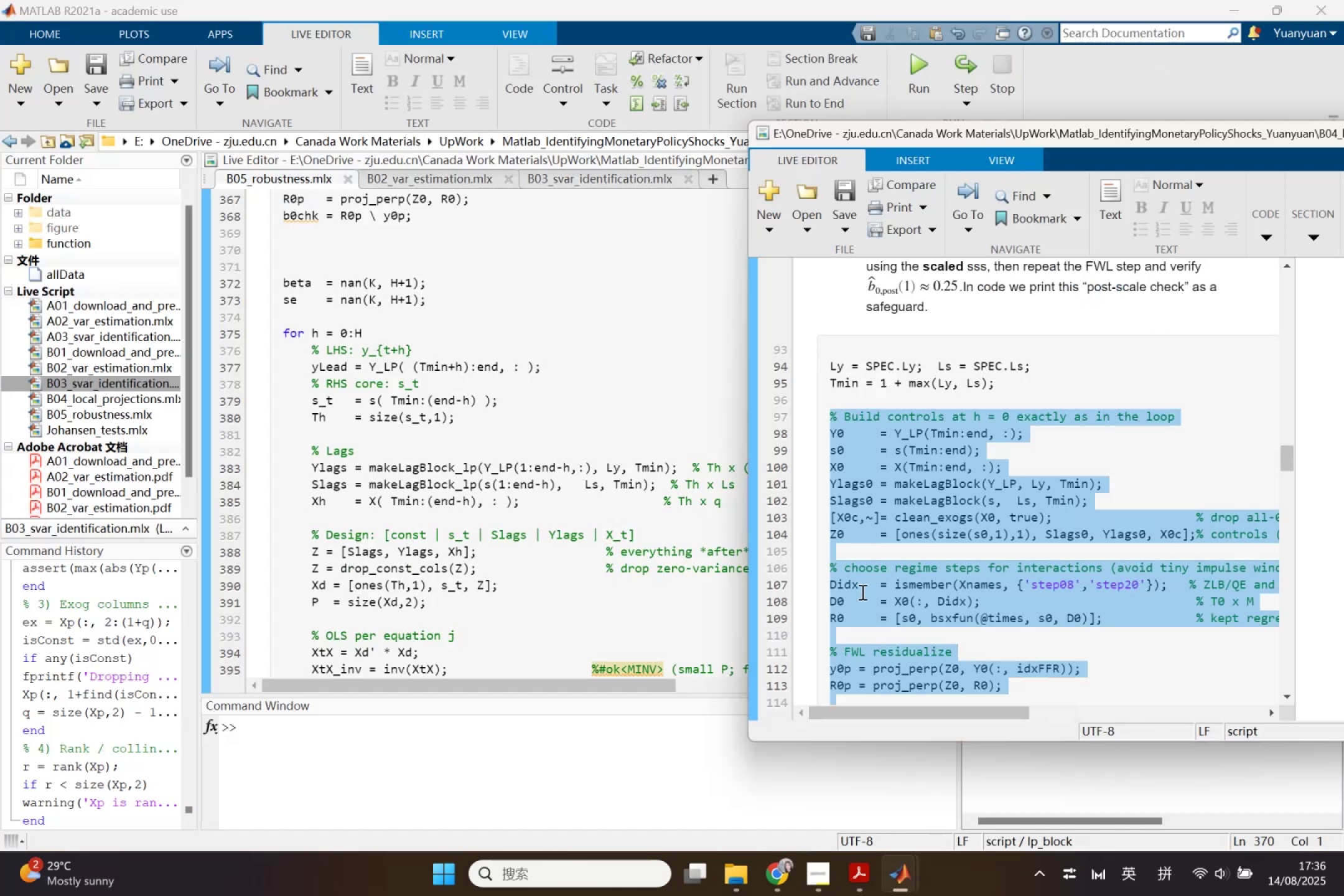 
scroll: coordinate [864, 567], scroll_direction: down, amount: 2.0
 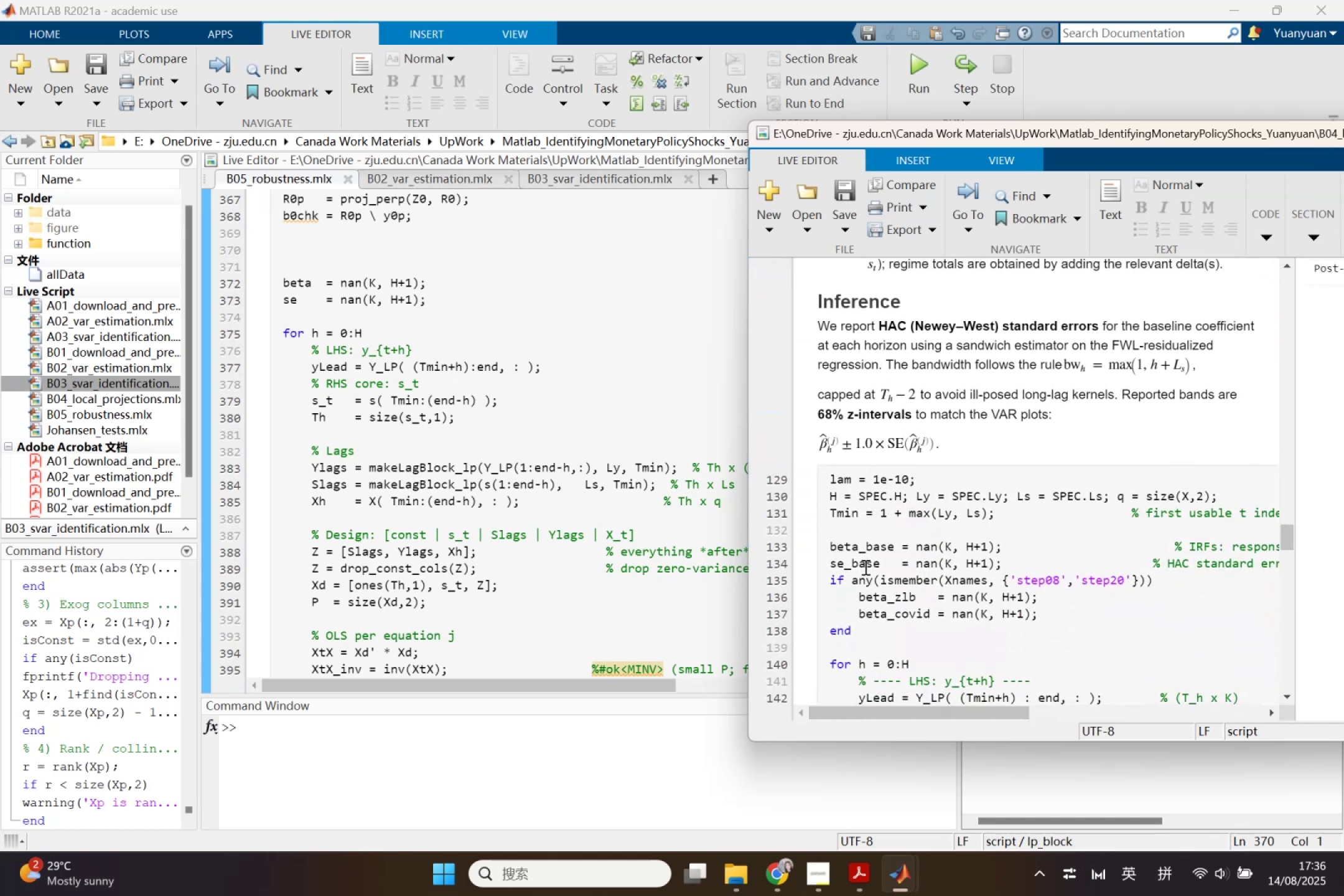 
wait(7.89)
 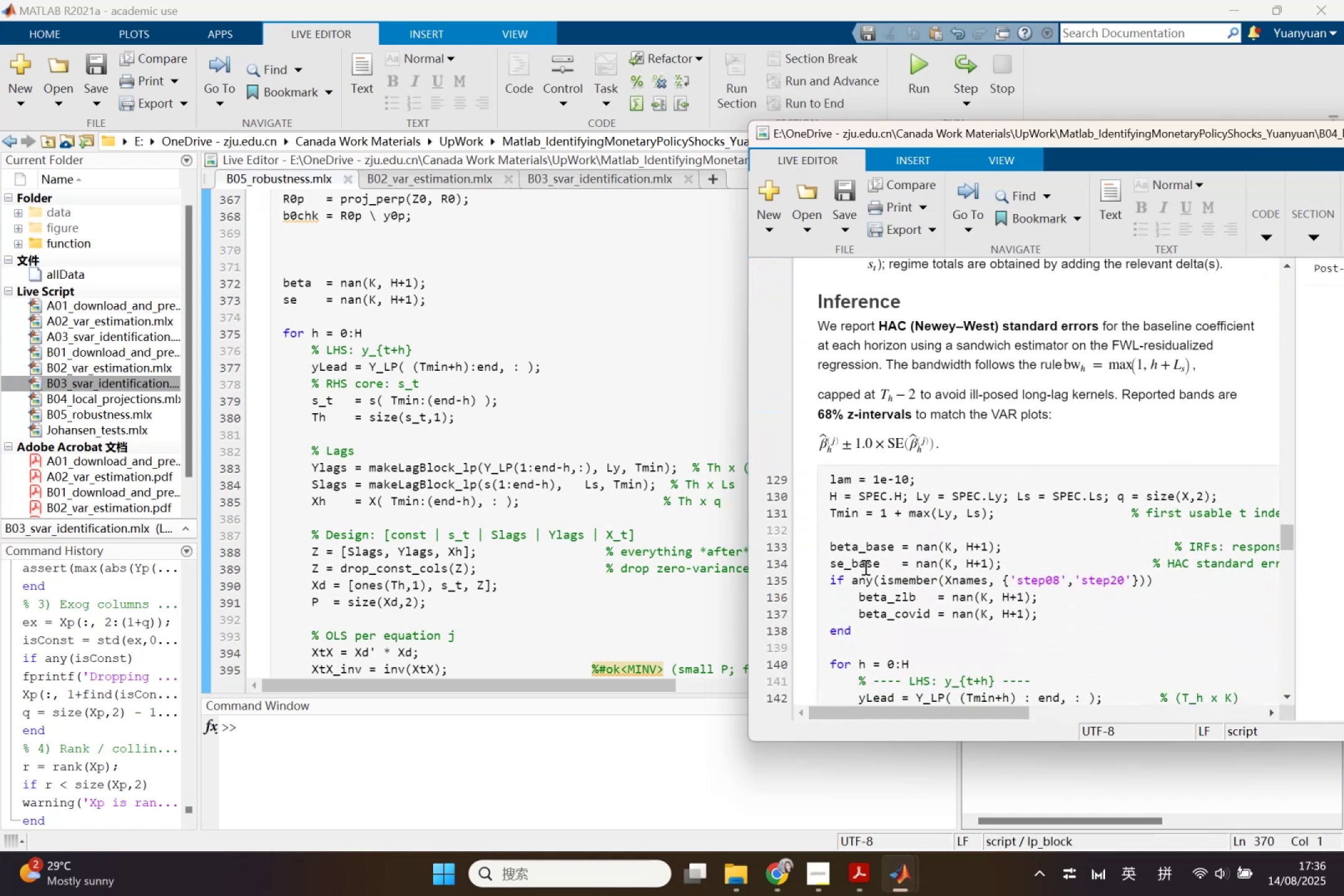 
left_click([847, 515])
 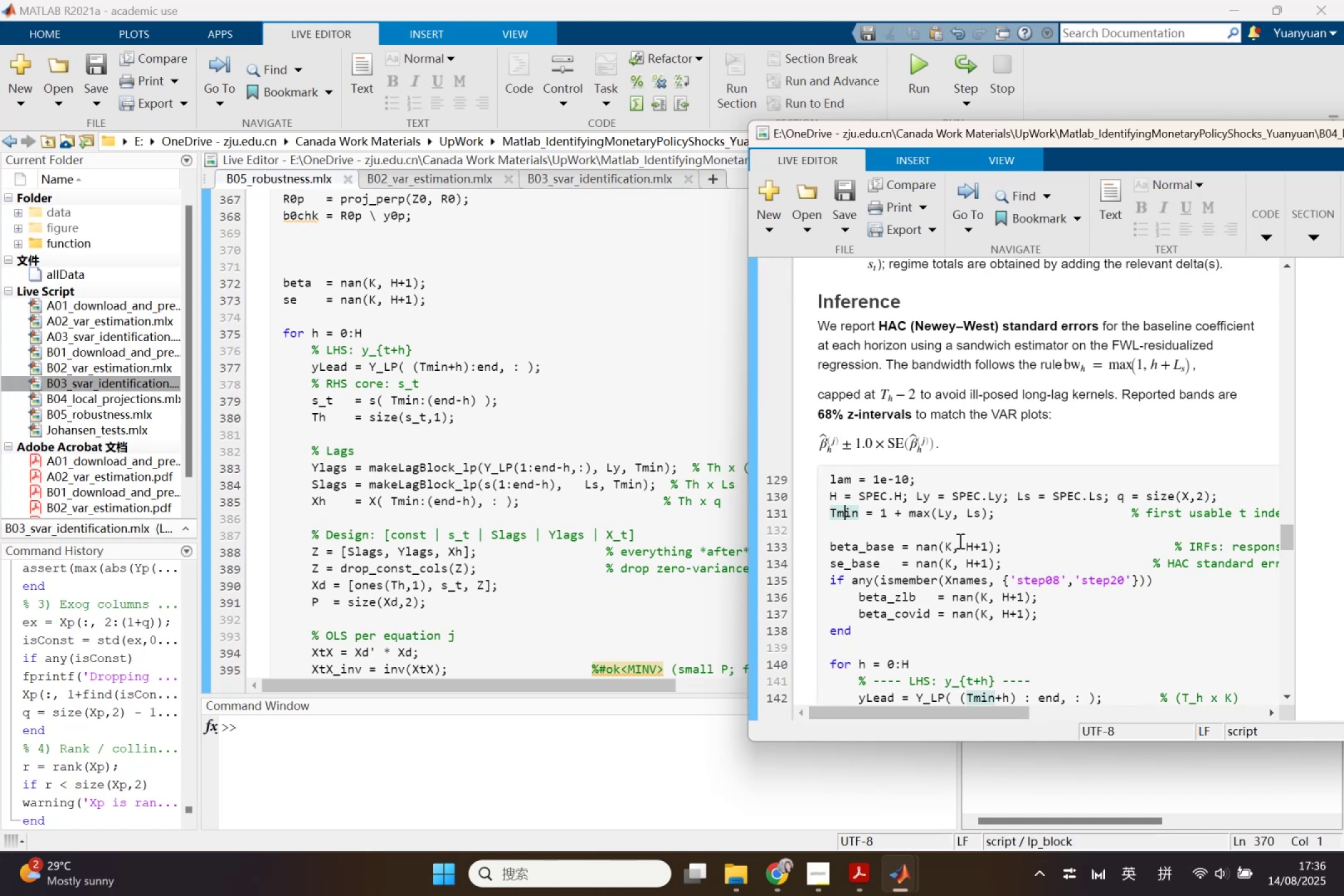 
scroll: coordinate [983, 548], scroll_direction: up, amount: 6.0
 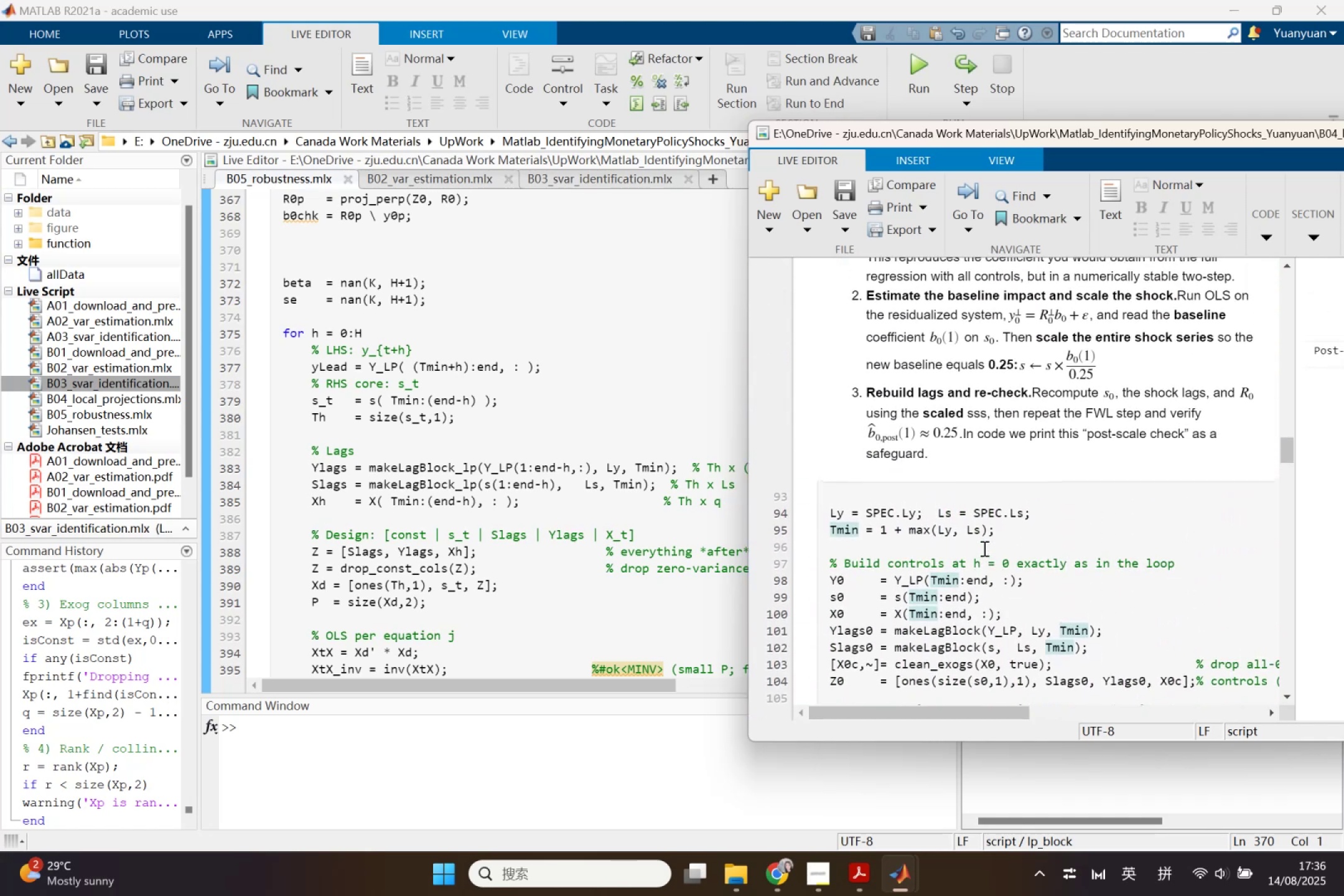 
scroll: coordinate [983, 548], scroll_direction: down, amount: 9.0
 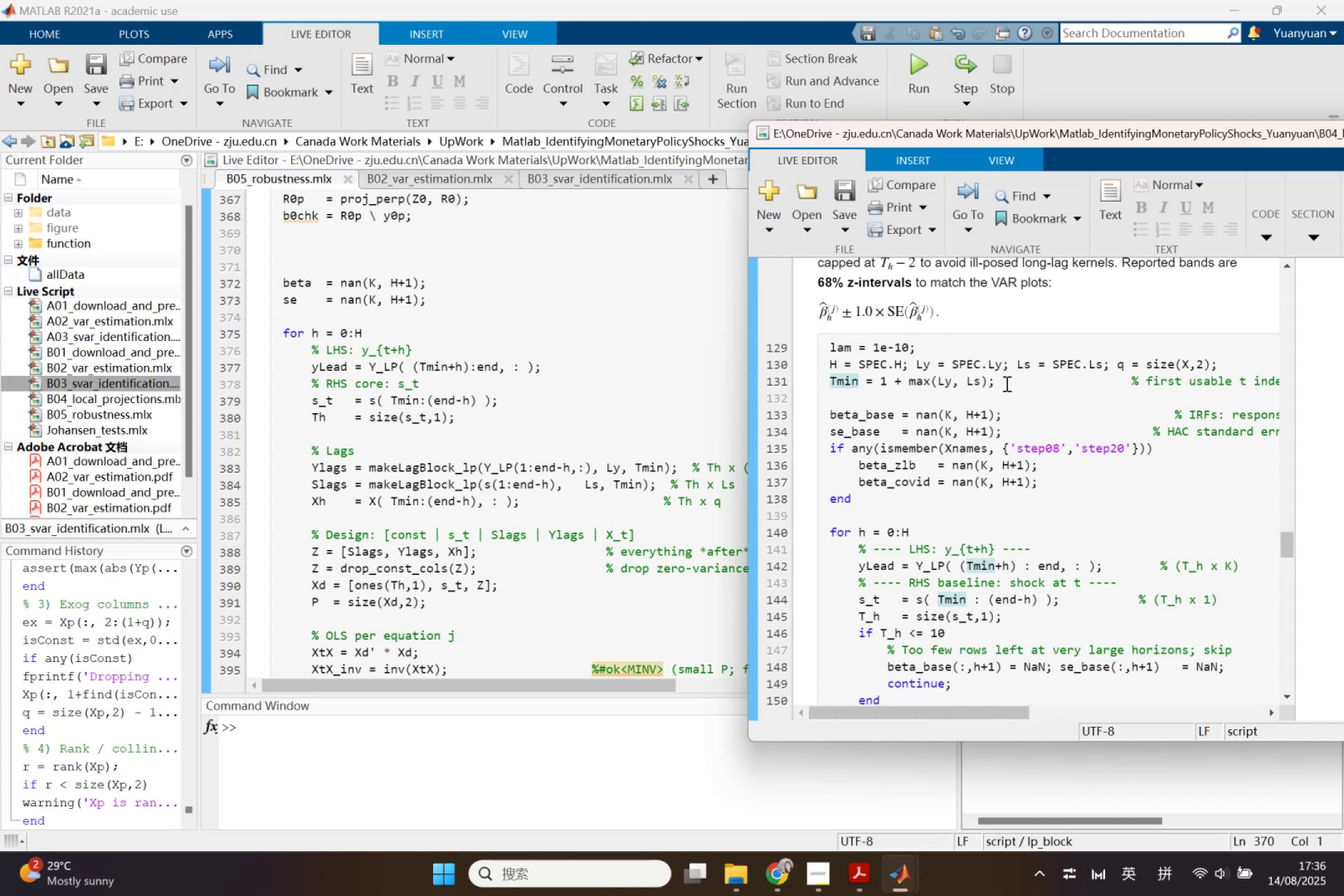 
left_click_drag(start_coordinate=[913, 368], to_coordinate=[1305, 386])
 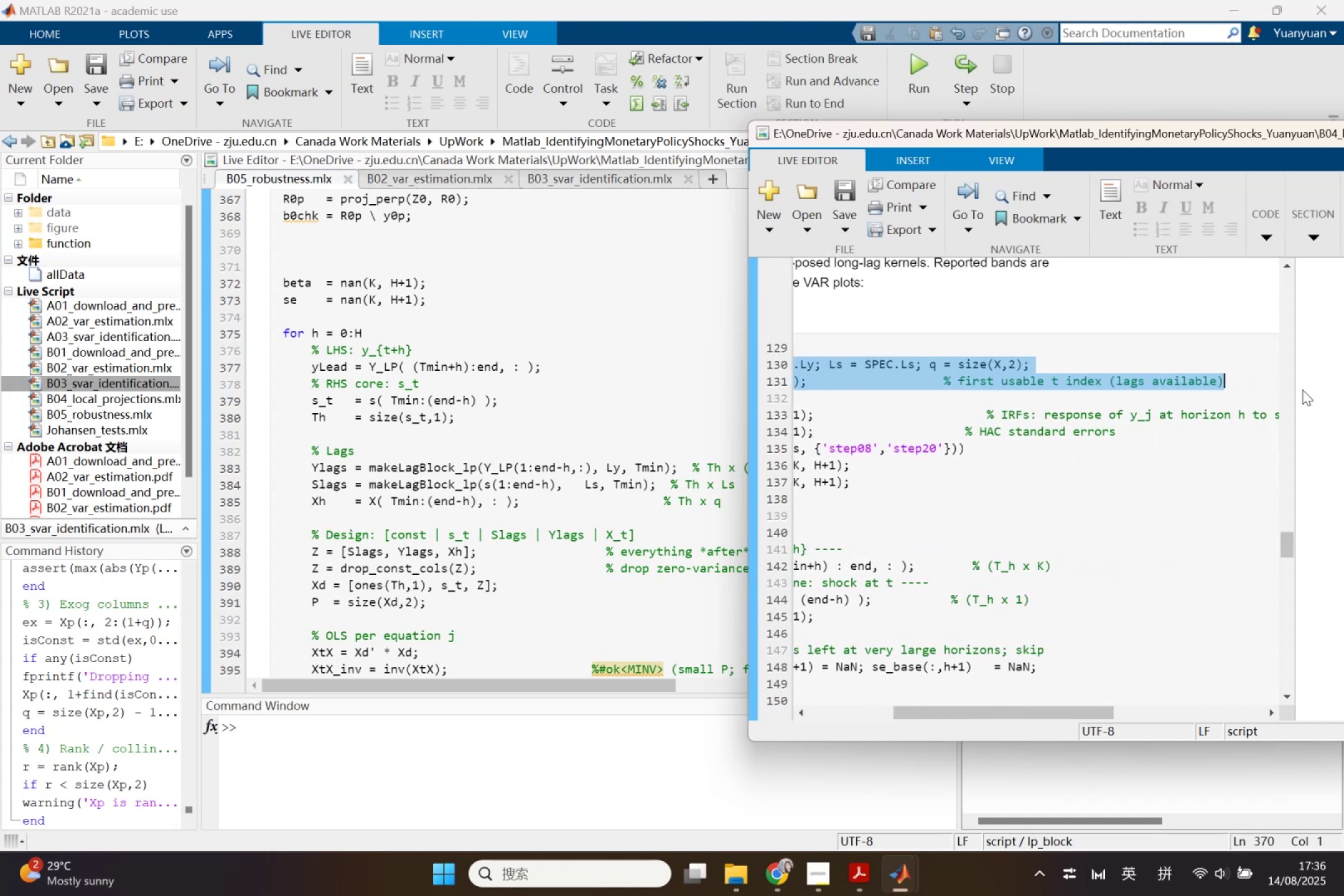 
key(Backspace)
 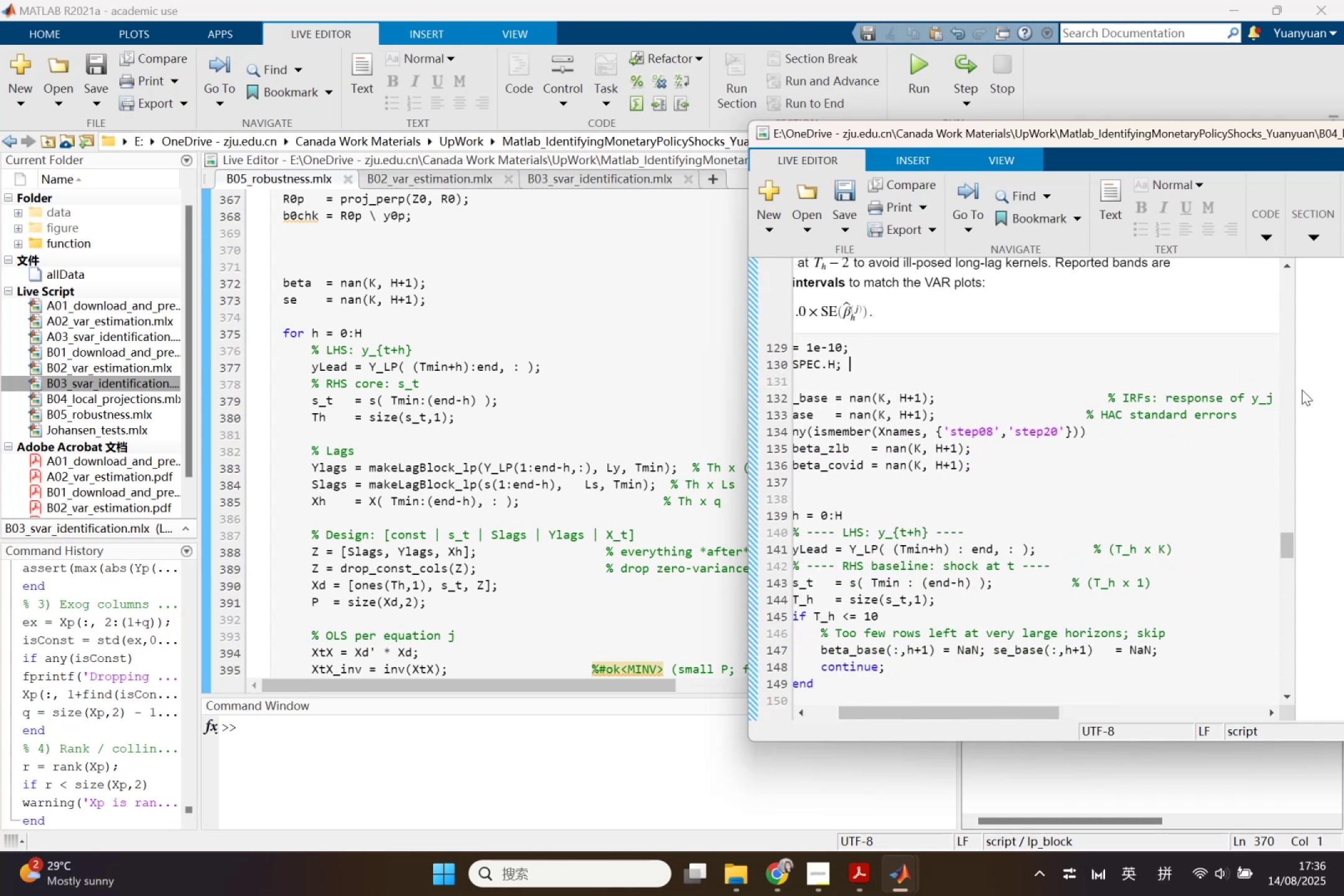 
key(Control+S)
 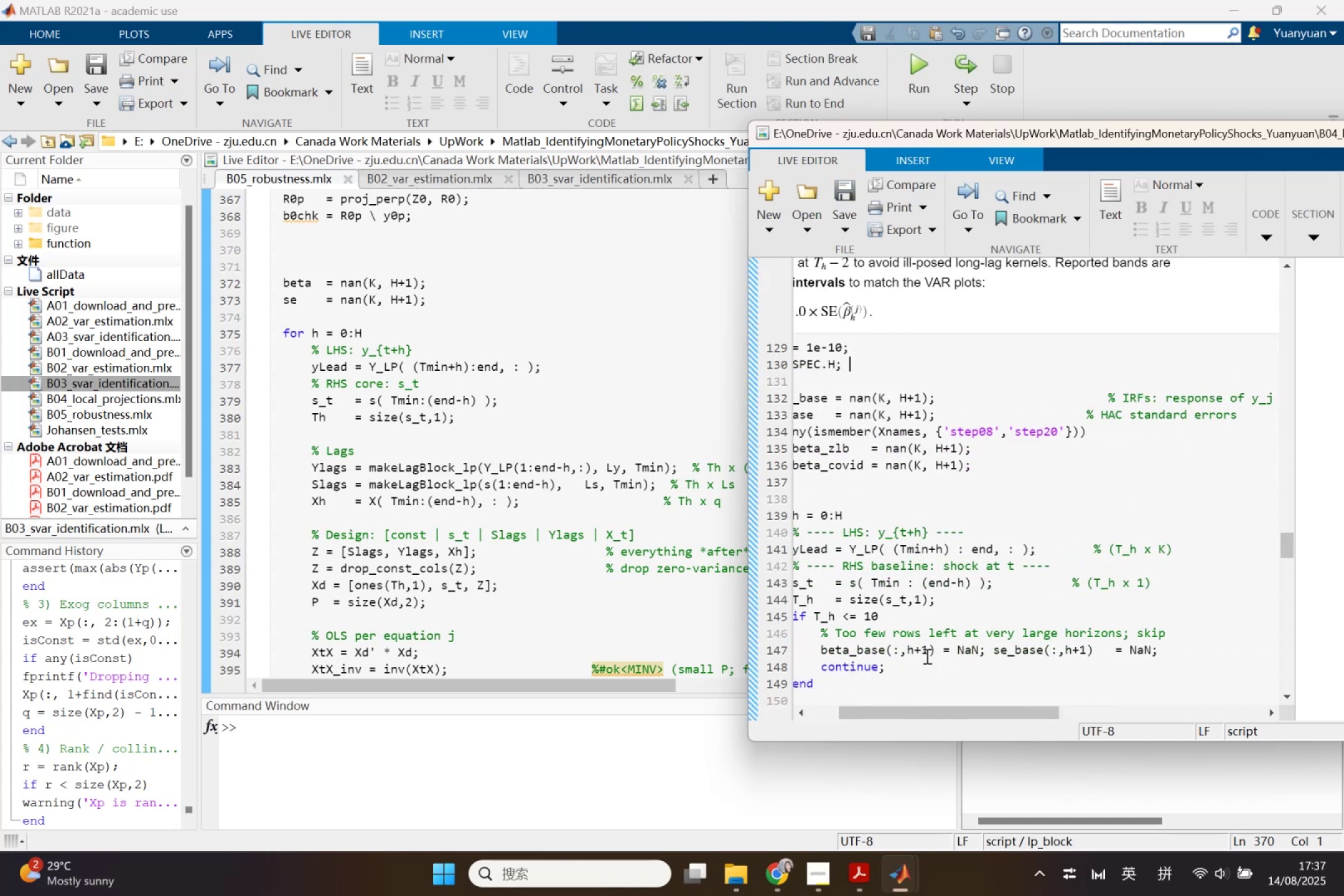 
left_click_drag(start_coordinate=[932, 719], to_coordinate=[842, 714])
 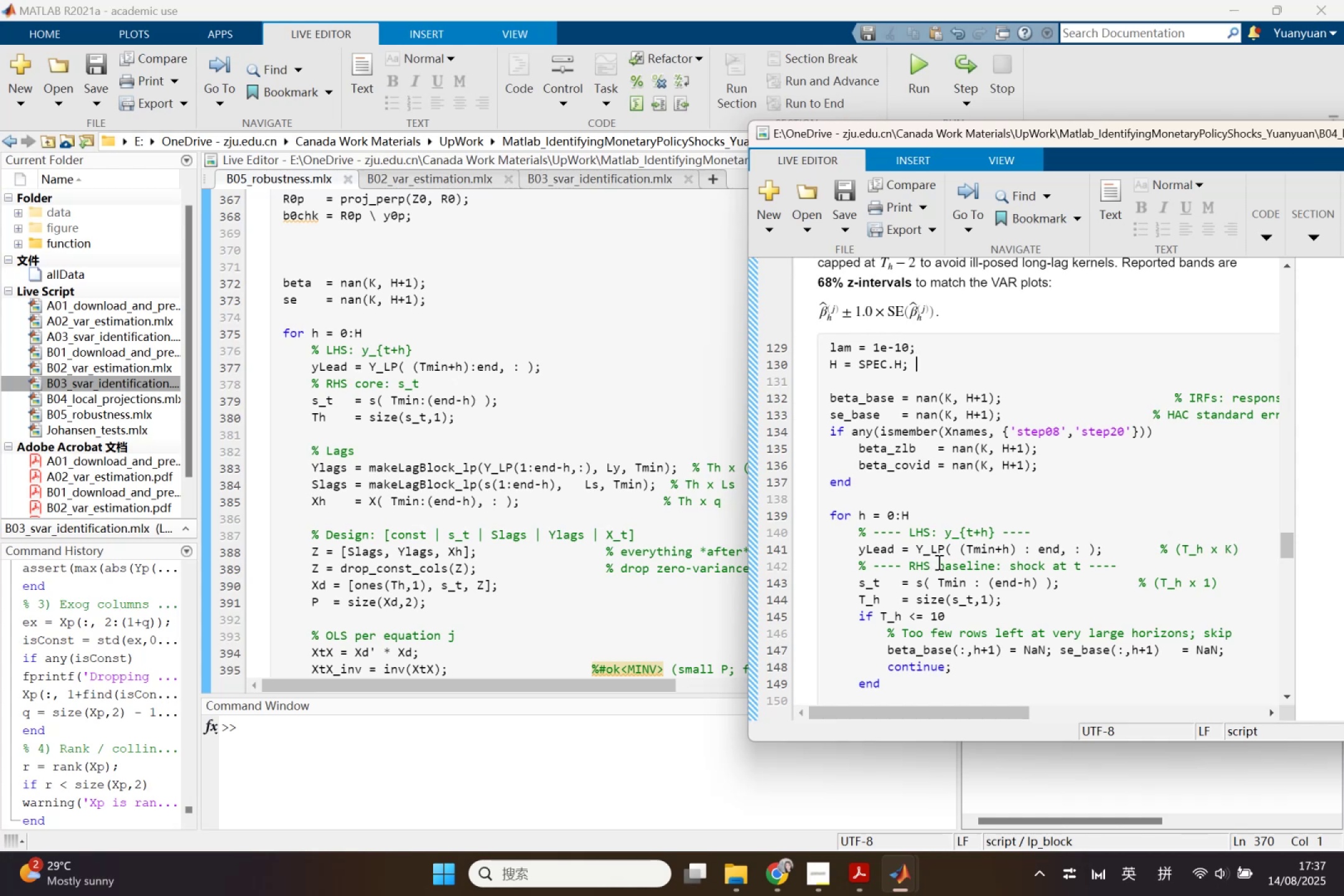 
left_click([941, 553])
 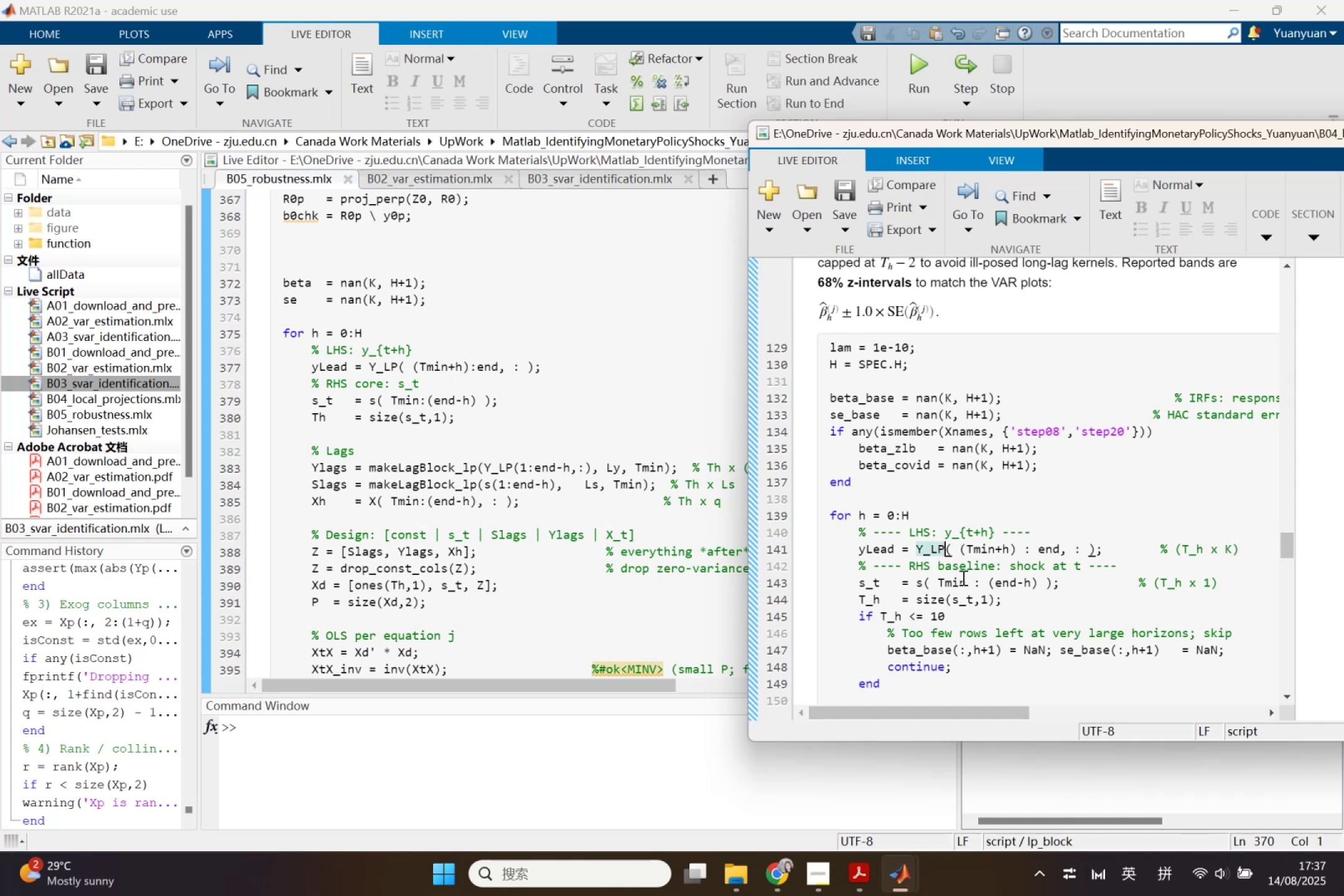 
scroll: coordinate [980, 590], scroll_direction: up, amount: 9.0
 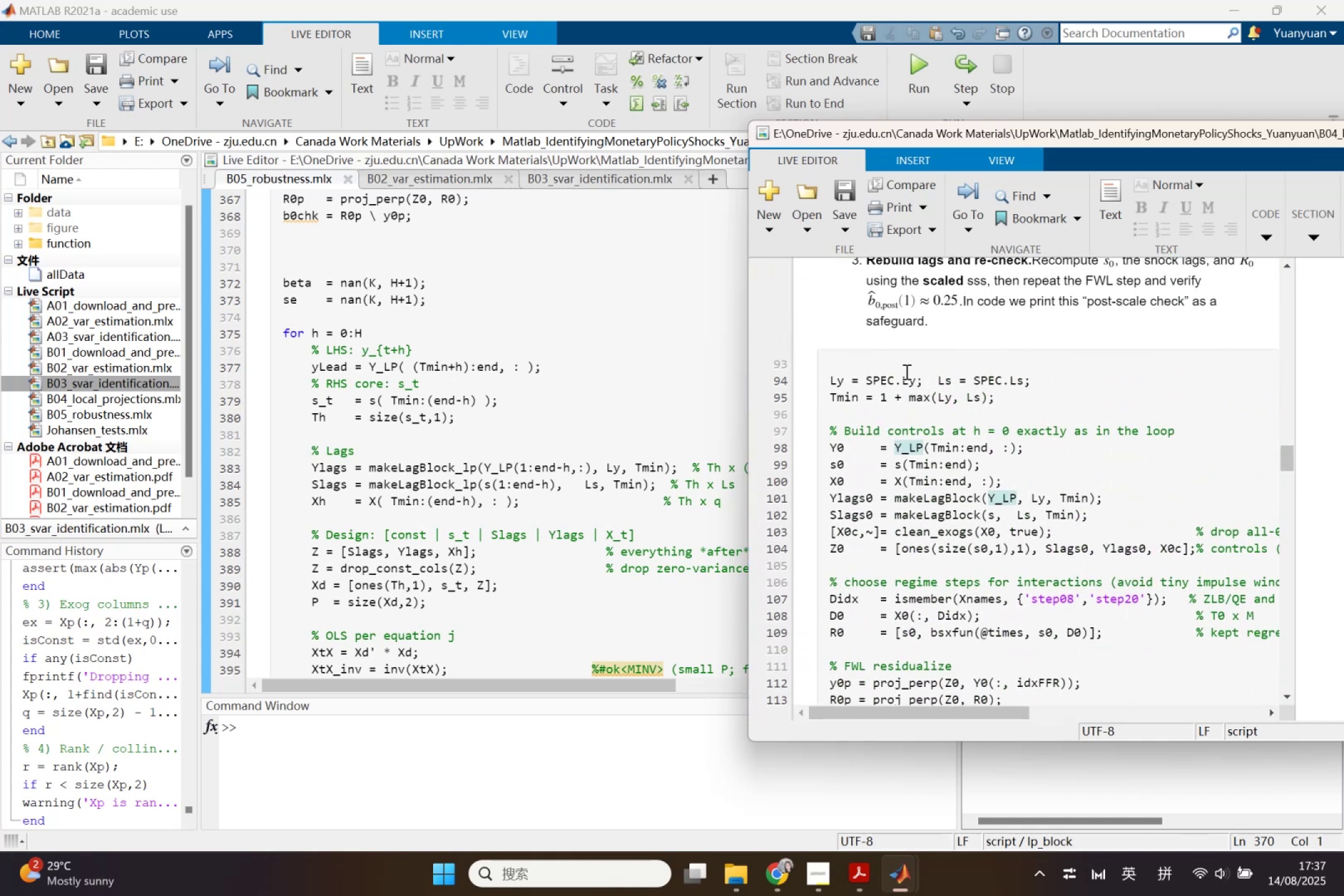 
left_click([836, 381])
 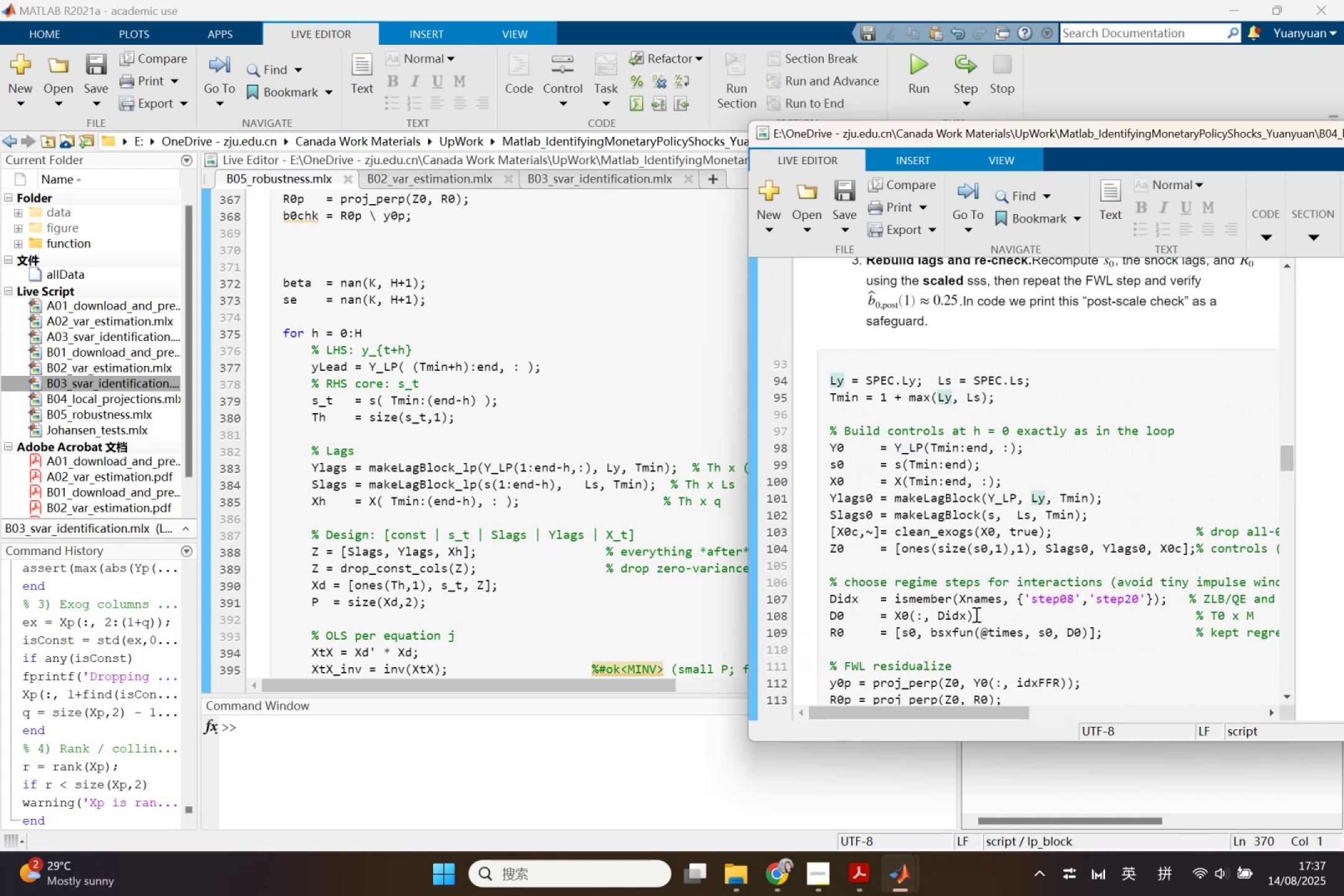 
scroll: coordinate [975, 614], scroll_direction: down, amount: 8.0
 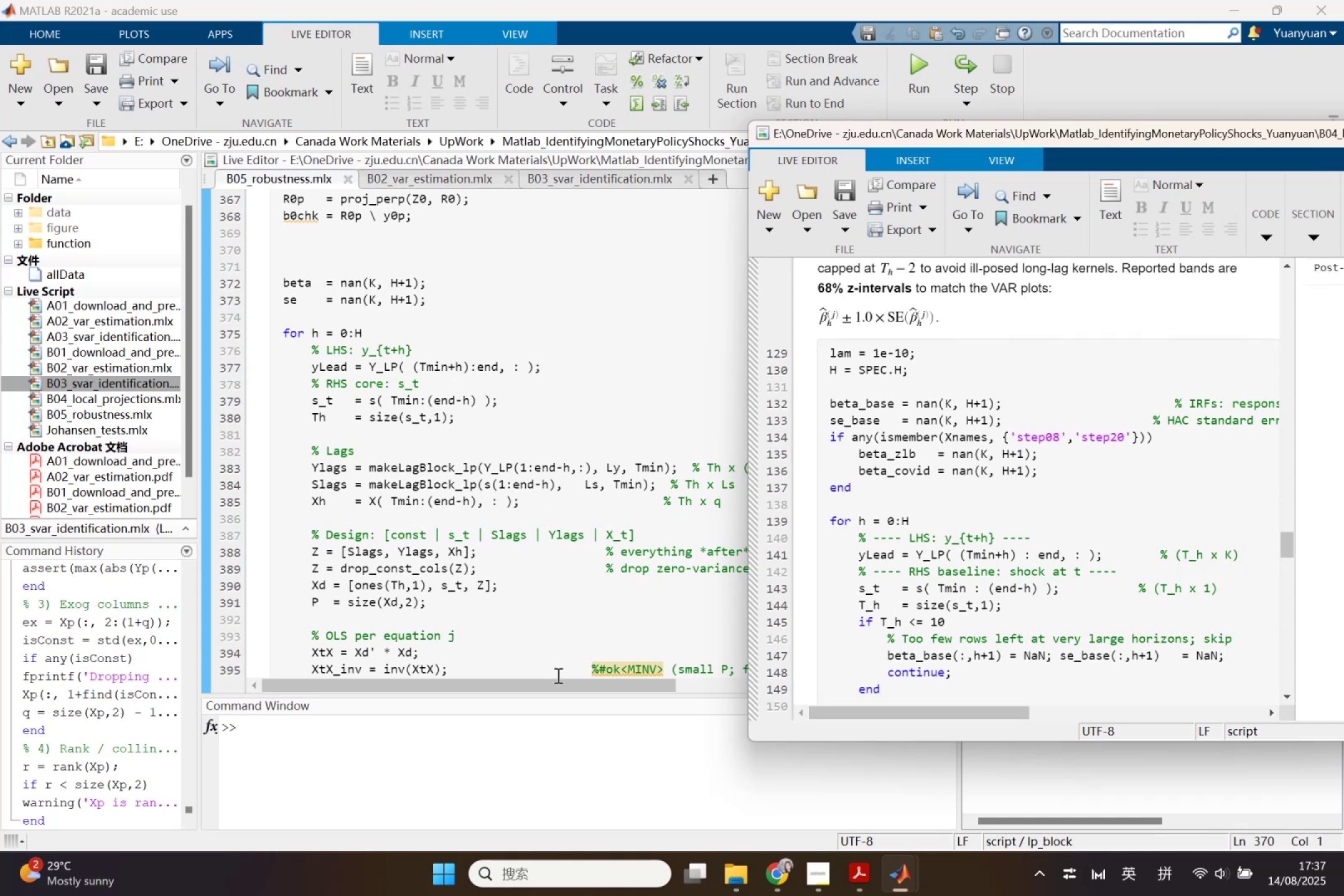 
scroll: coordinate [450, 592], scroll_direction: up, amount: 1.0
 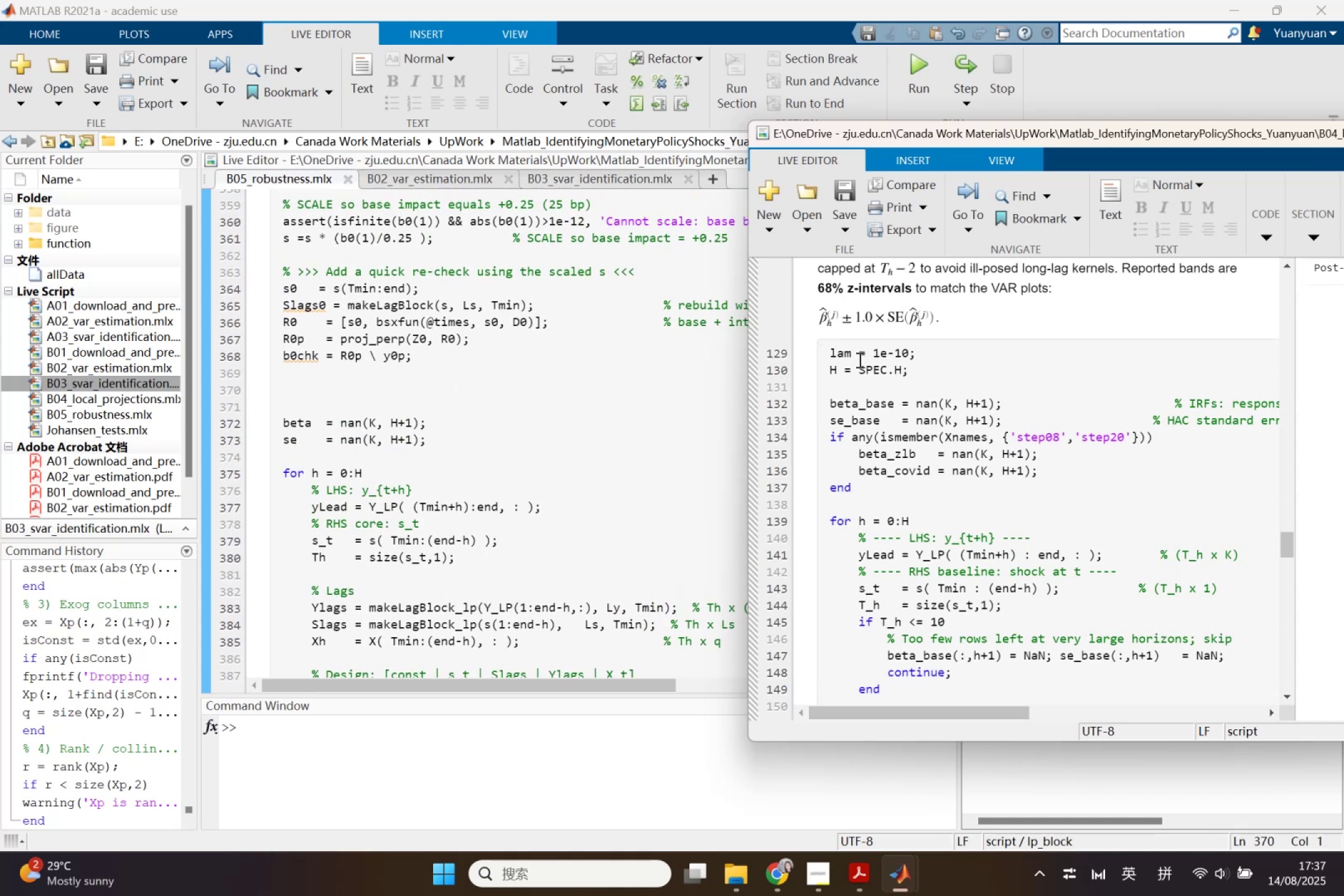 
left_click_drag(start_coordinate=[831, 355], to_coordinate=[940, 357])
 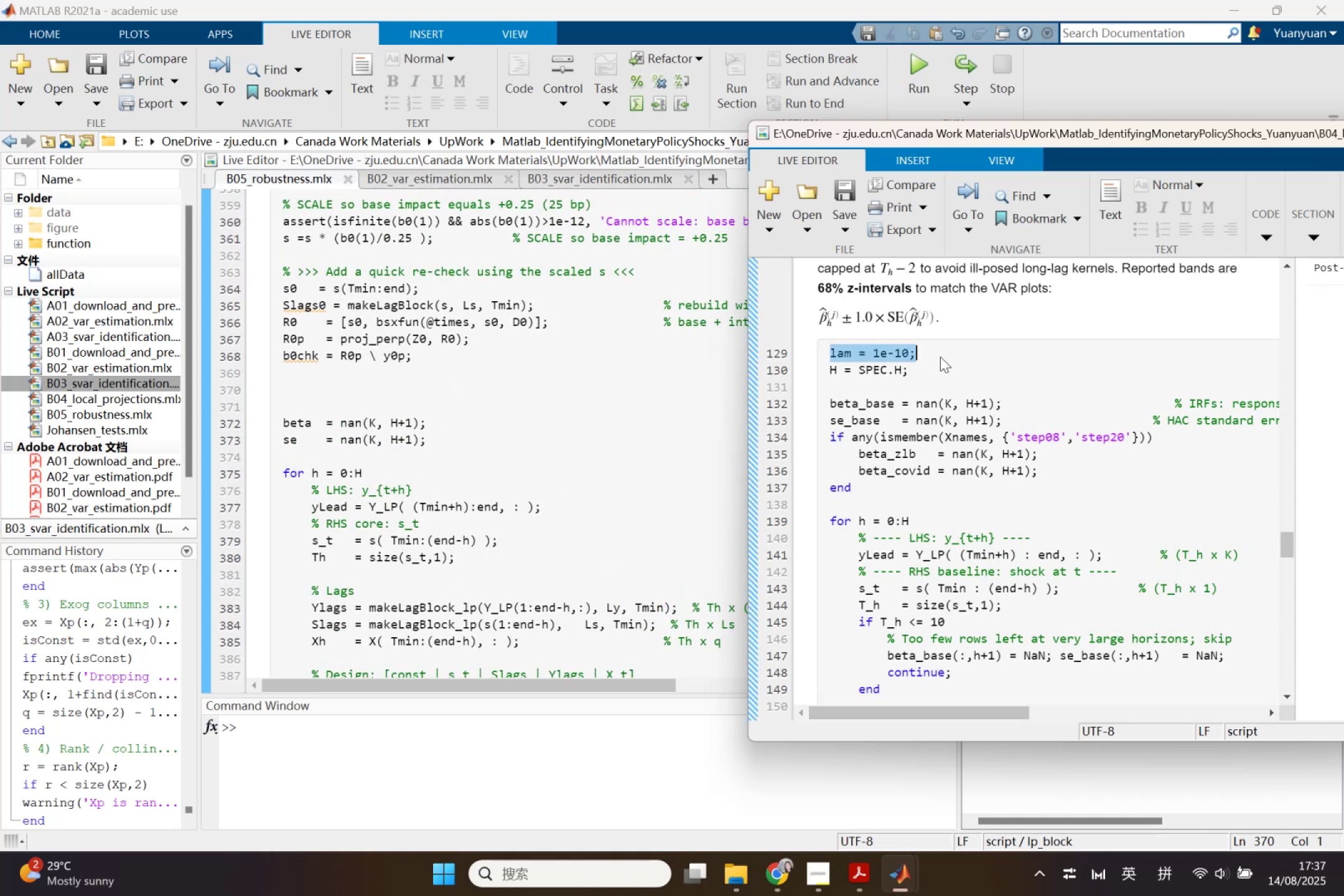 
key(Control+C)
 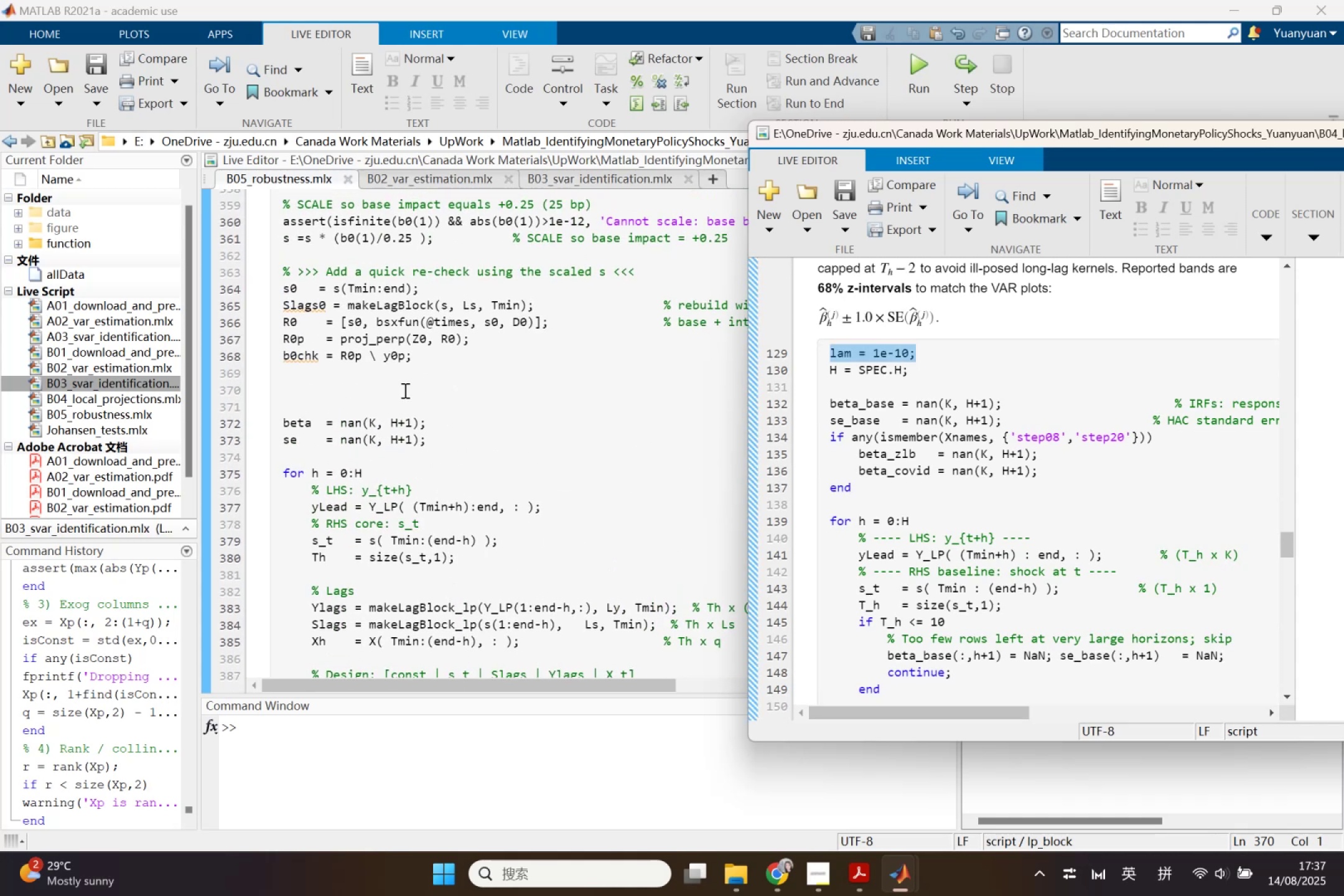 
left_click([404, 388])
 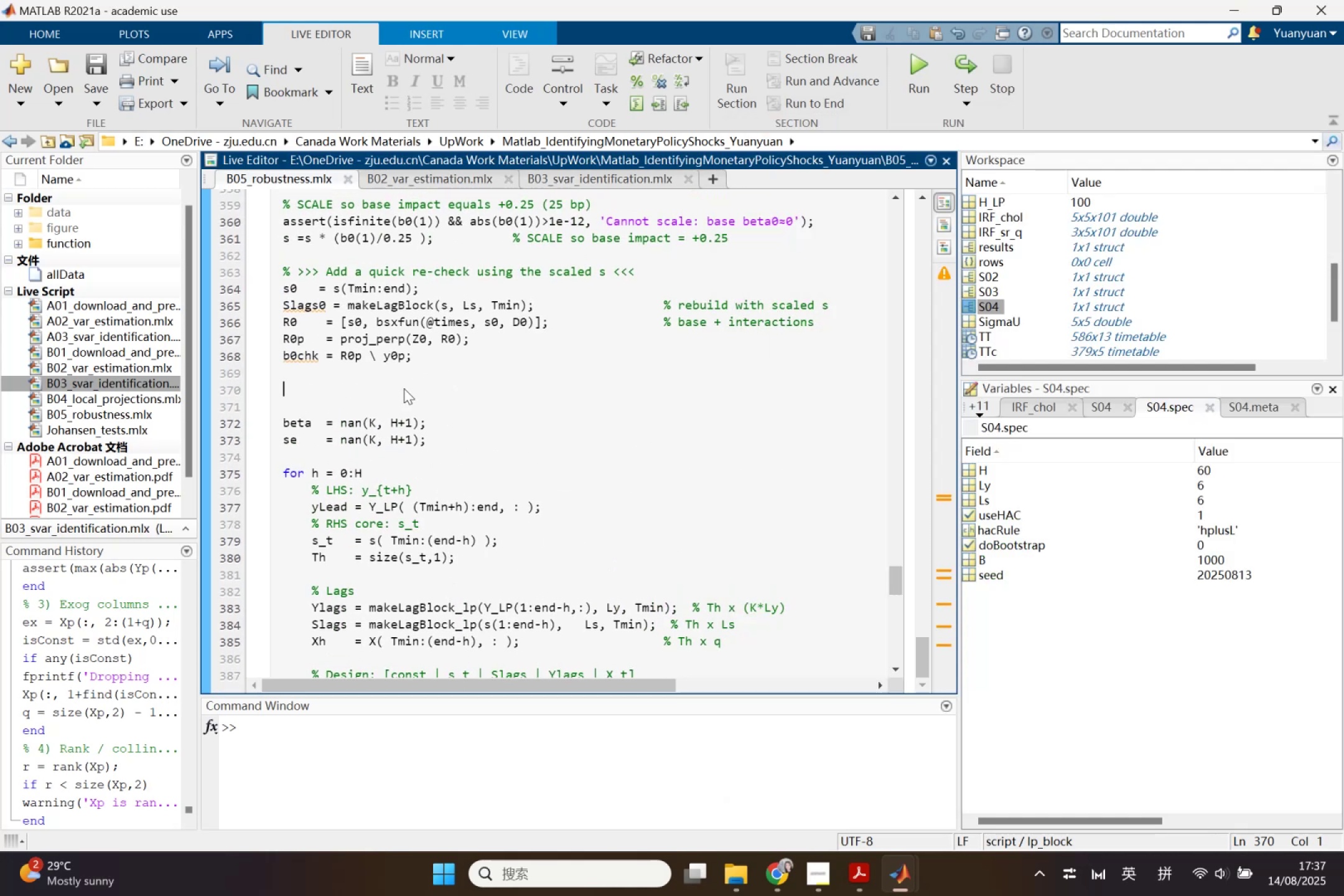 
key(Control+V)
 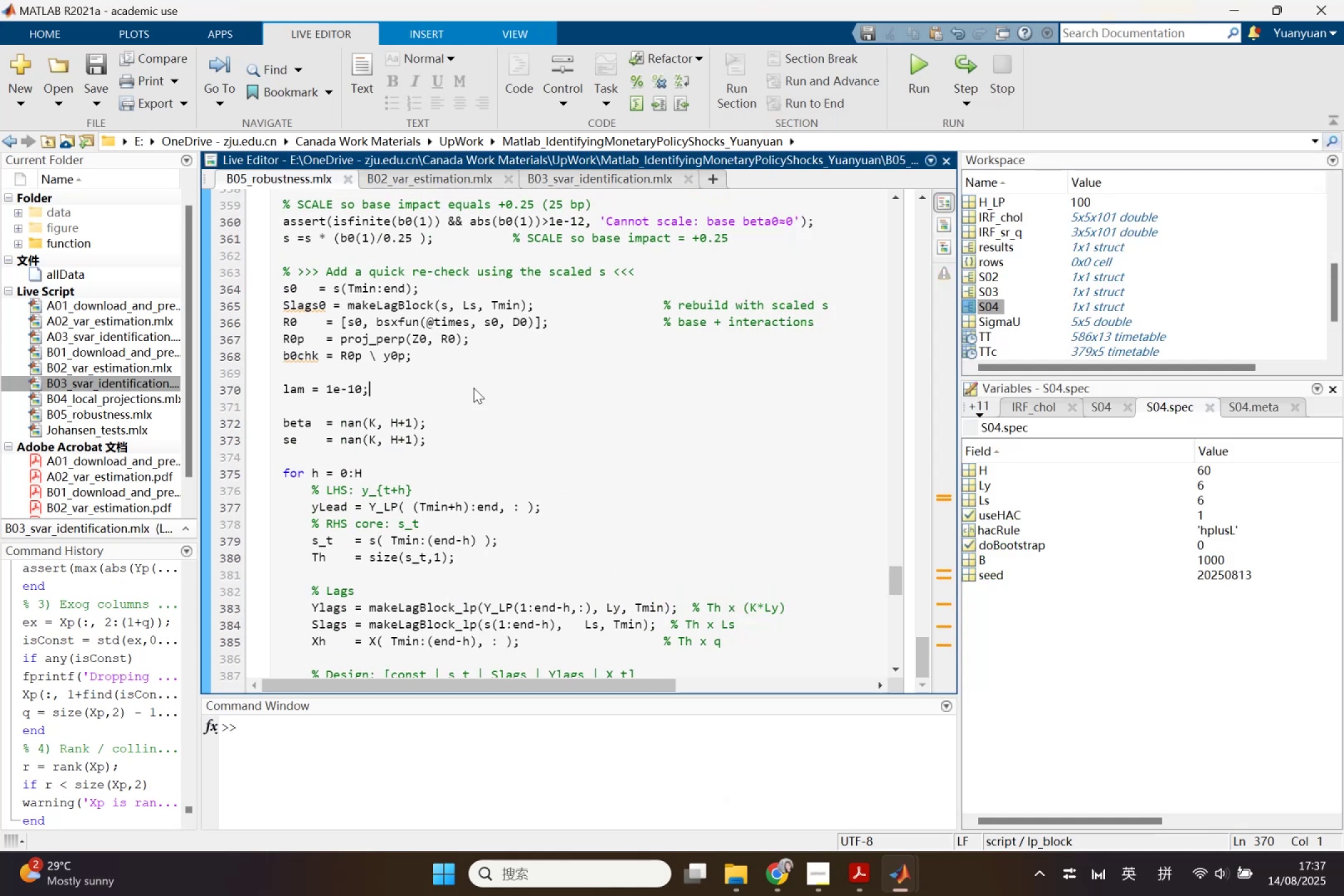 
scroll: coordinate [615, 409], scroll_direction: up, amount: 2.0
 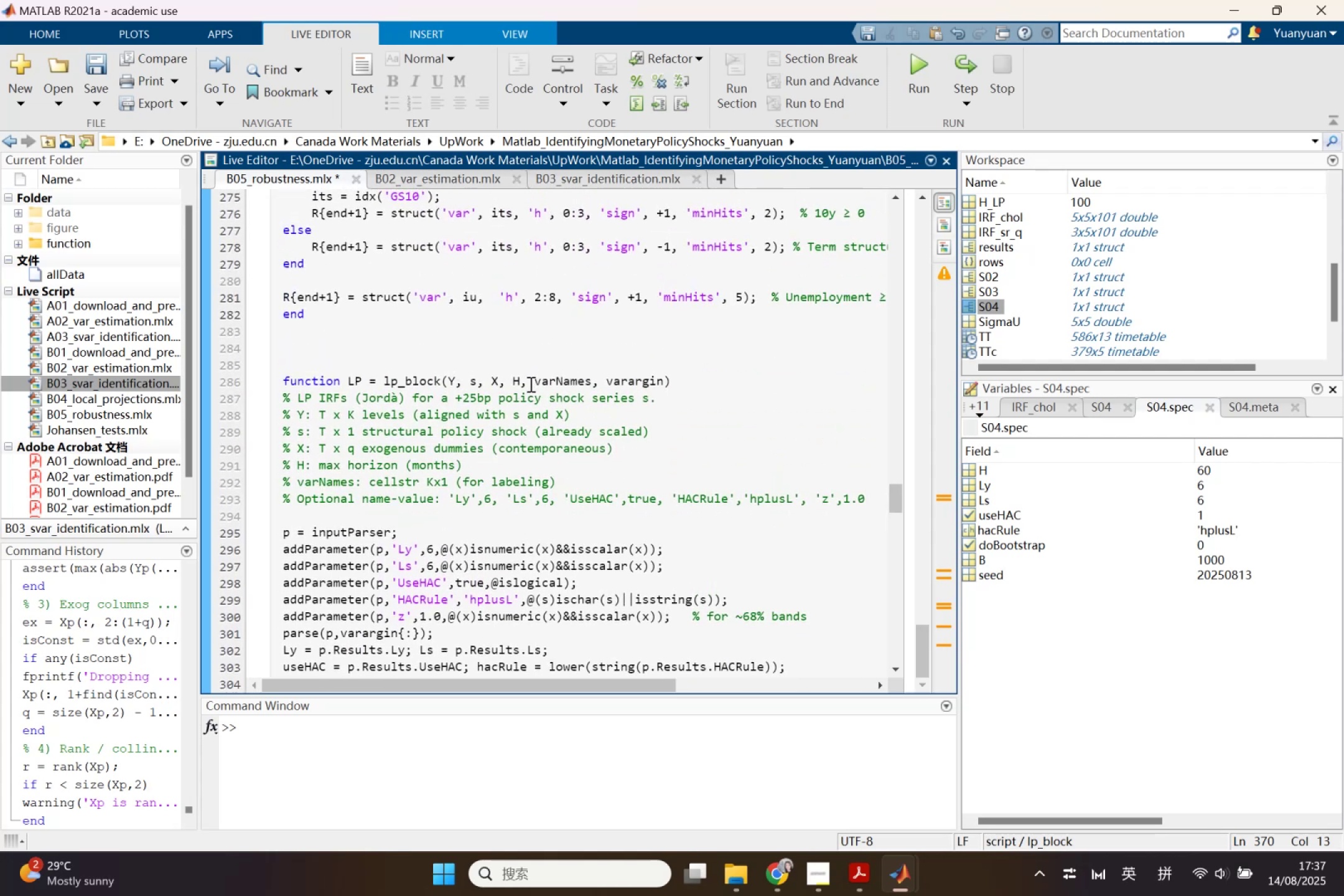 
left_click([516, 384])
 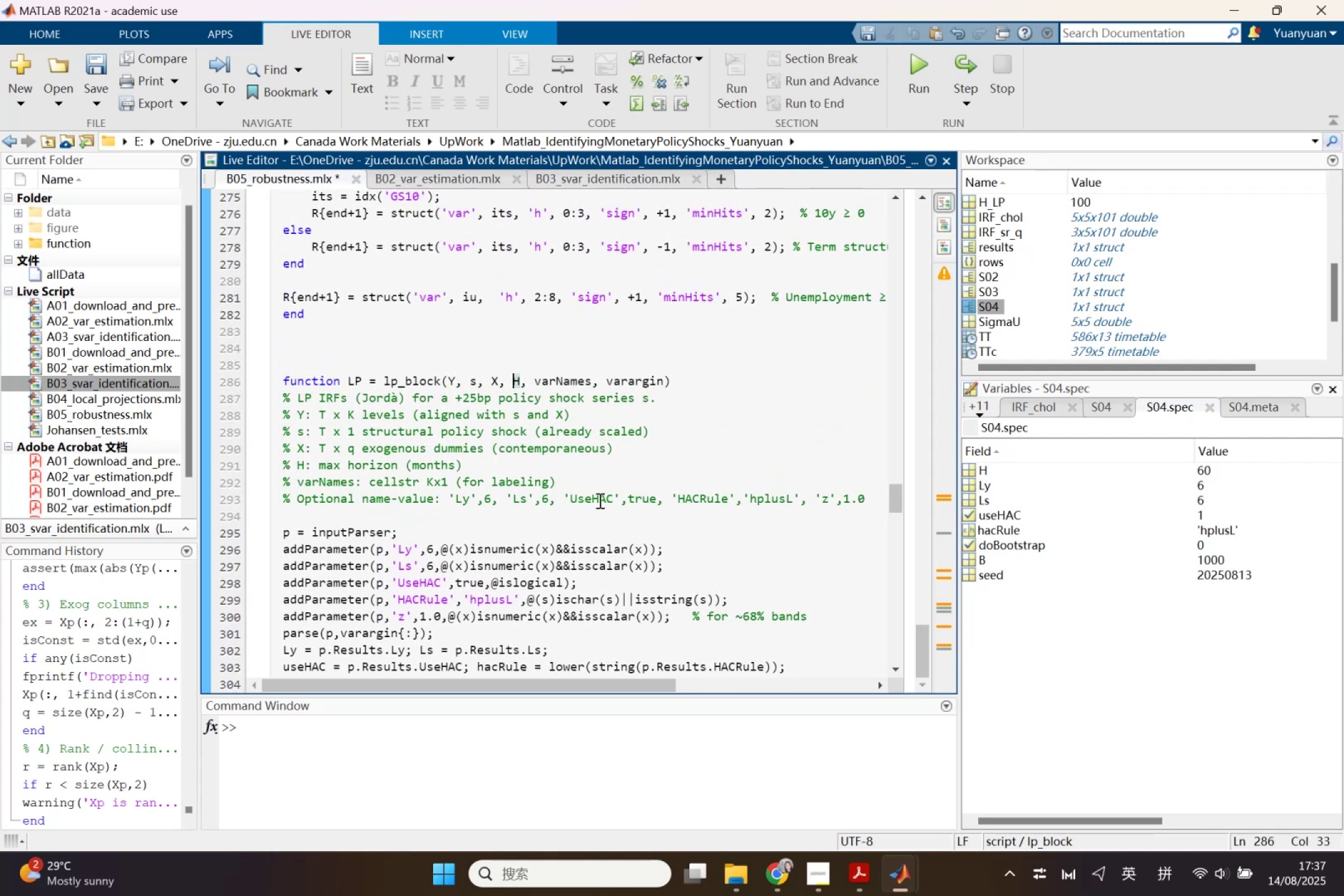 
scroll: coordinate [617, 528], scroll_direction: down, amount: 6.0
 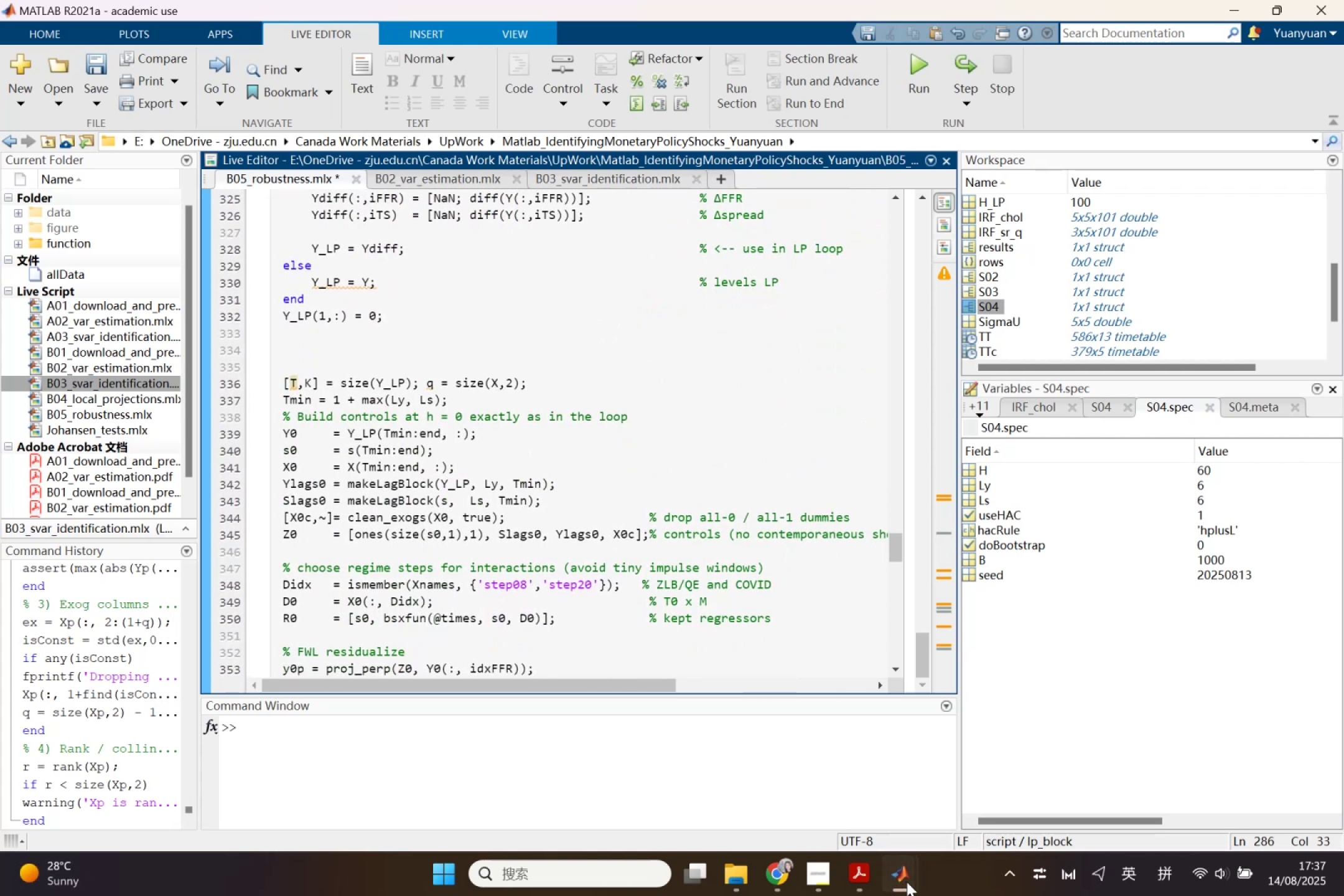 
left_click([976, 768])
 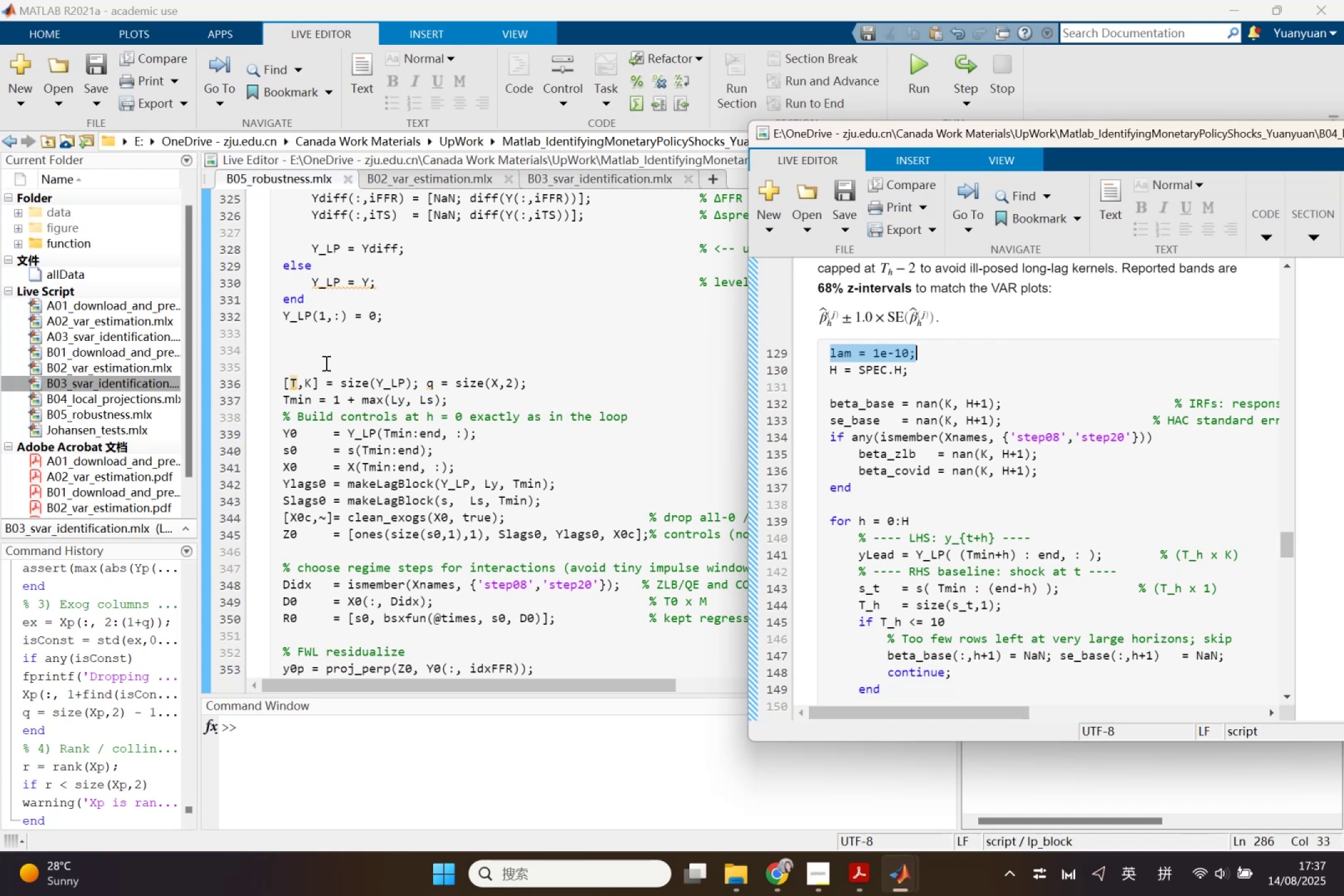 
scroll: coordinate [478, 515], scroll_direction: down, amount: 4.0
 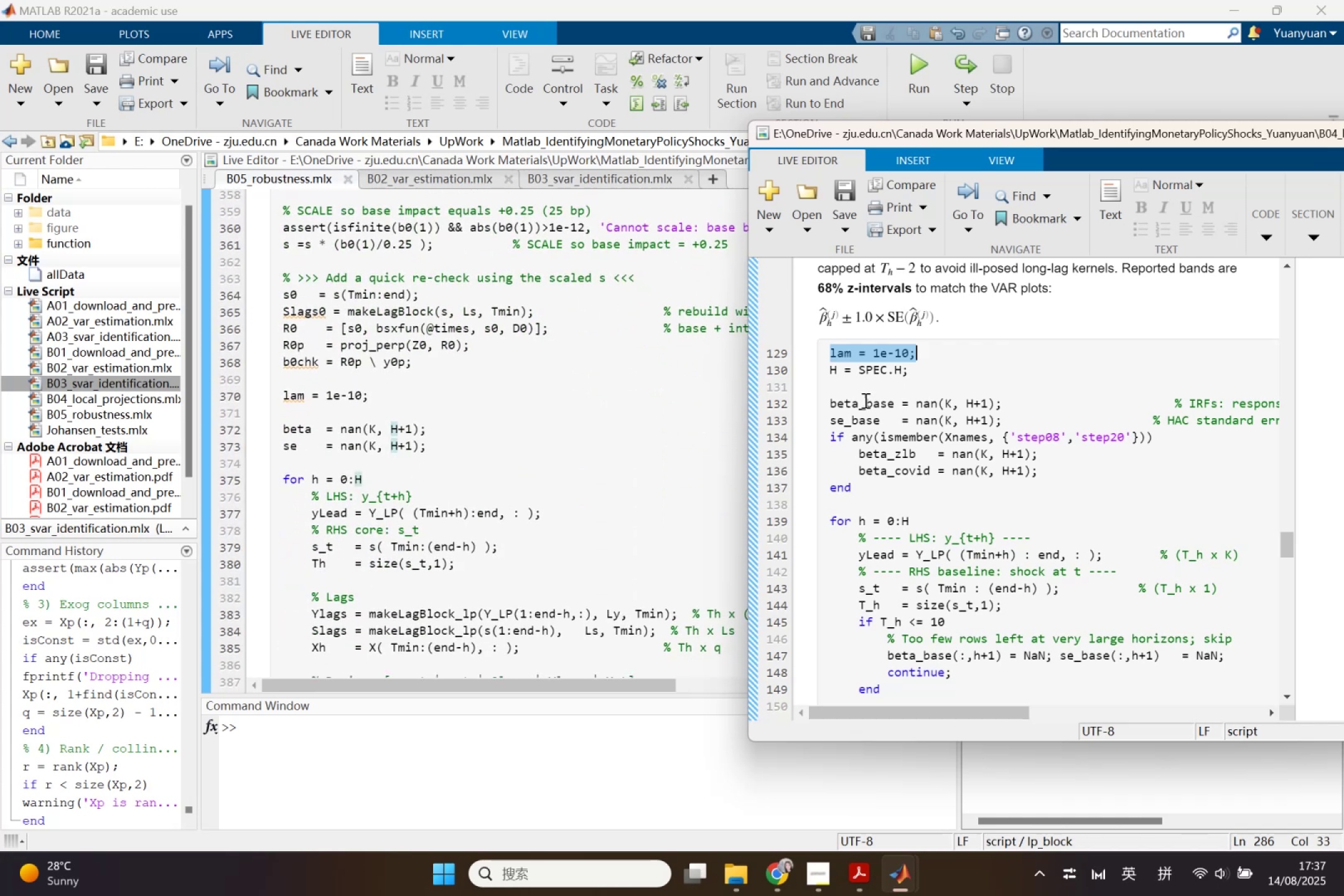 
wait(5.18)
 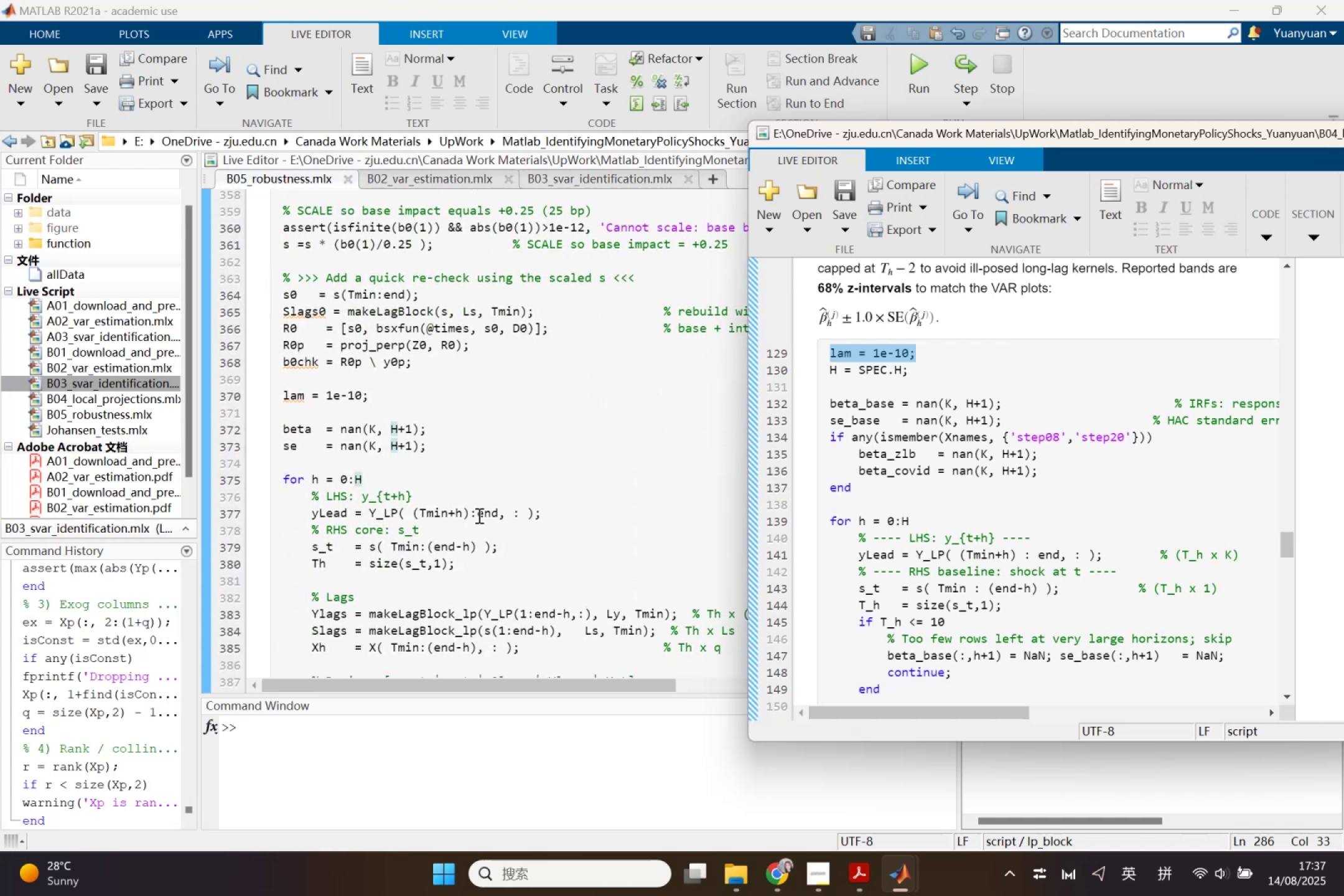 
left_click_drag(start_coordinate=[828, 403], to_coordinate=[877, 487])
 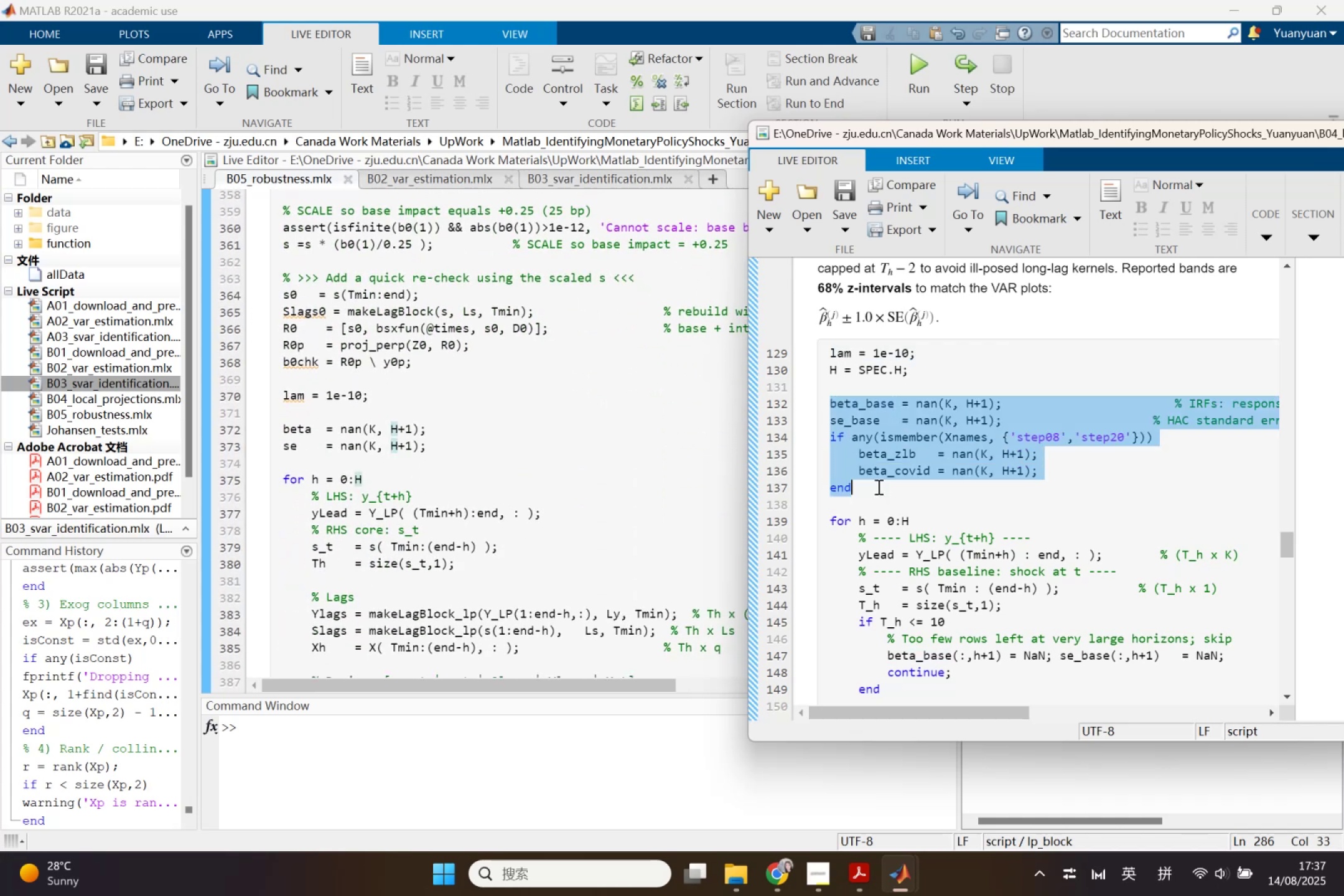 
key(Control+C)
 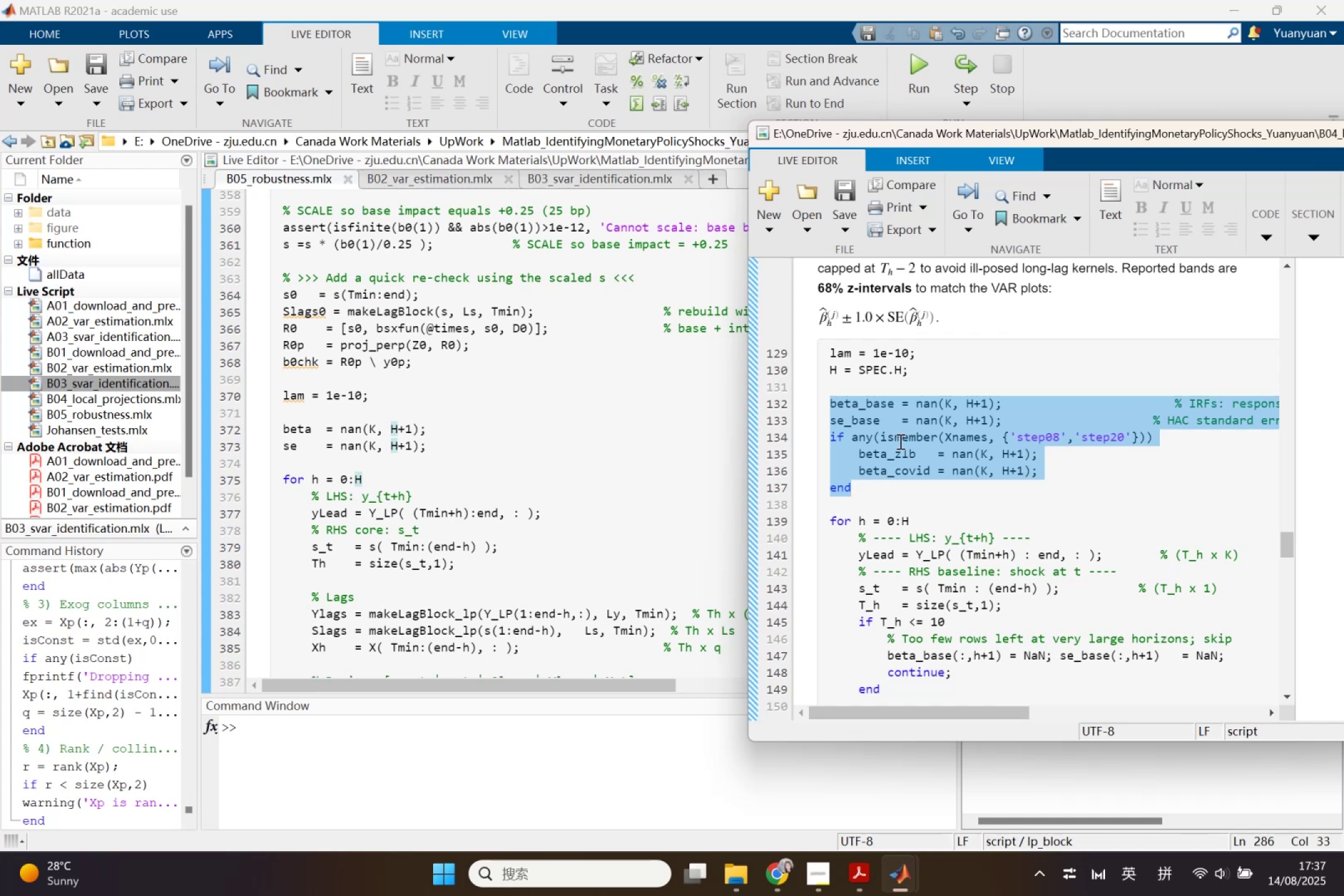 
wait(11.65)
 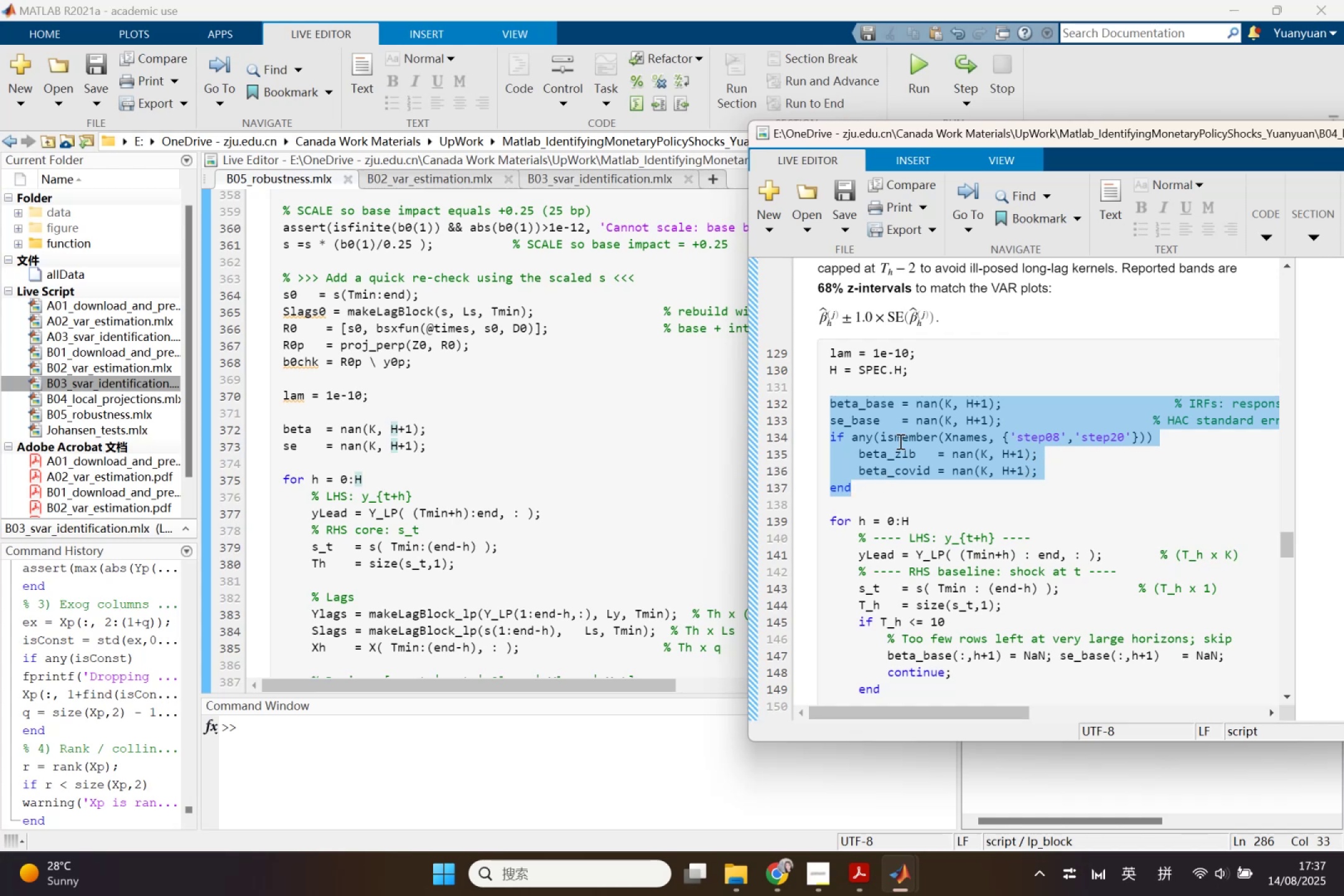 
left_click_drag(start_coordinate=[283, 425], to_coordinate=[437, 448])
 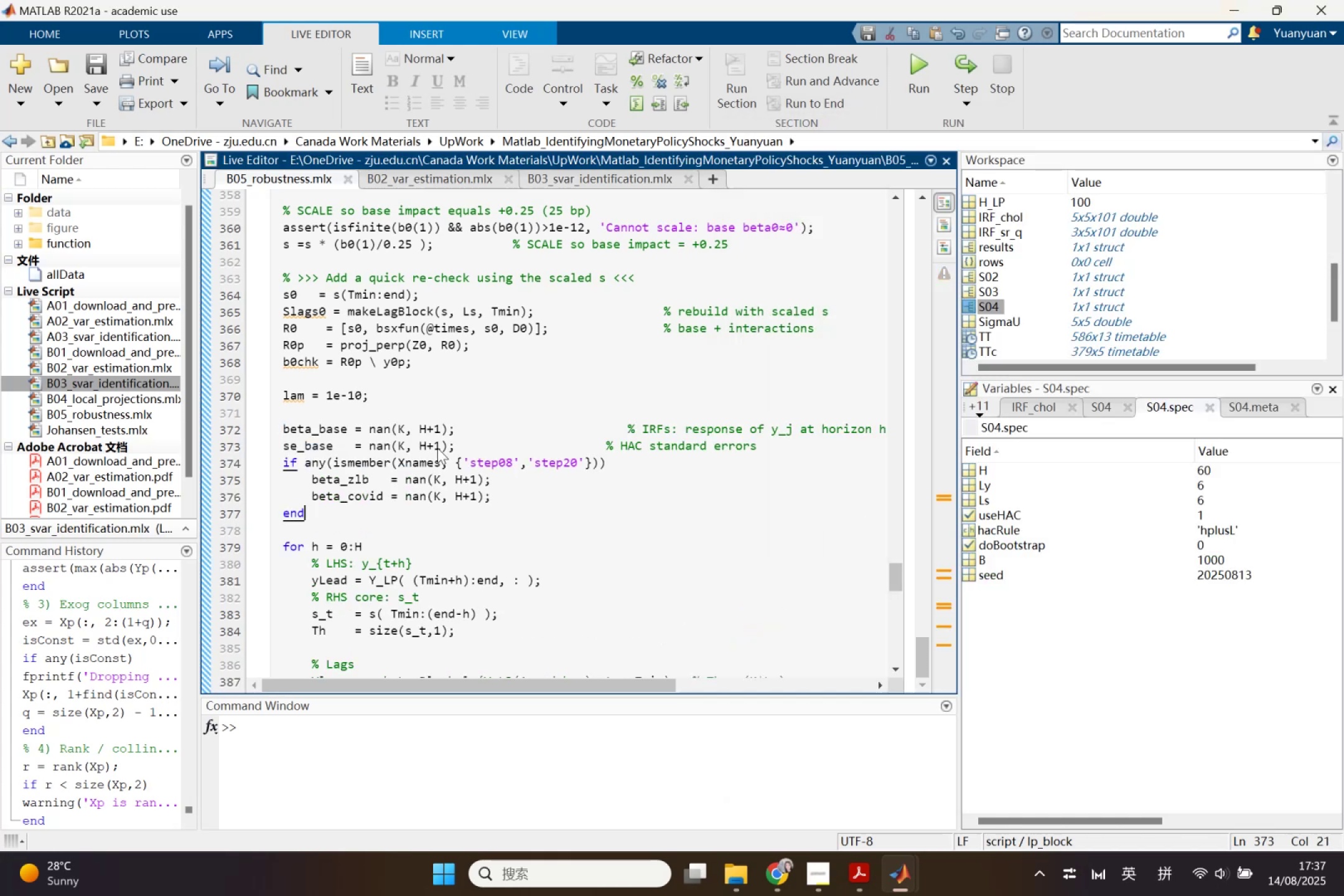 
key(Control+V)
 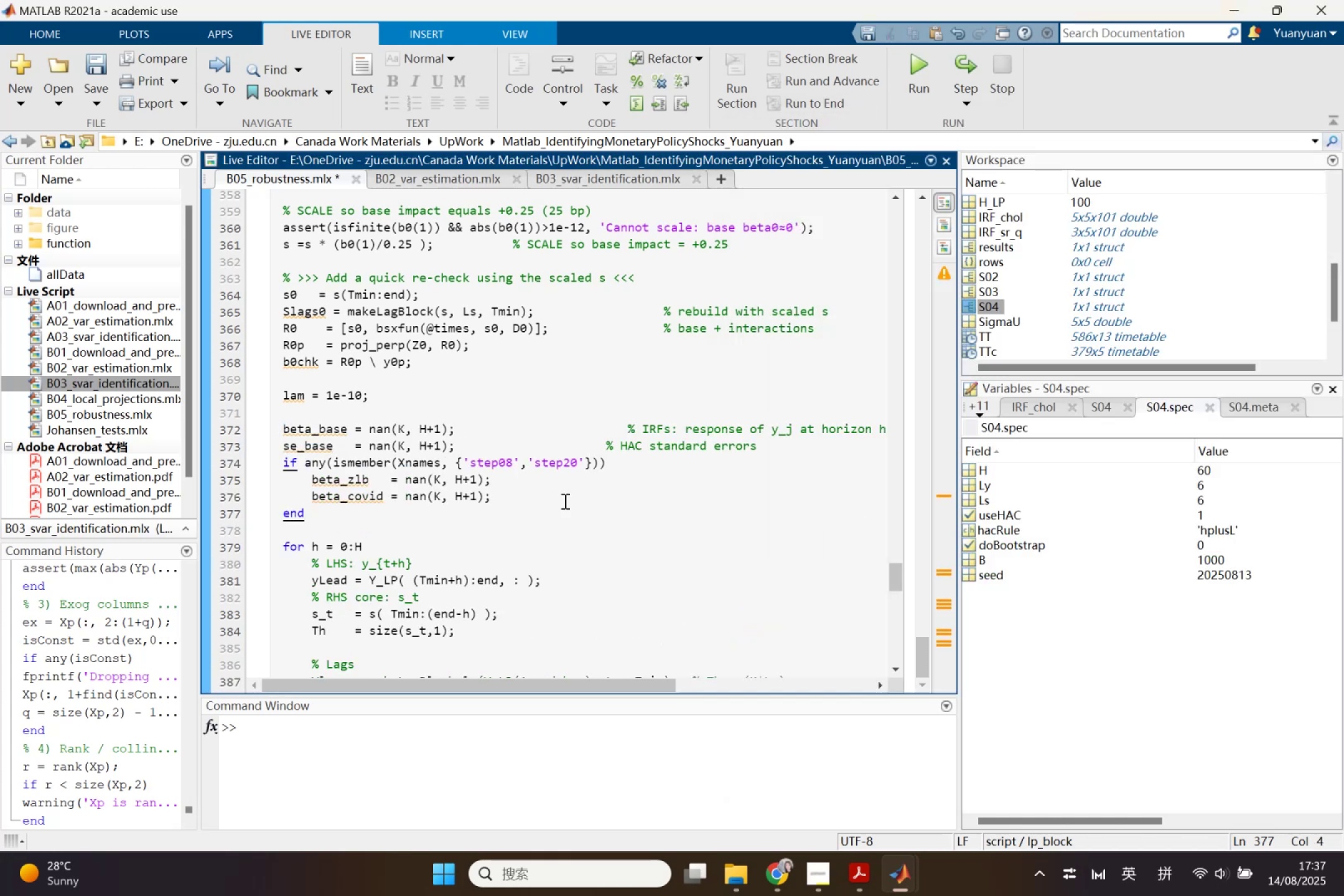 
scroll: coordinate [612, 539], scroll_direction: up, amount: 4.0
 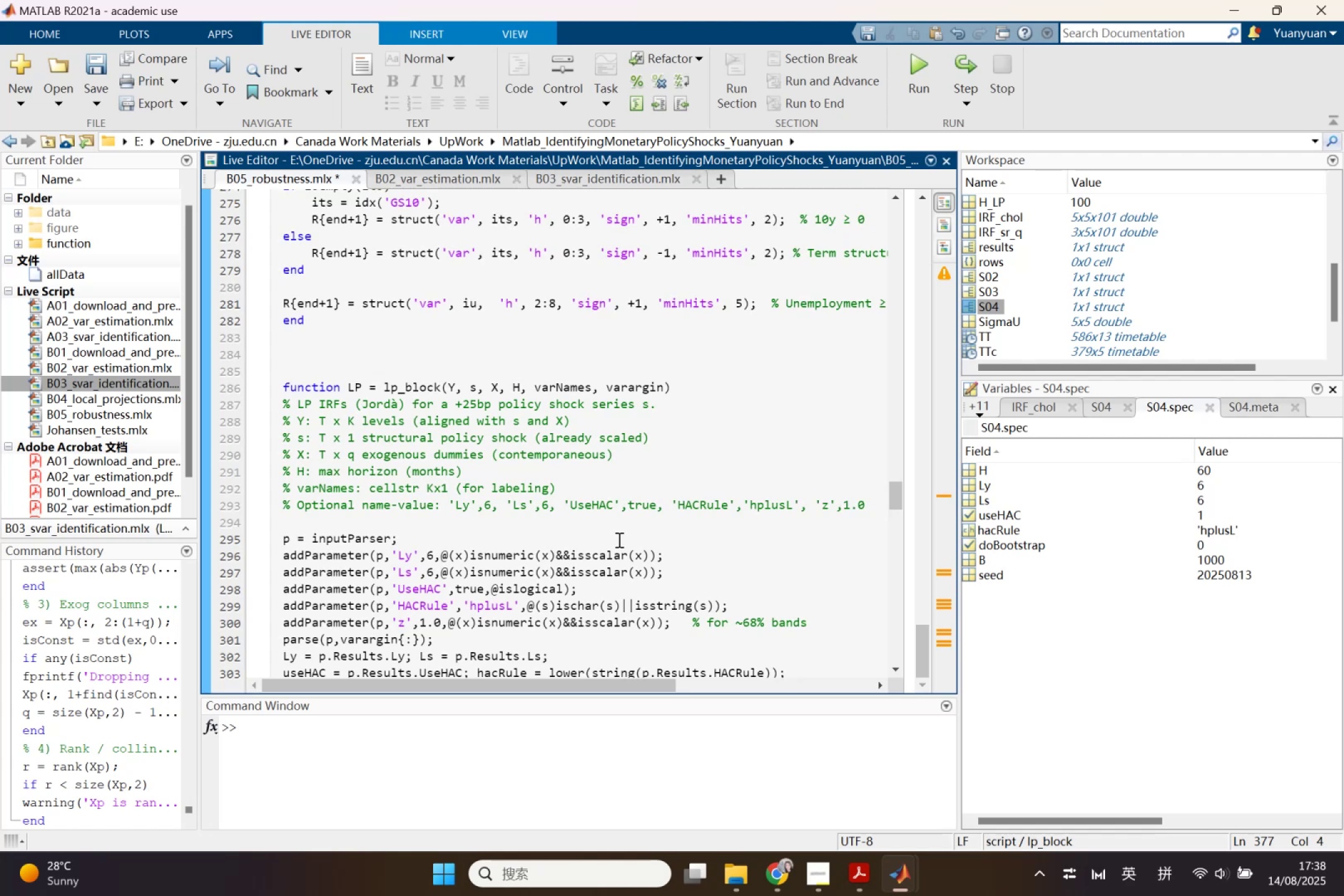 
wait(14.52)
 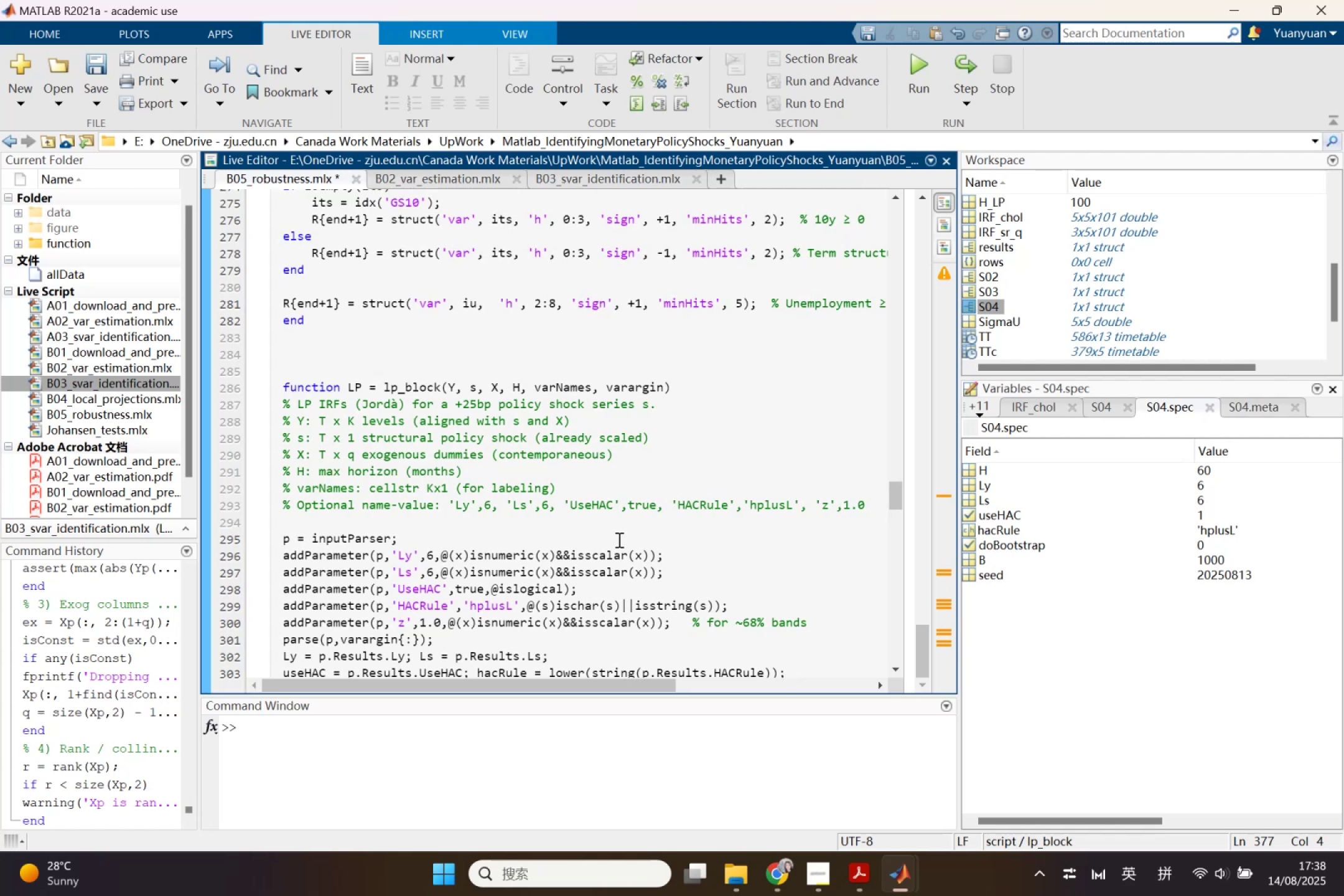 
left_click([505, 388])
 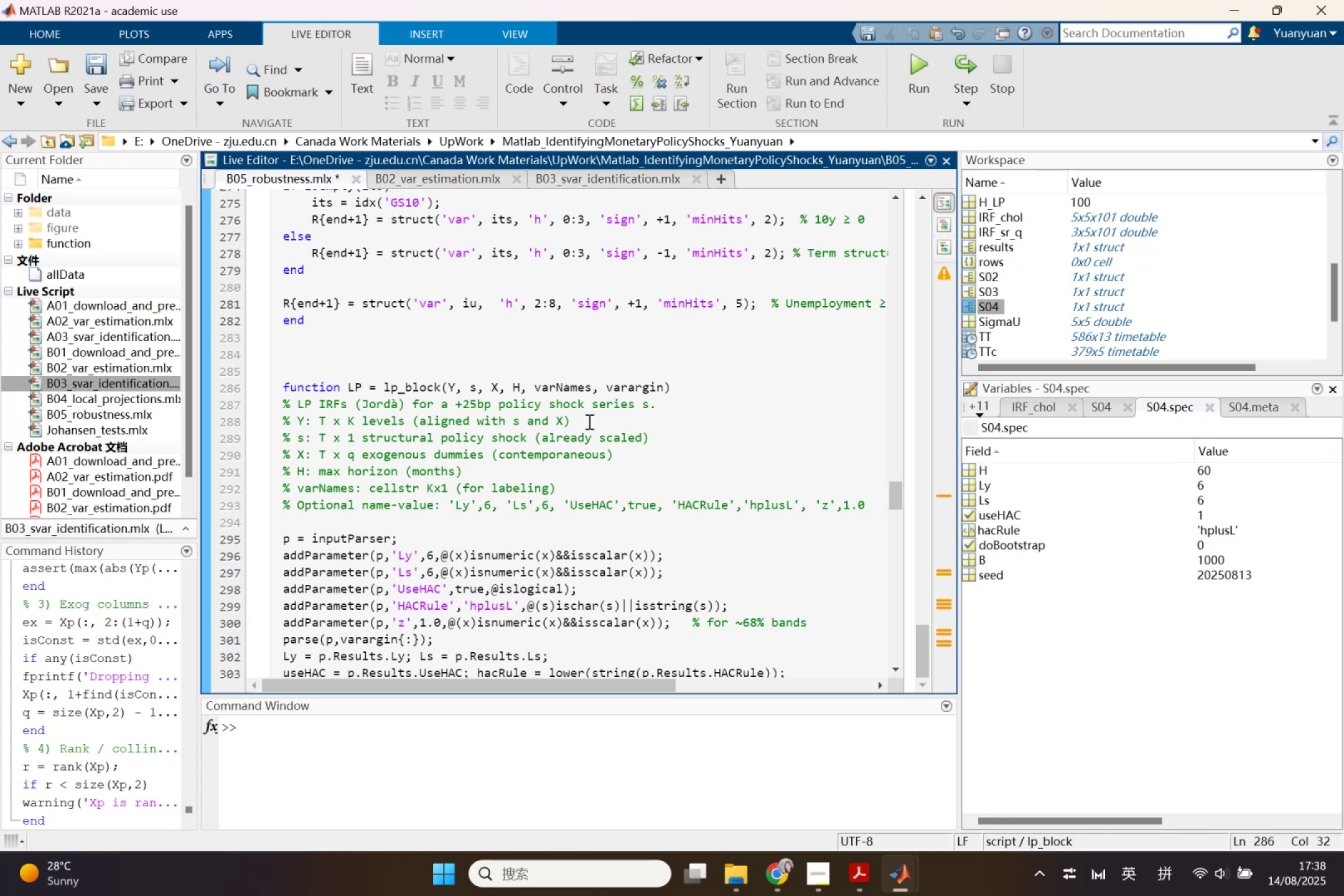 
type(Xnames,)
 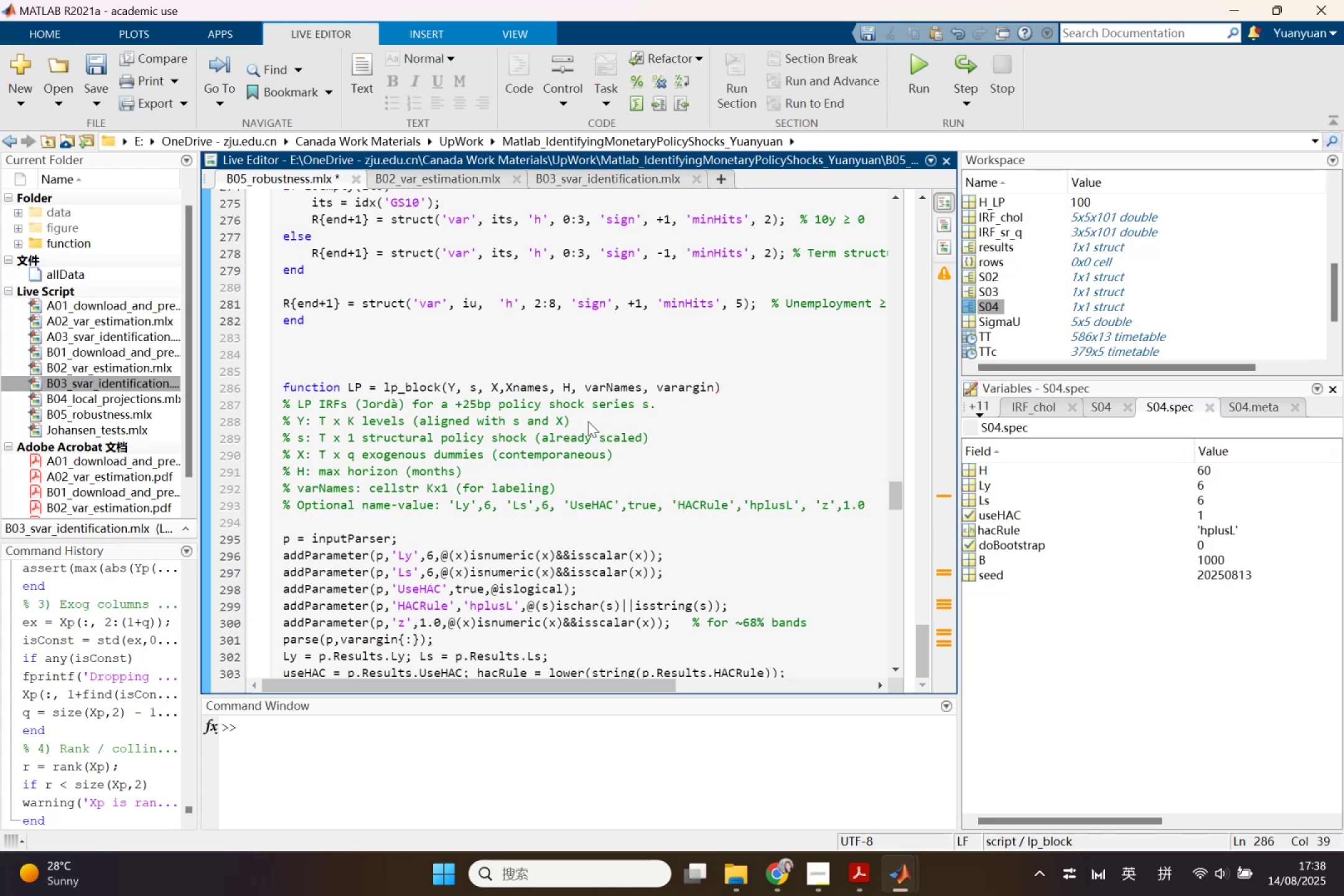 
scroll: coordinate [579, 461], scroll_direction: down, amount: 6.0
 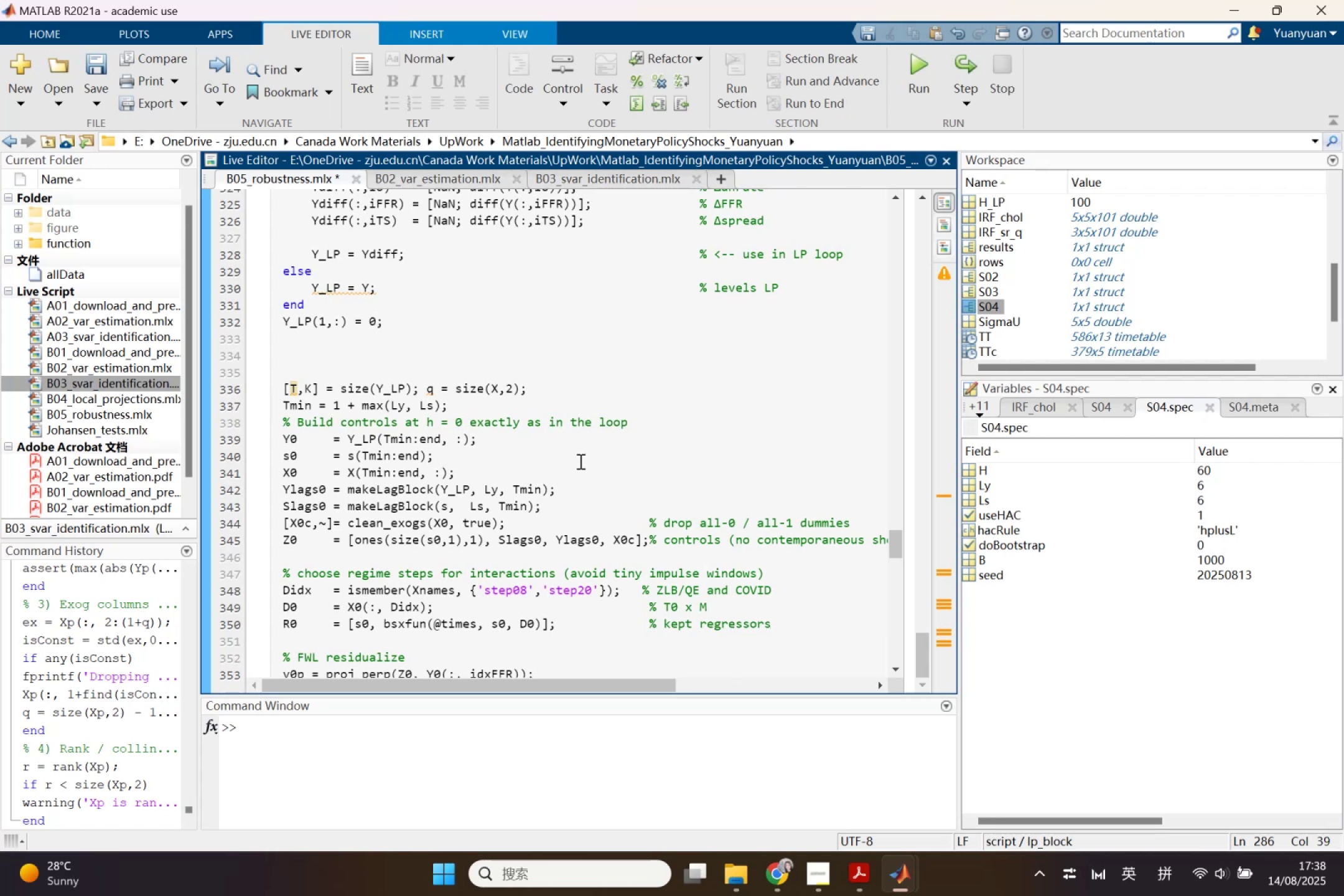 
double_click([441, 588])
 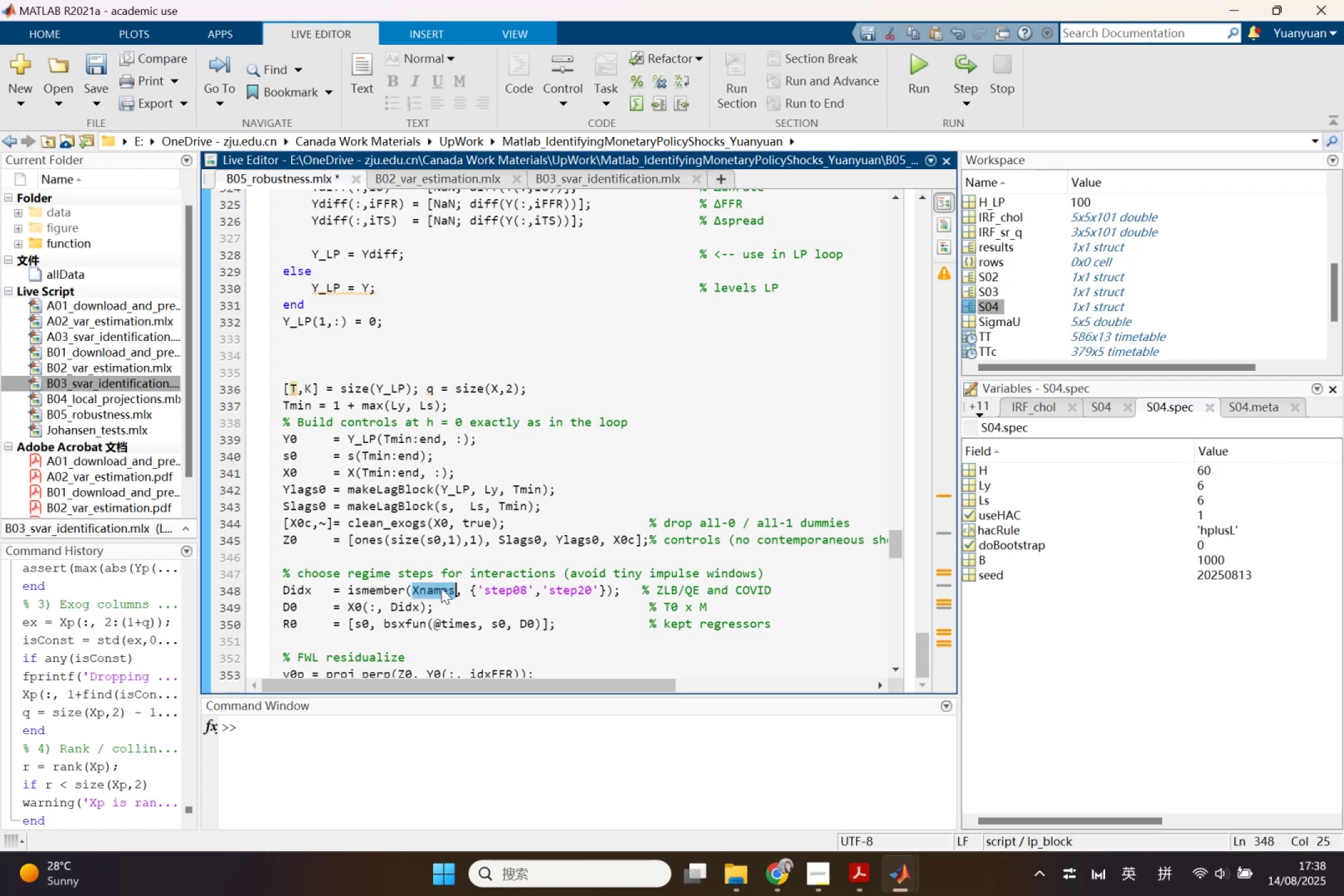 
key(Control+ControlLeft)
 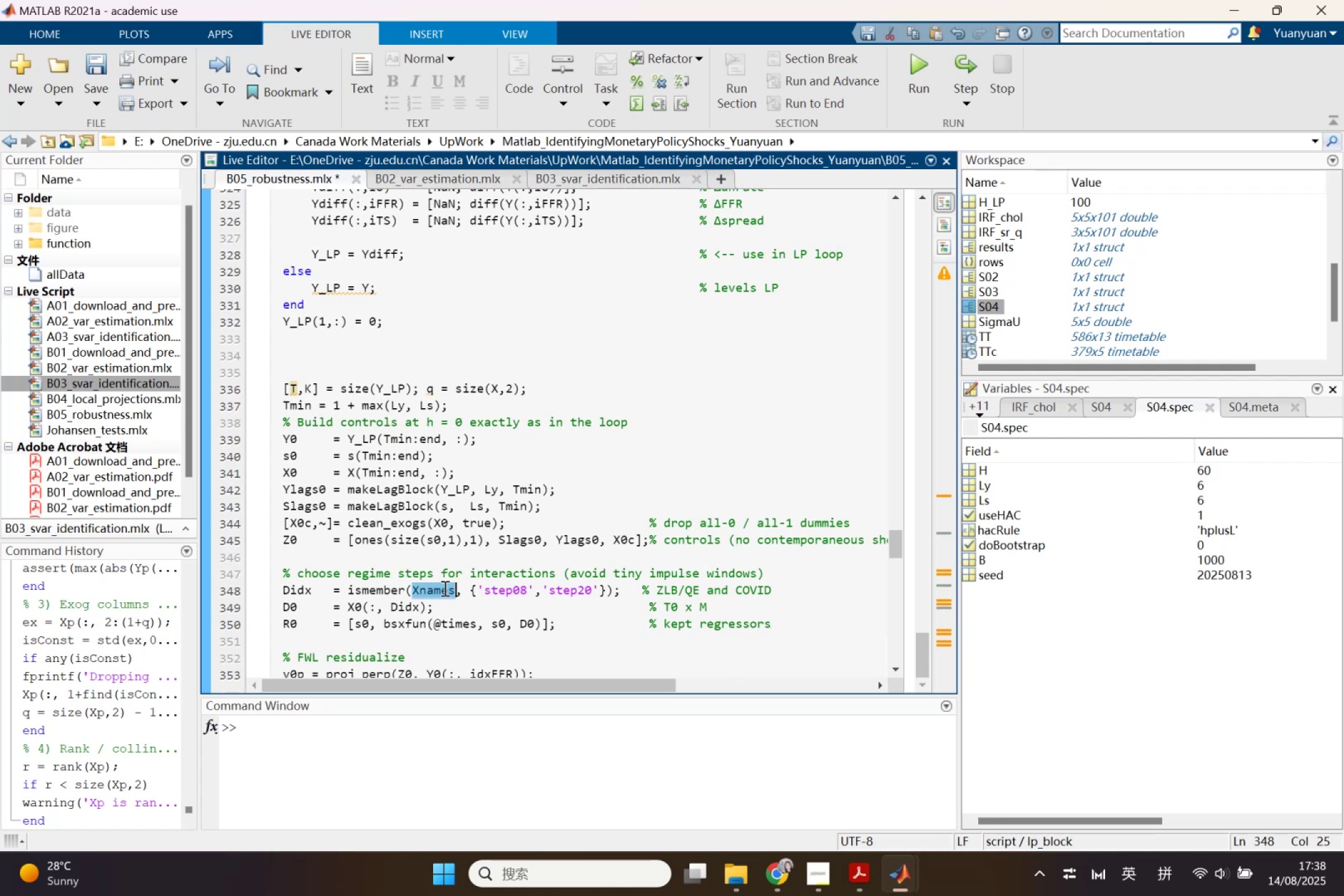 
key(Control+C)
 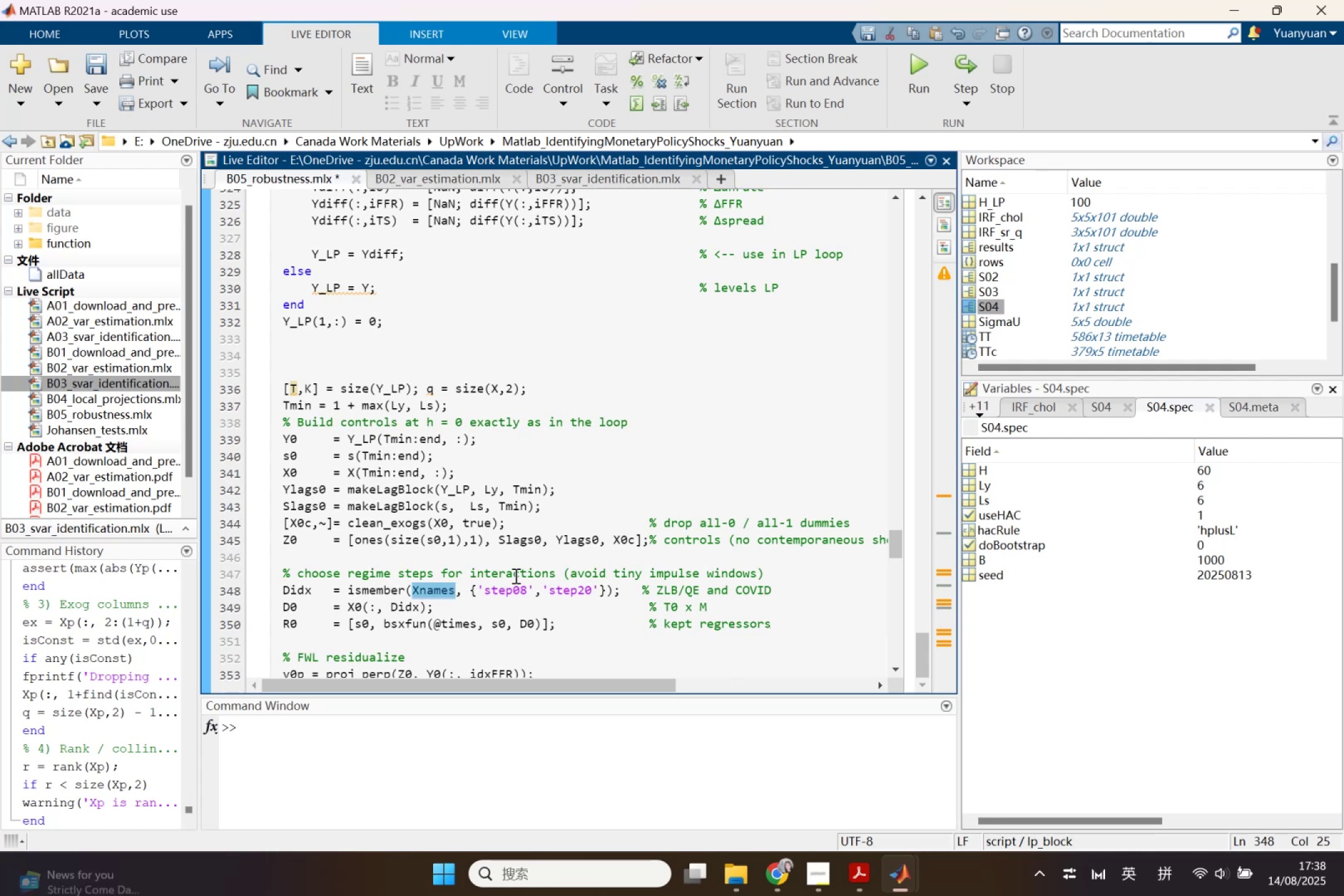 
scroll: coordinate [529, 564], scroll_direction: up, amount: 14.0
 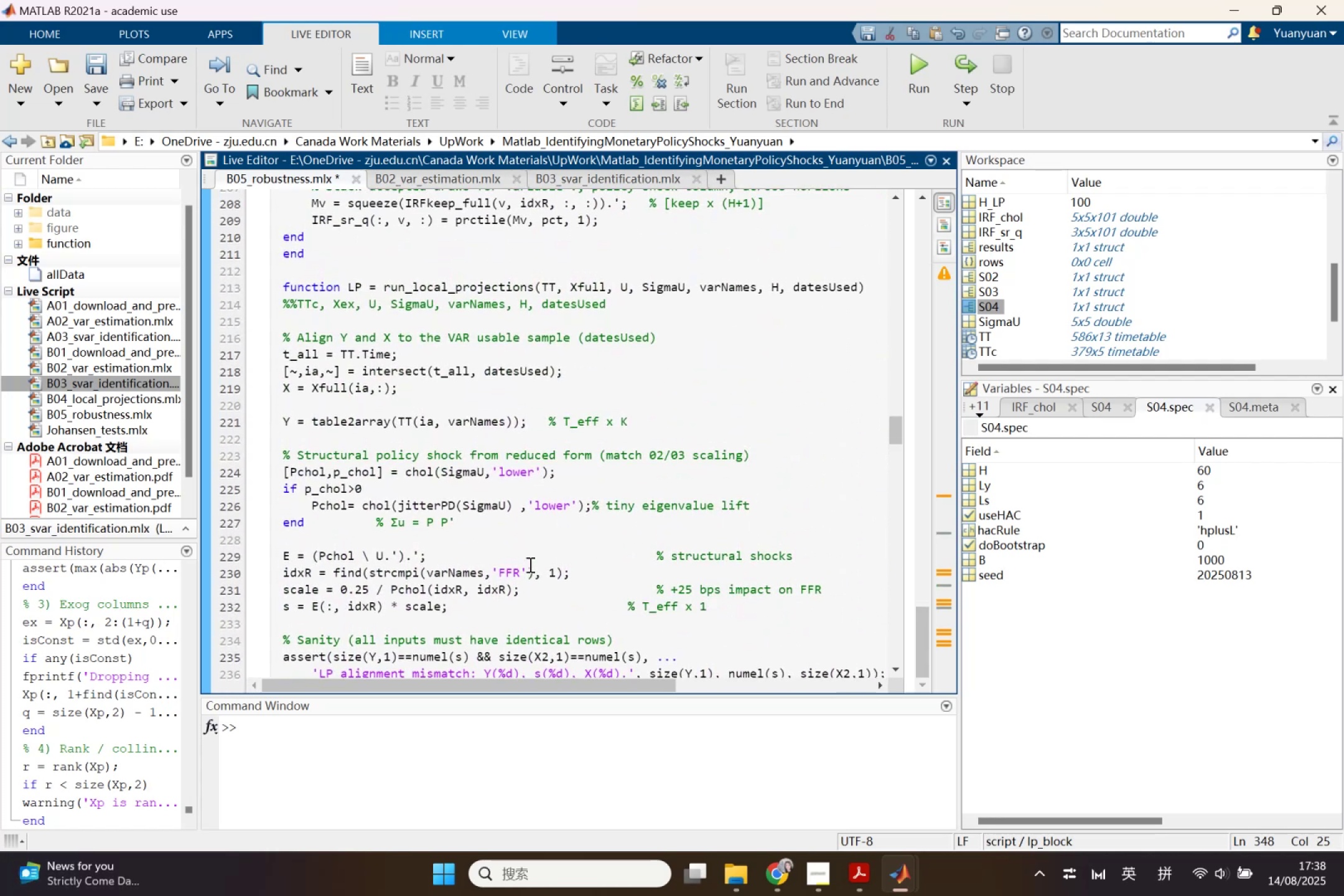 
scroll: coordinate [529, 564], scroll_direction: down, amount: 2.0
 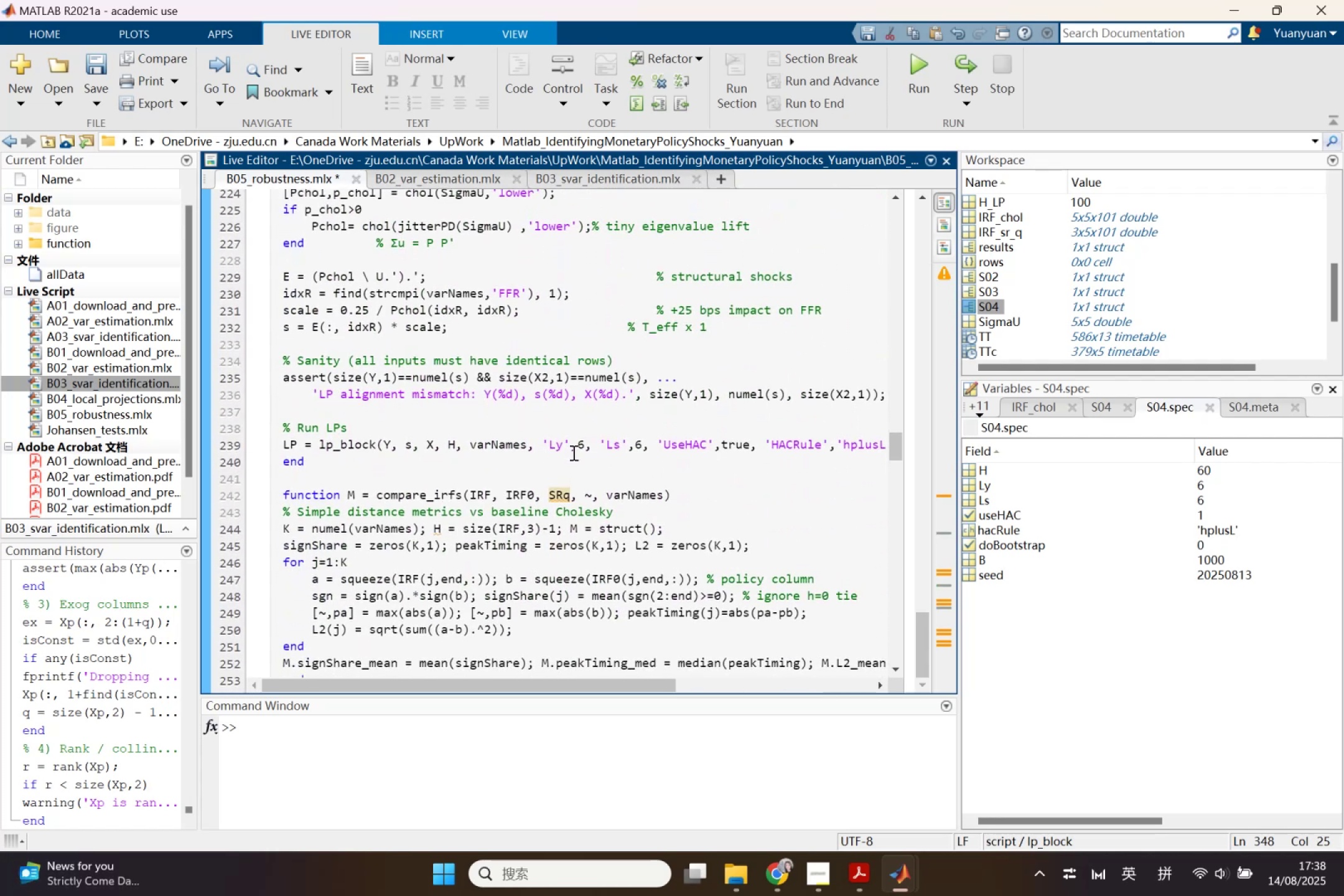 
left_click([384, 452])
 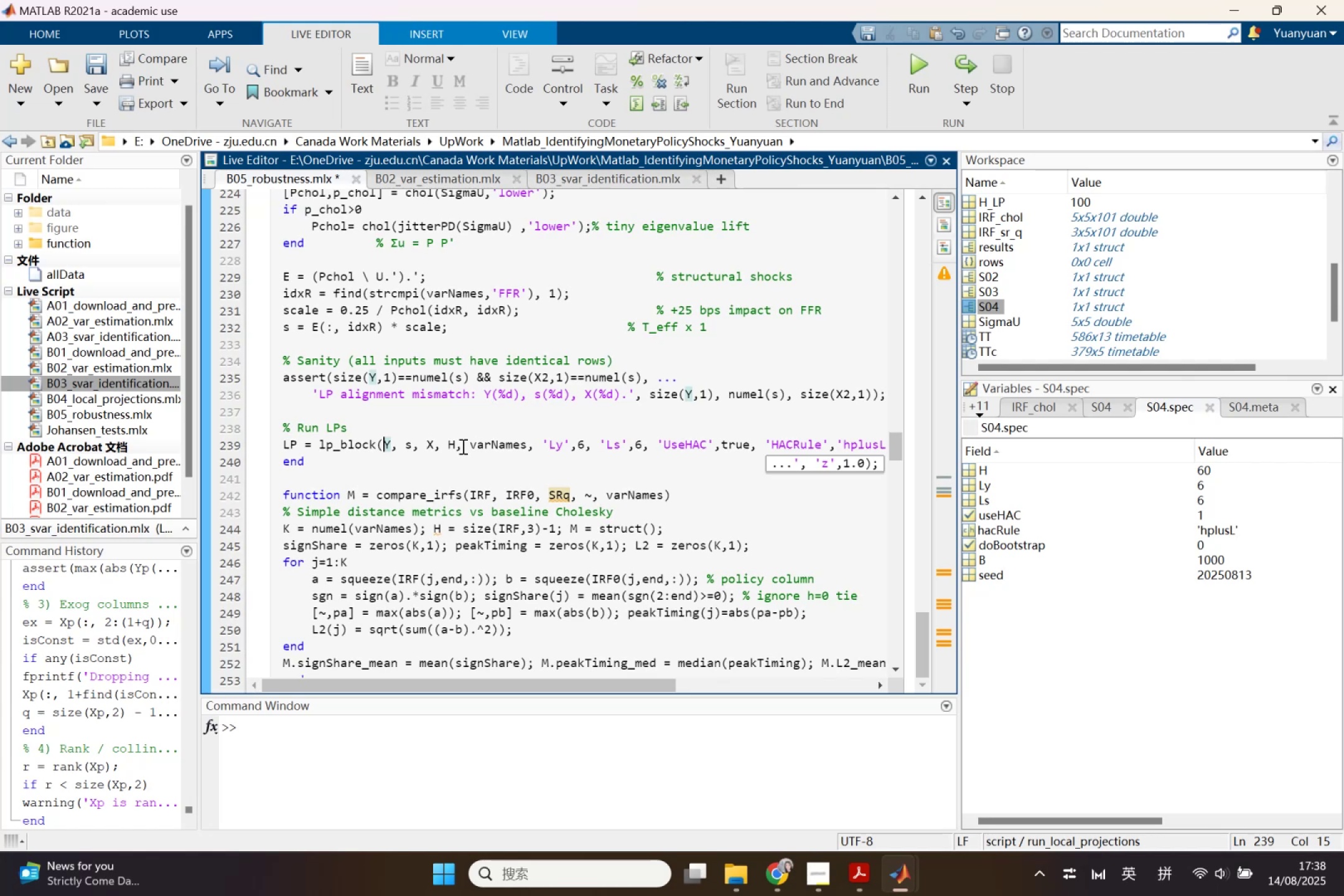 
left_click([438, 447])
 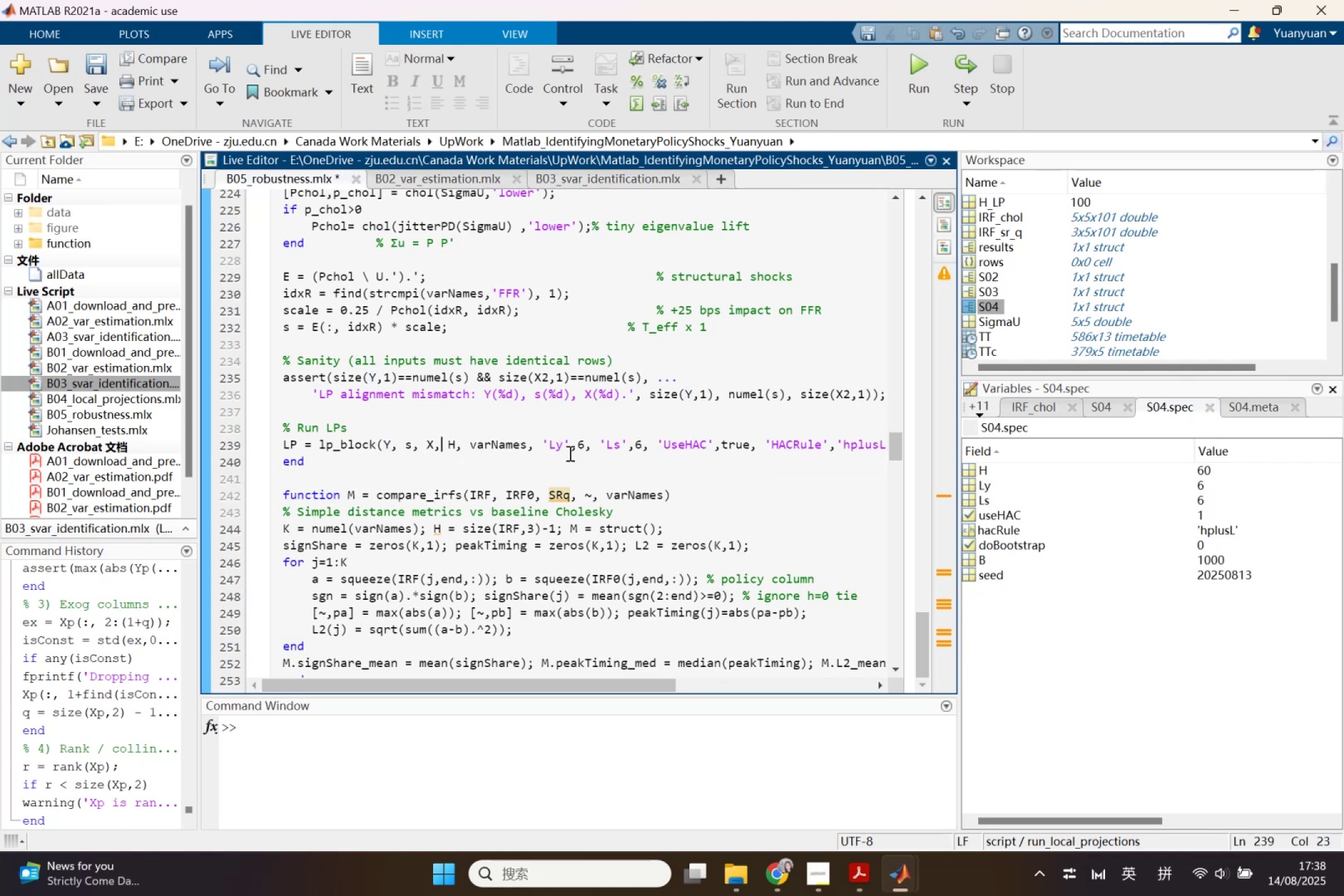 
scroll: coordinate [701, 467], scroll_direction: up, amount: 2.0
 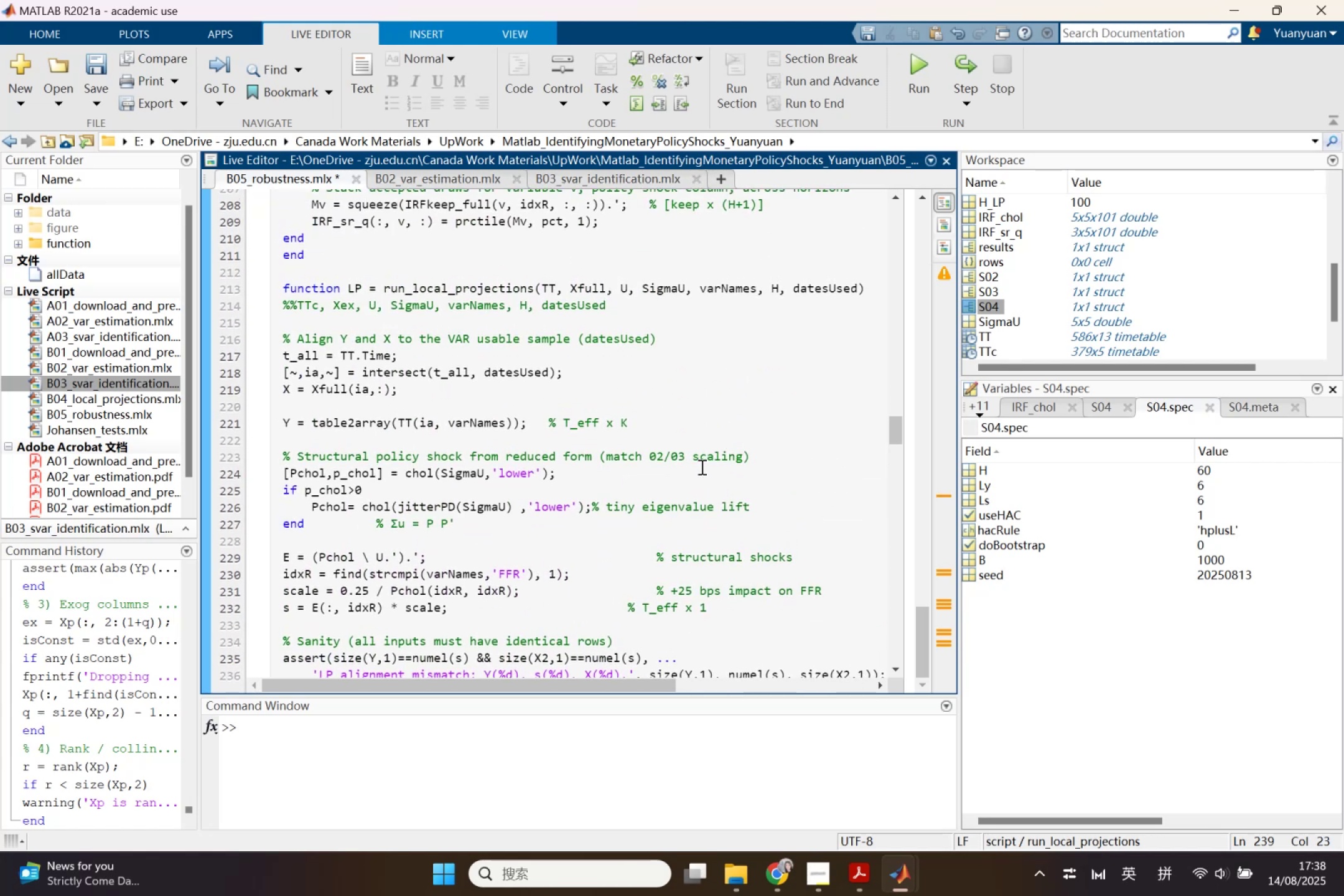 
scroll: coordinate [702, 468], scroll_direction: down, amount: 1.0
 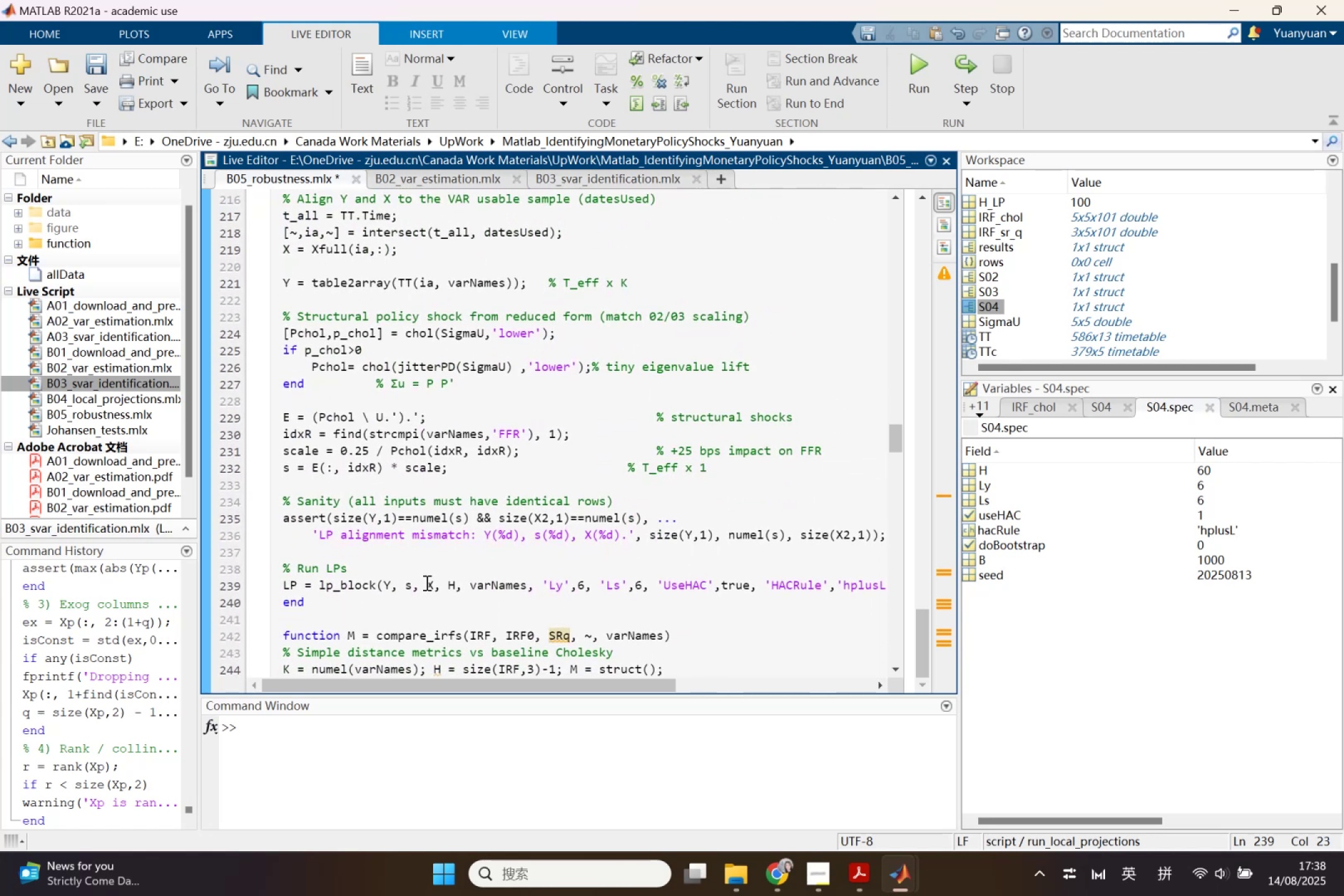 
left_click([429, 582])
 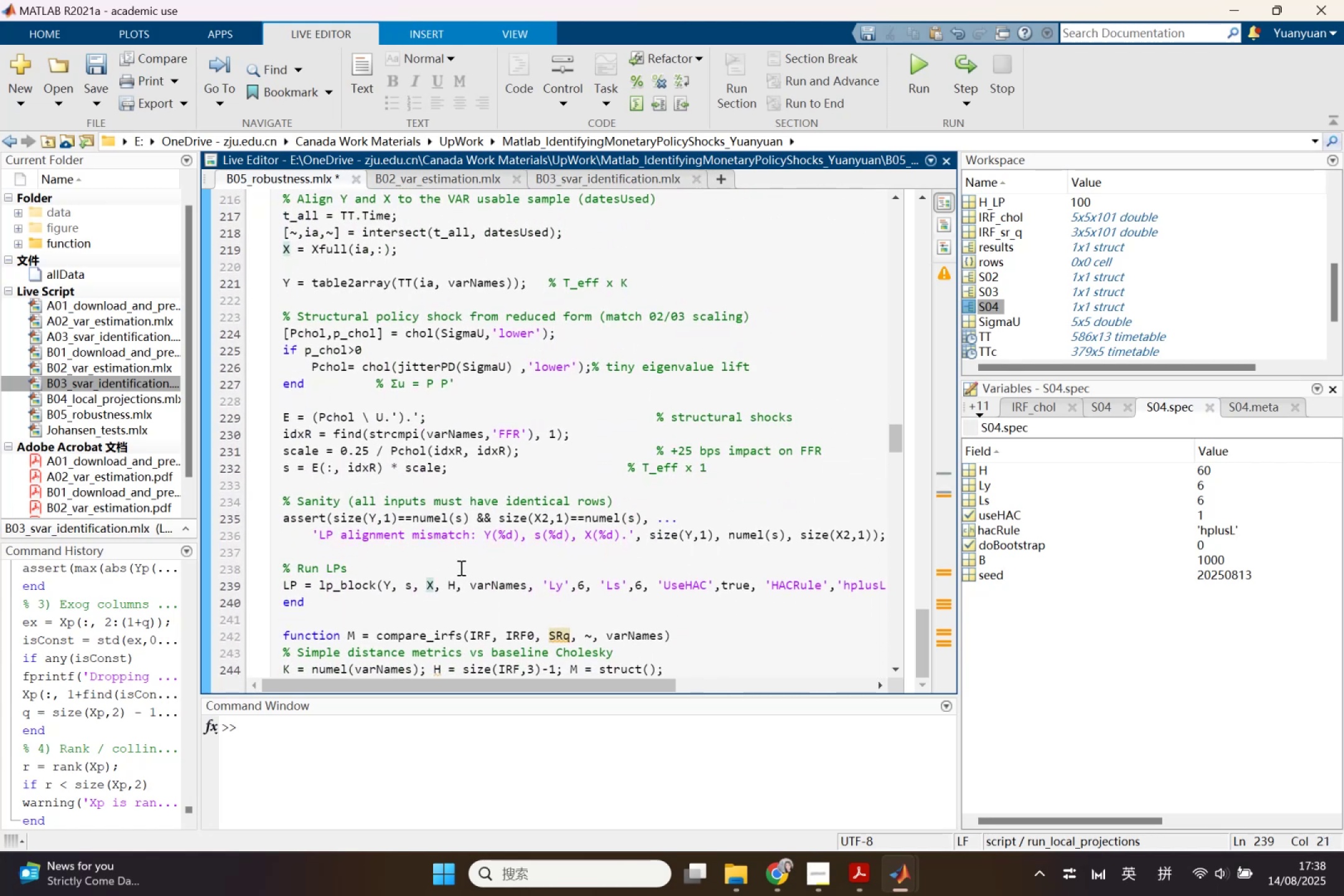 
scroll: coordinate [536, 566], scroll_direction: up, amount: 1.0
 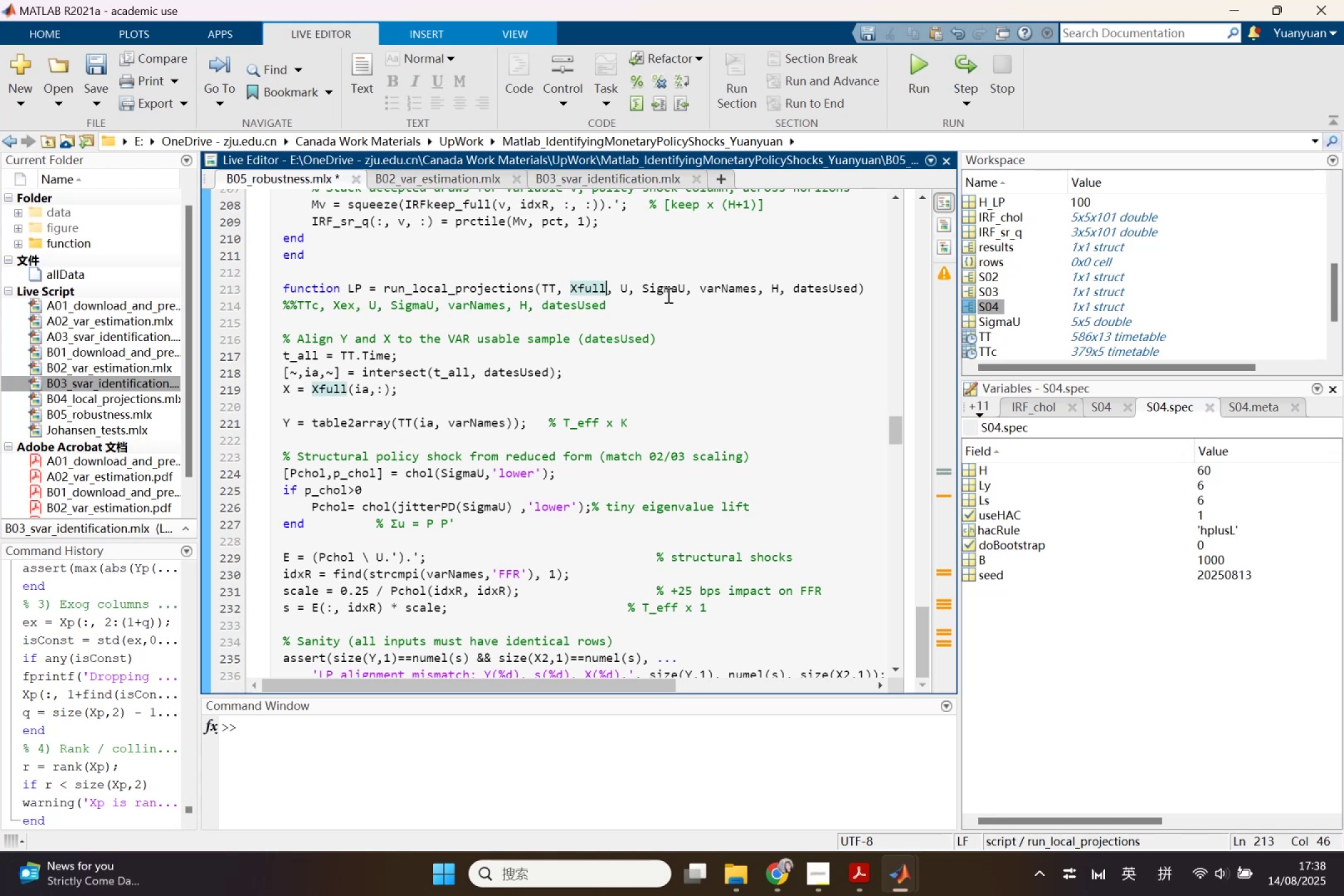 
wait(6.76)
 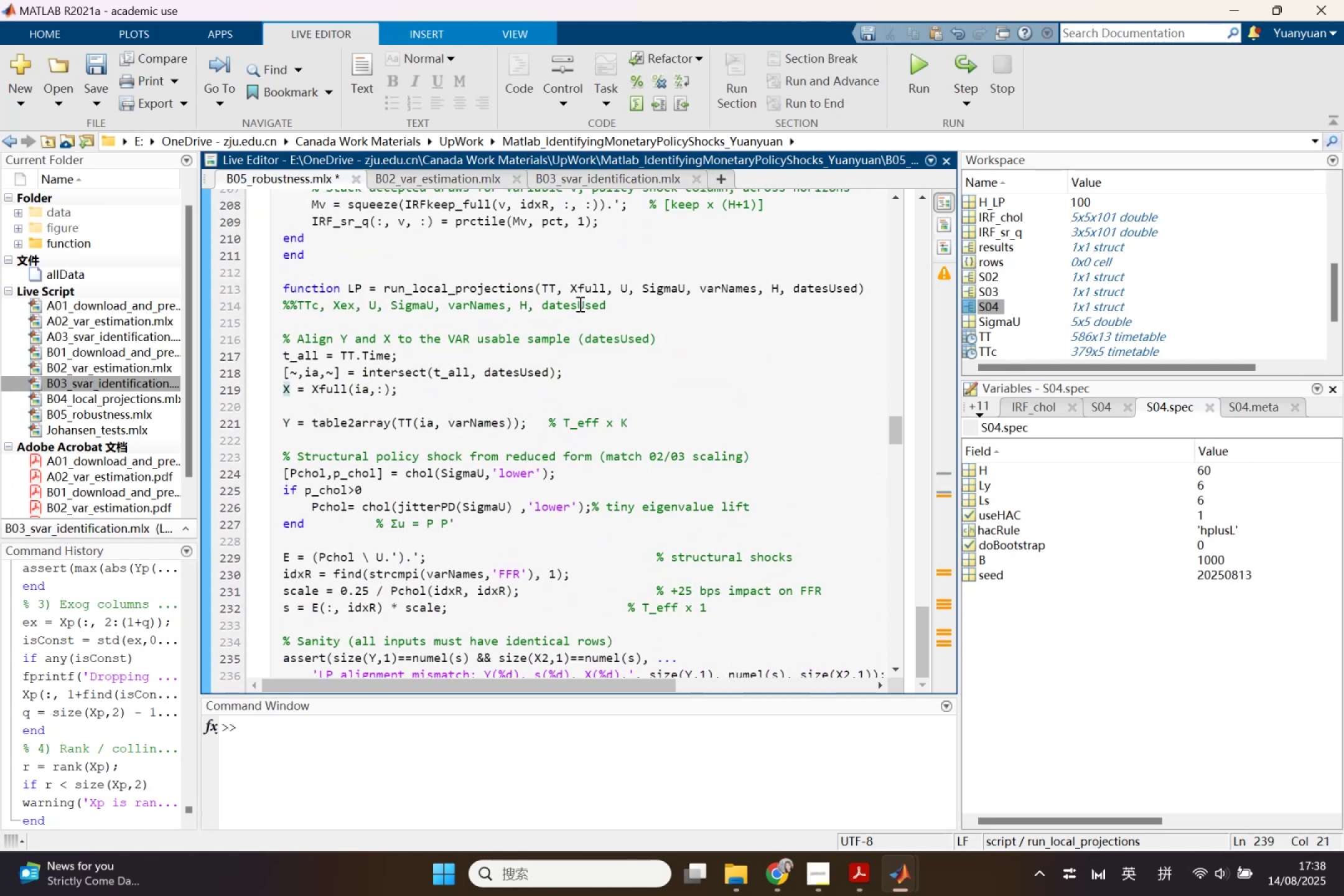 
hold_key(key=ShiftLeft, duration=1.34)
 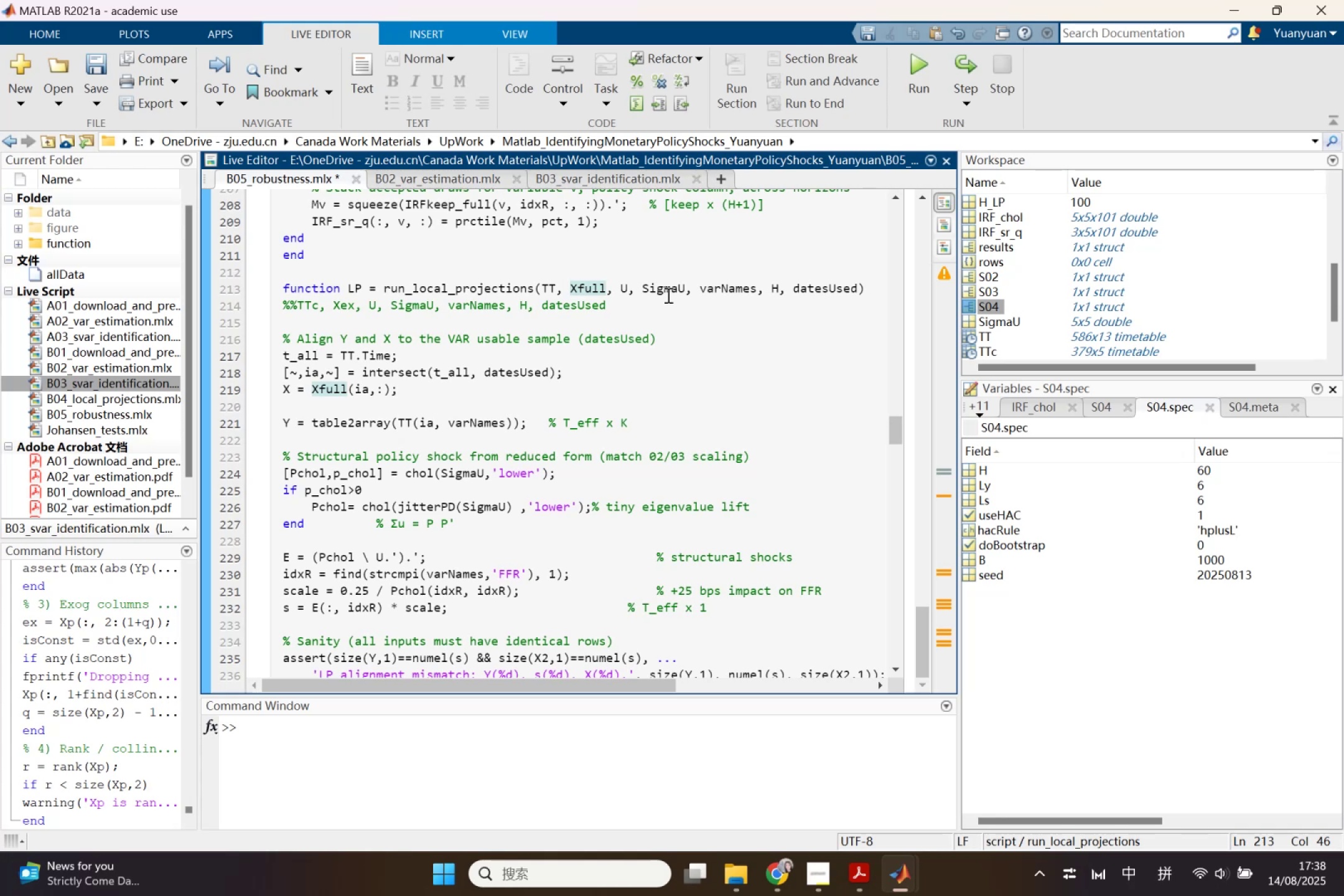 
key(ArrowRight)
 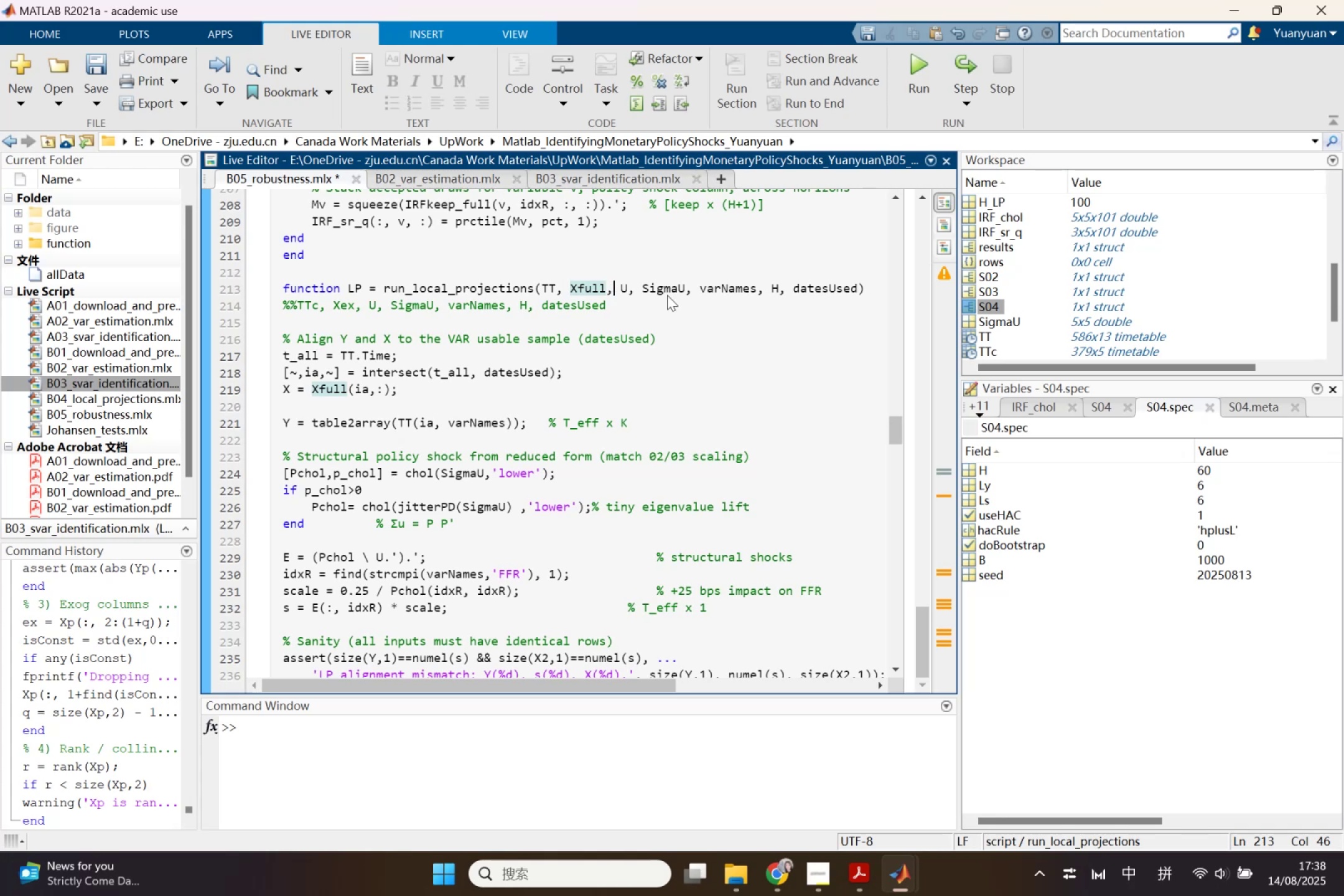 
type(Xnames)
 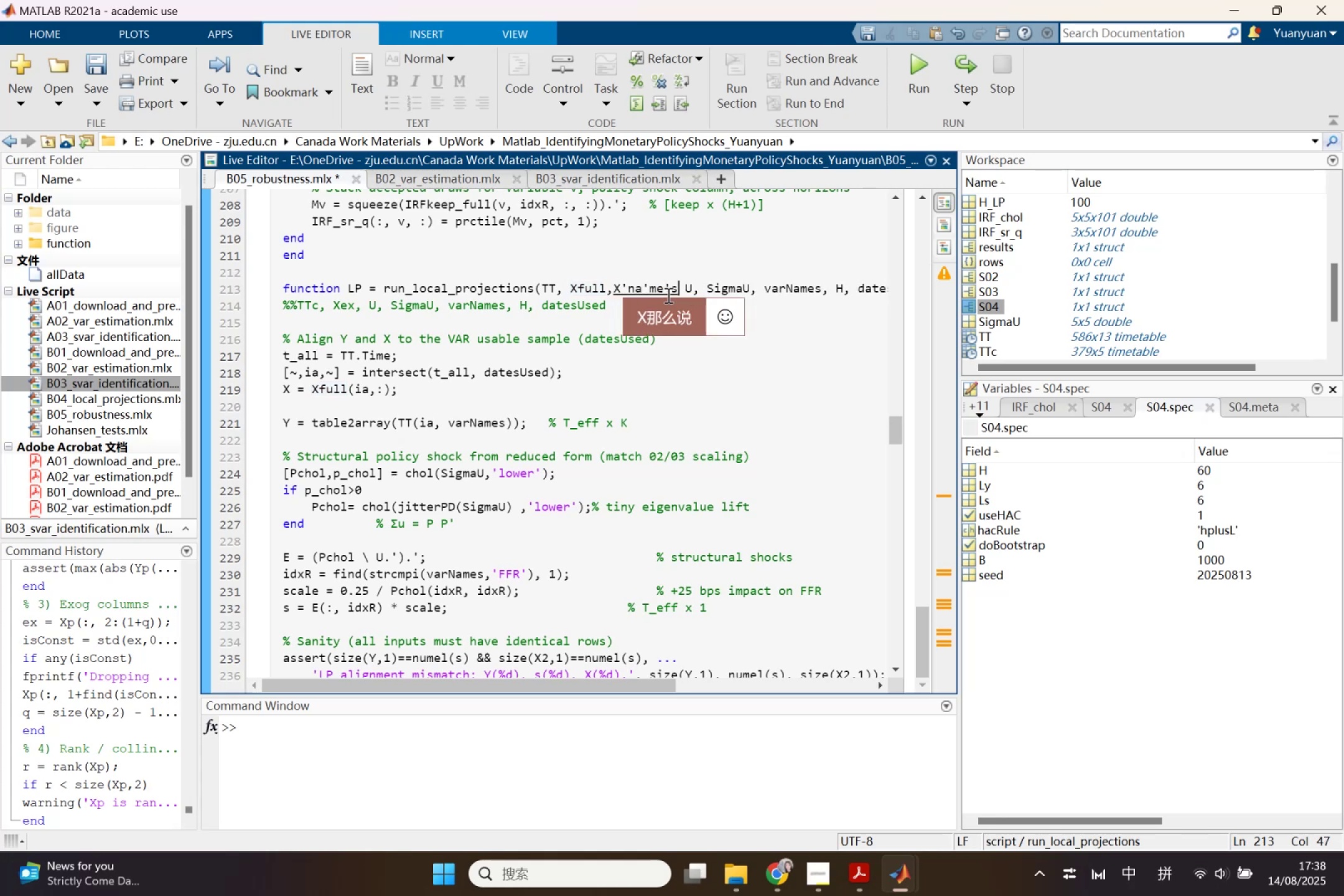 
key(Enter)
 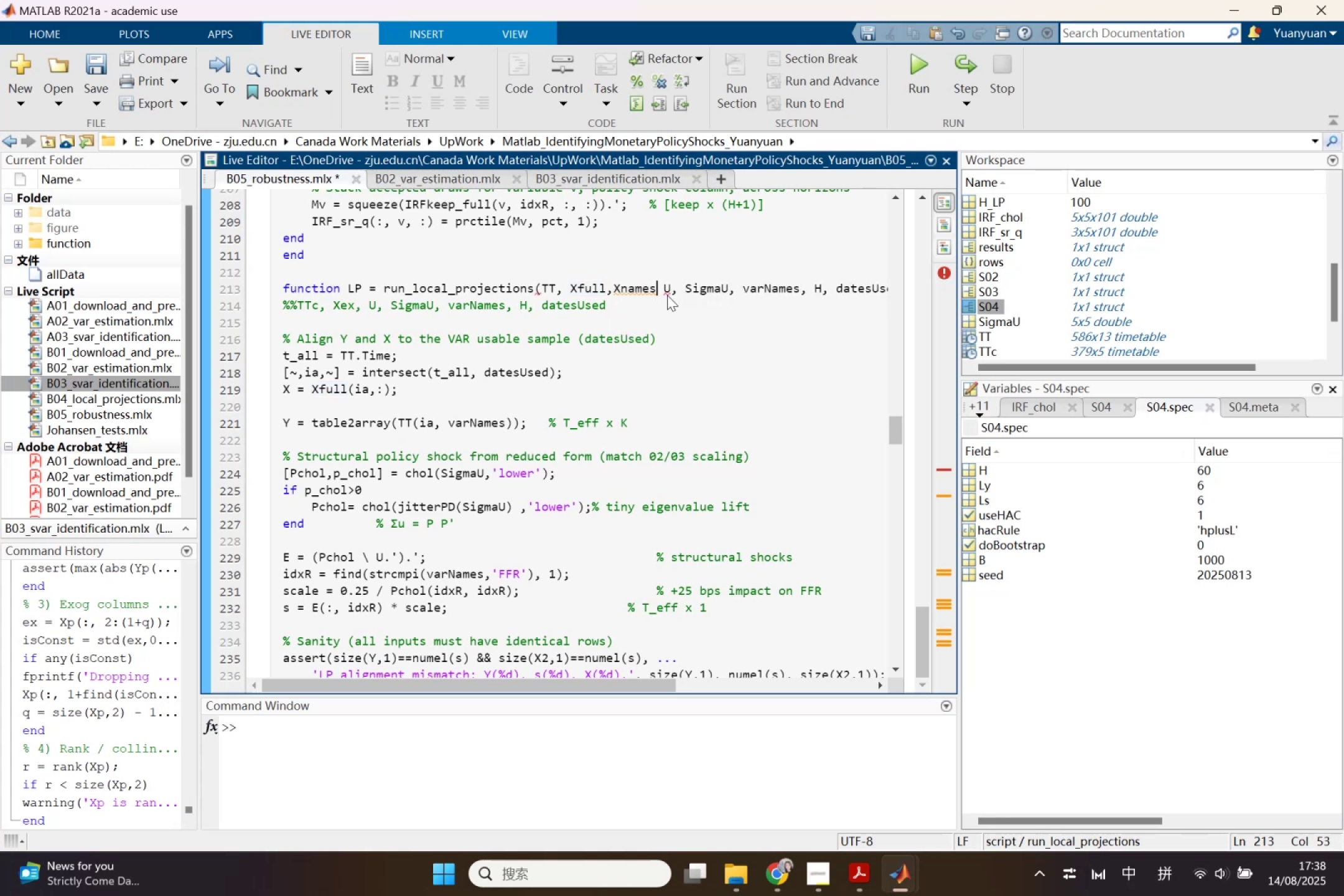 
key(Comma)
 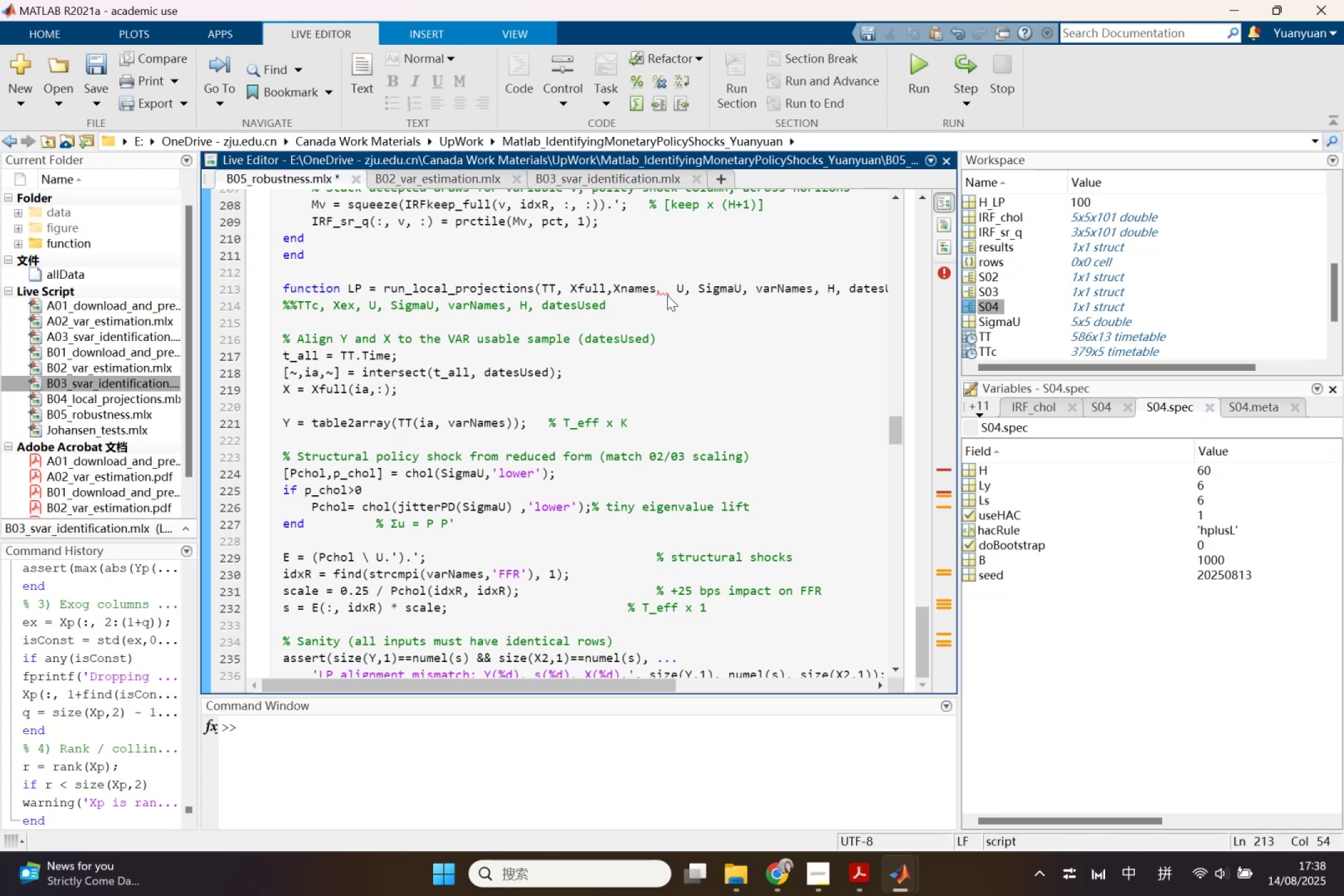 
key(Backspace)
 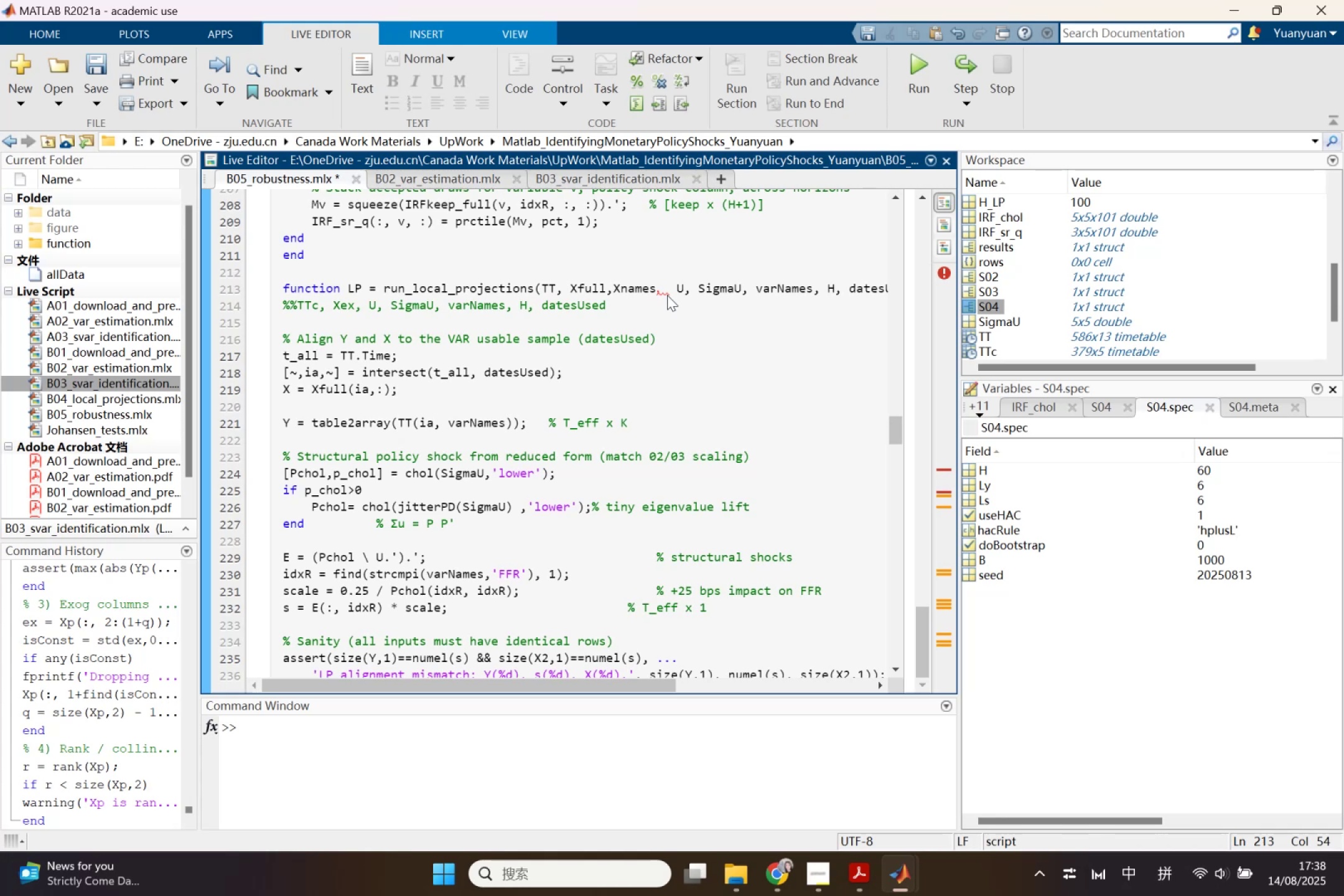 
key(Shift+ShiftLeft)
 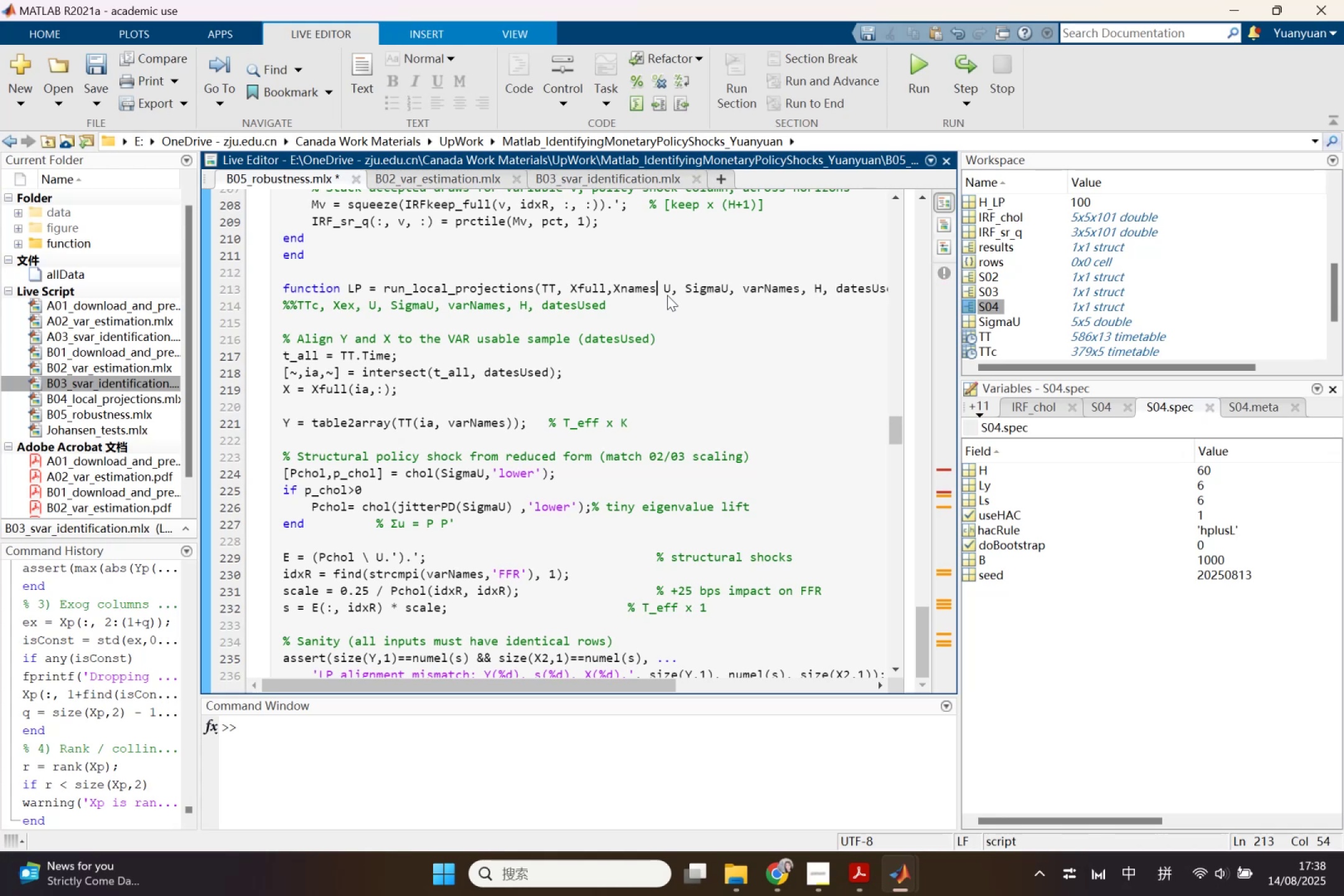 
key(Comma)
 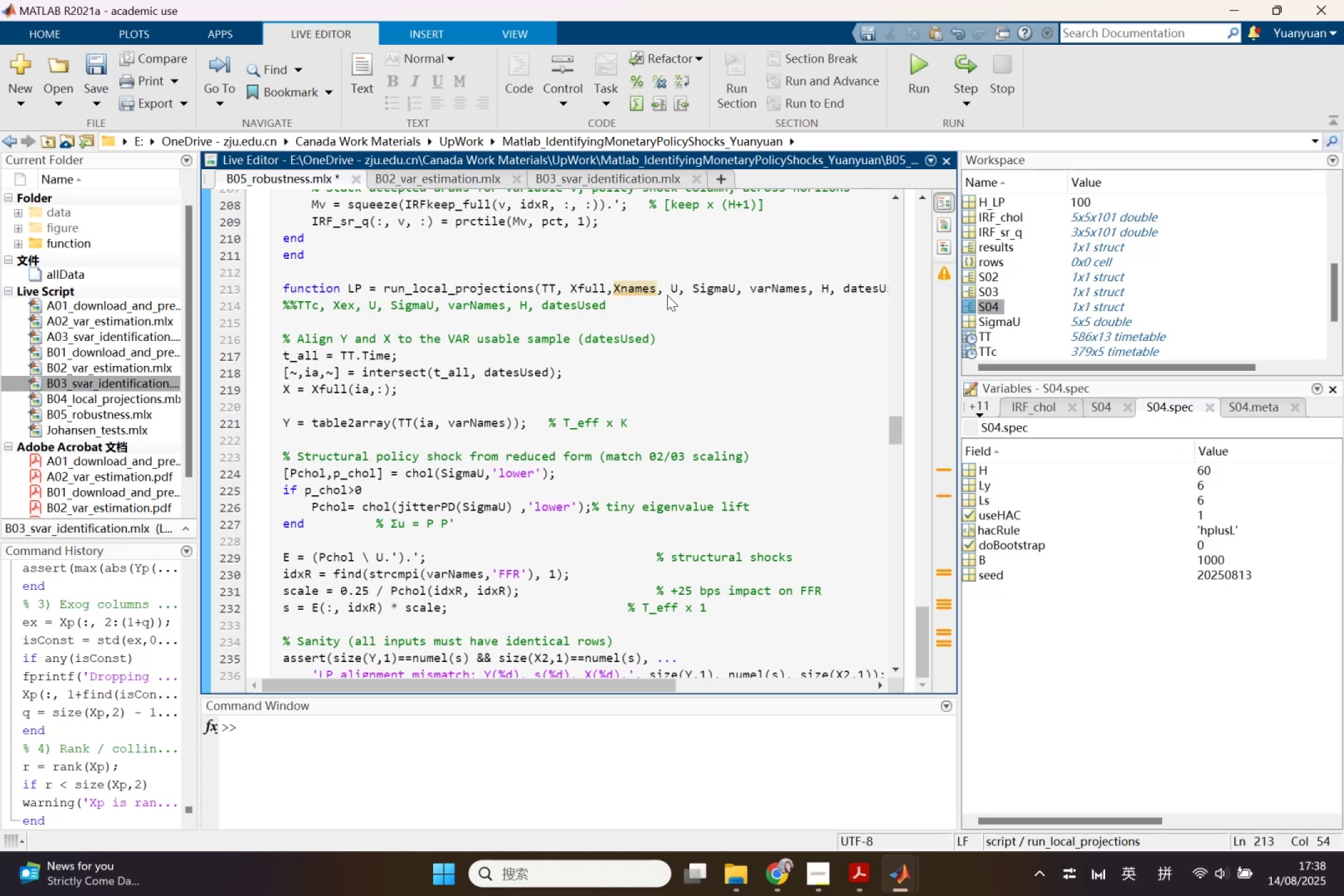 
left_click_drag(start_coordinate=[656, 293], to_coordinate=[615, 288])
 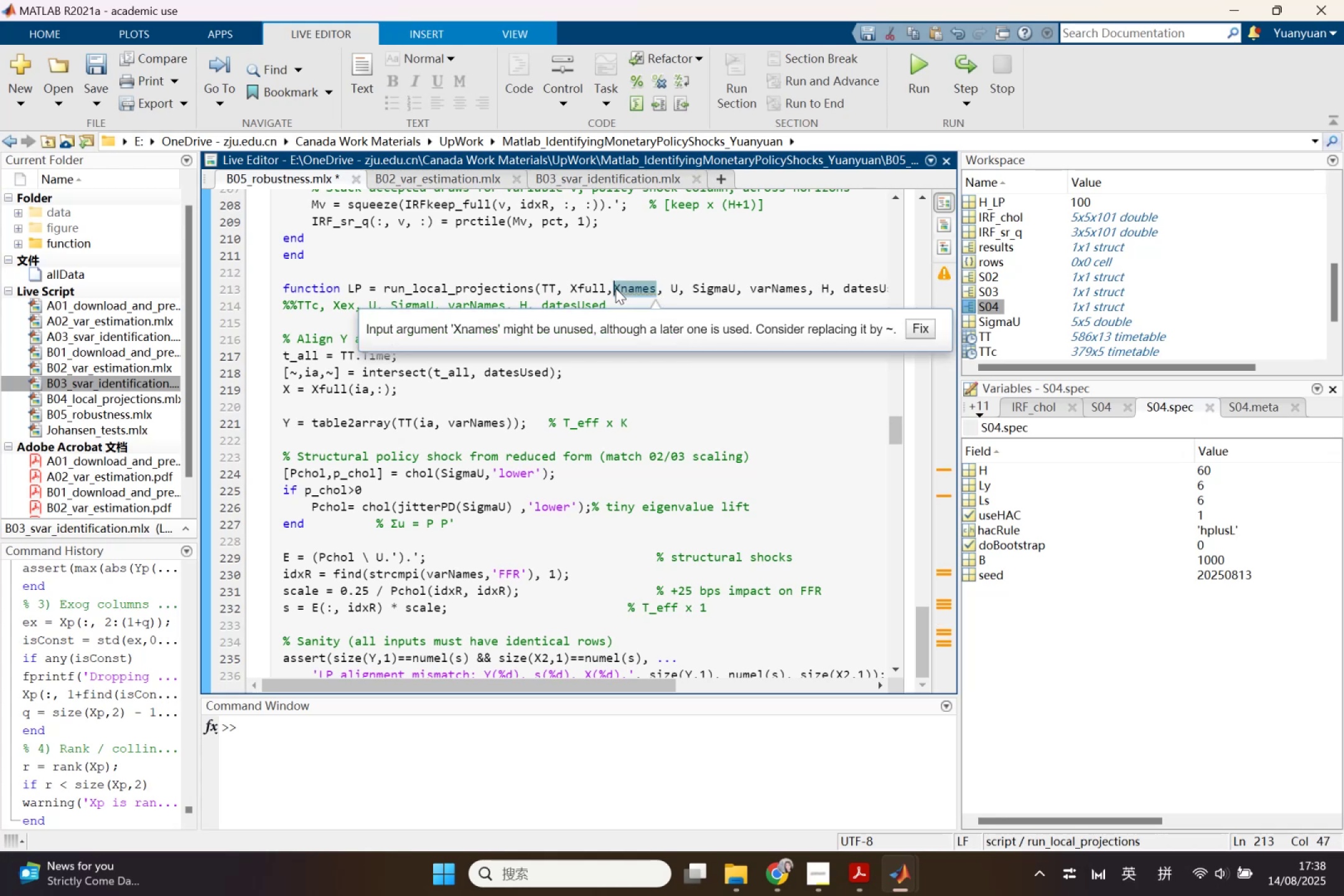 
key(Control+C)
 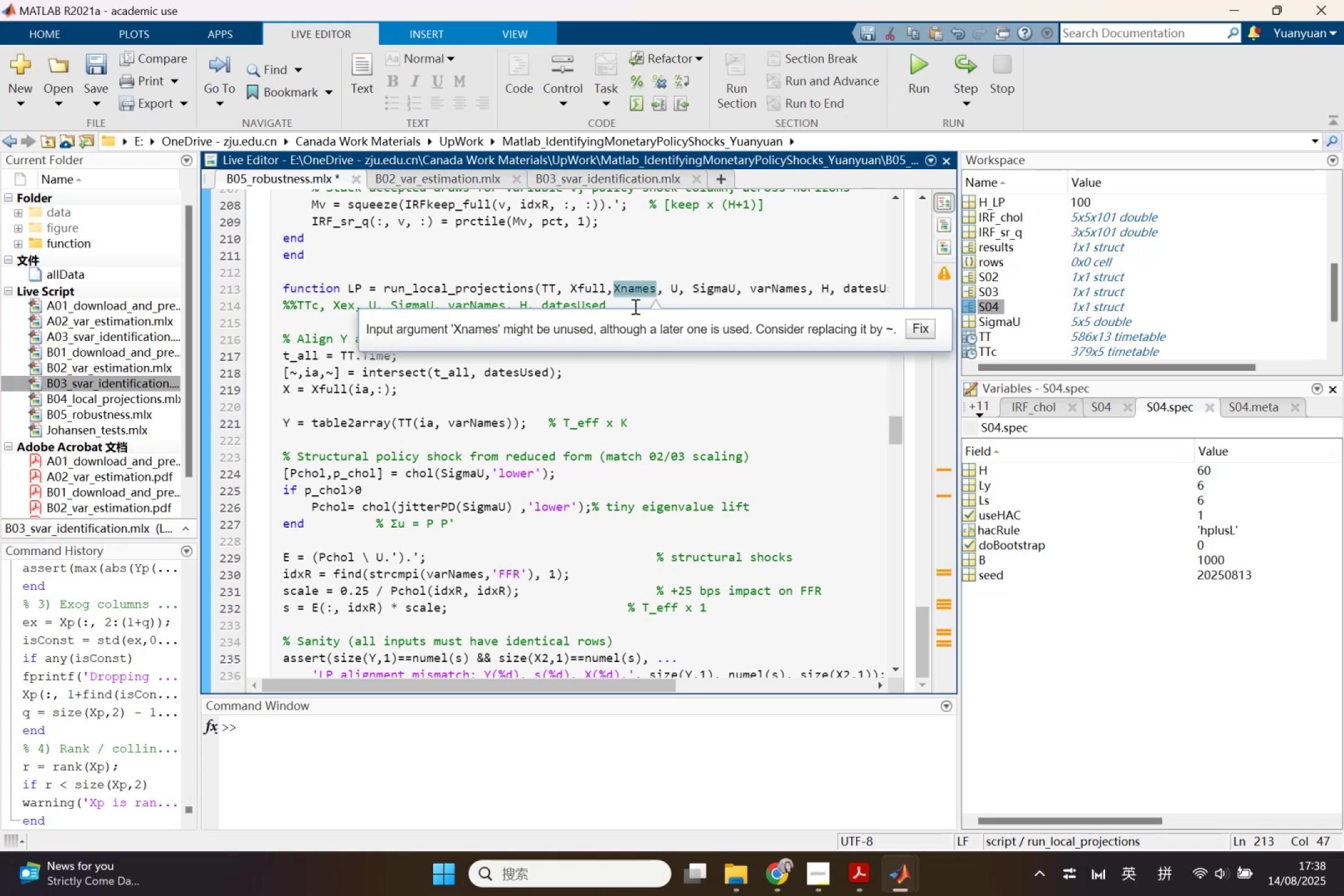 
scroll: coordinate [650, 381], scroll_direction: down, amount: 1.0
 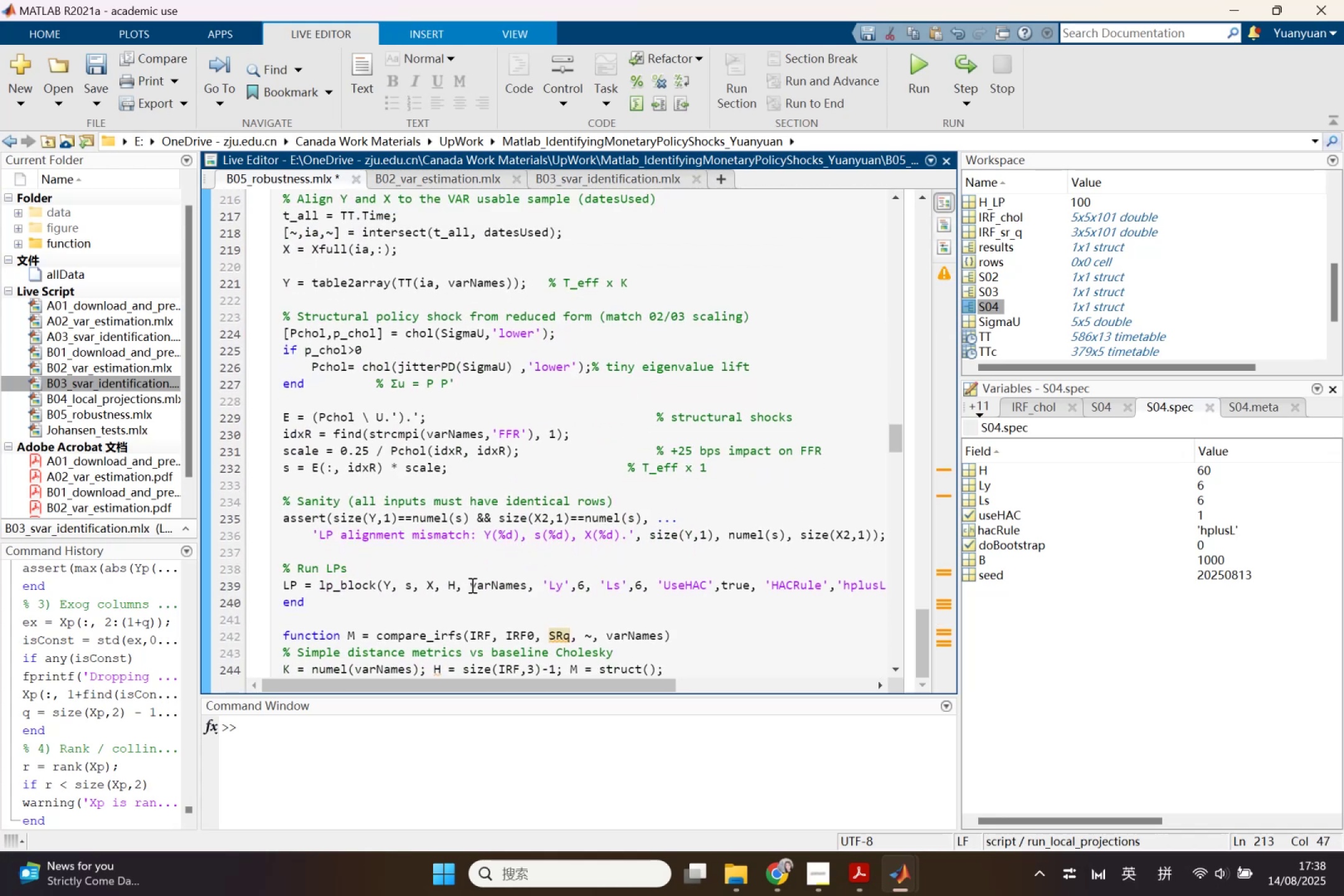 
left_click([443, 586])
 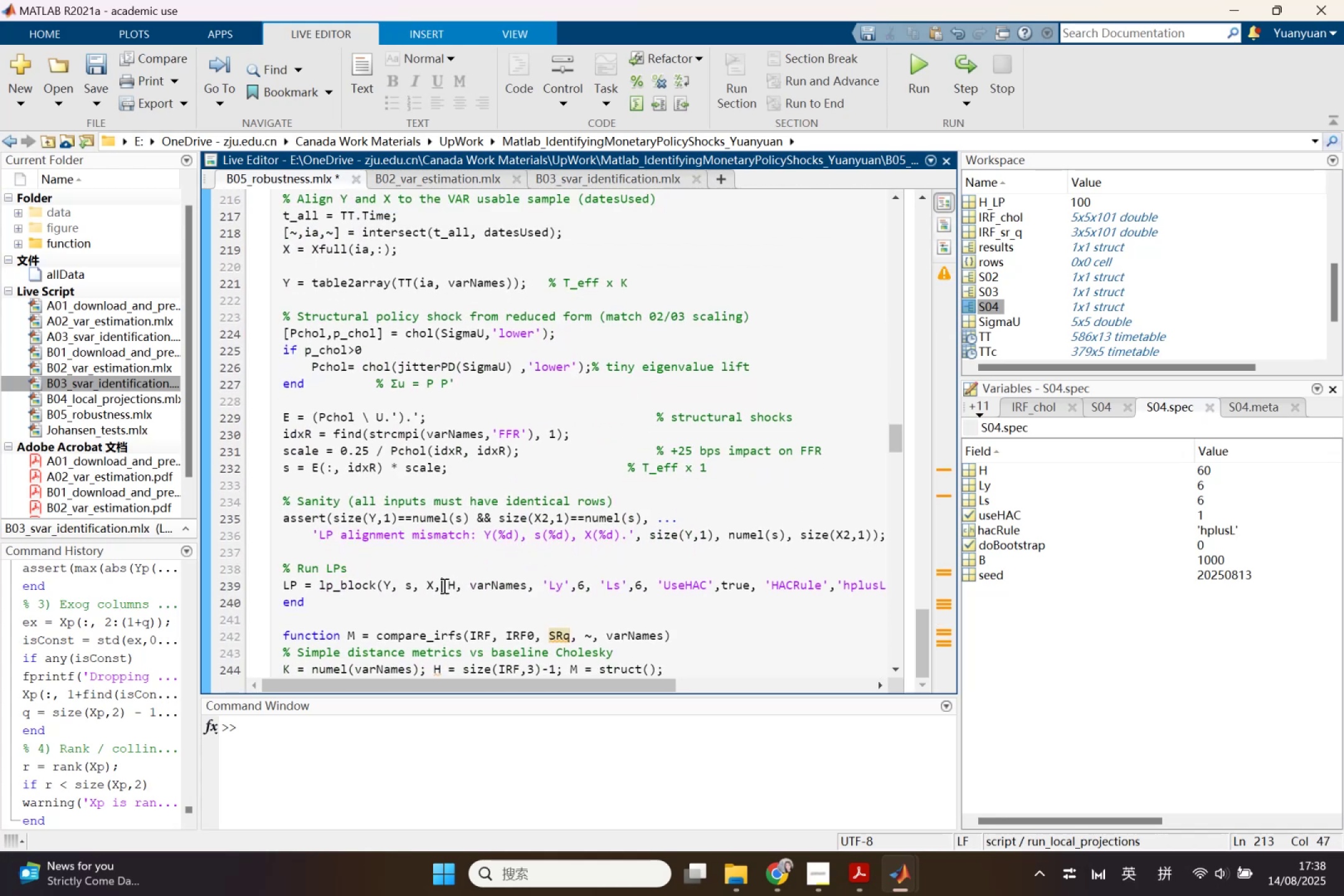 
key(Control+V)
 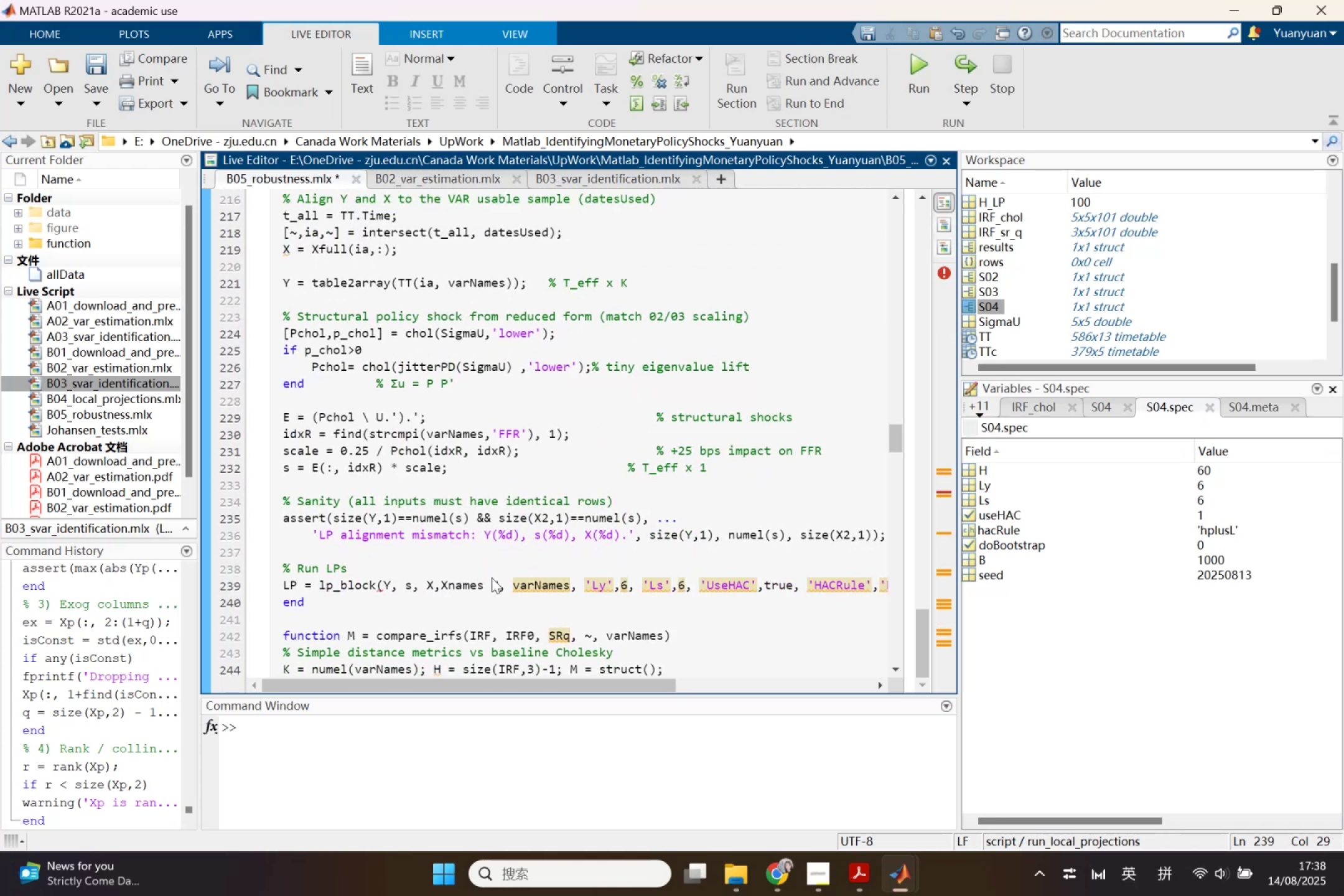 
key(Comma)
 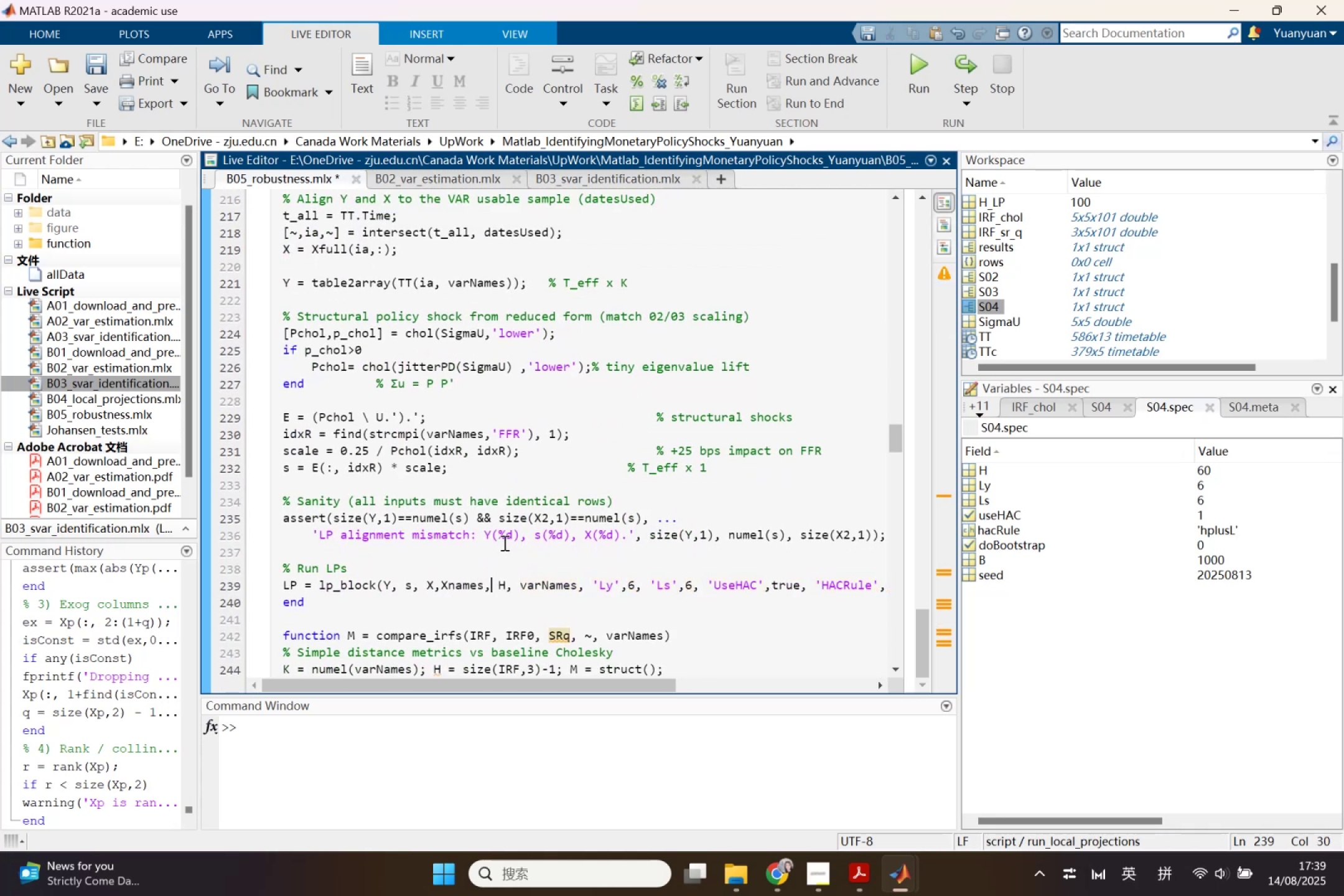 
scroll: coordinate [503, 543], scroll_direction: up, amount: 2.0
 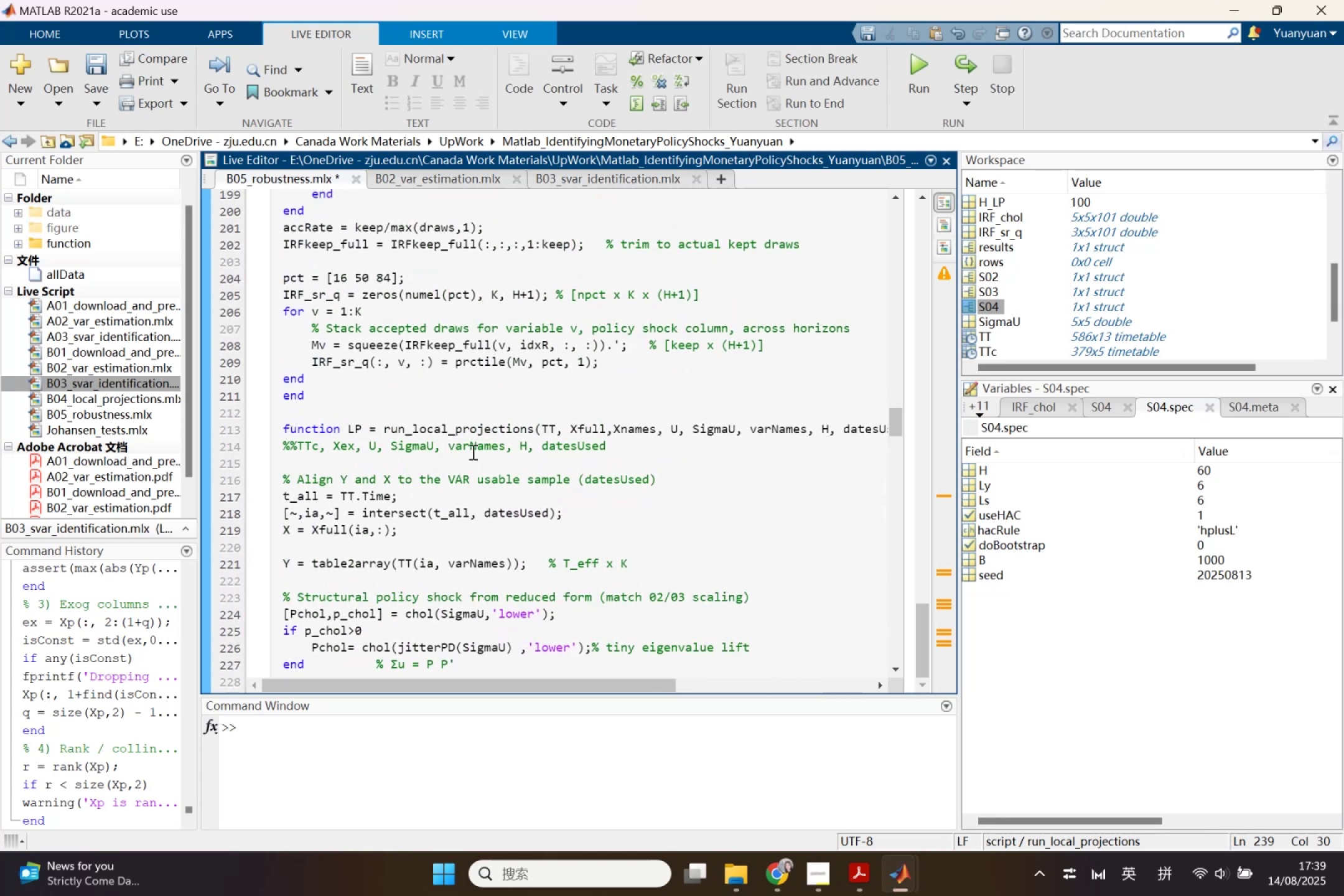 
left_click([471, 417])
 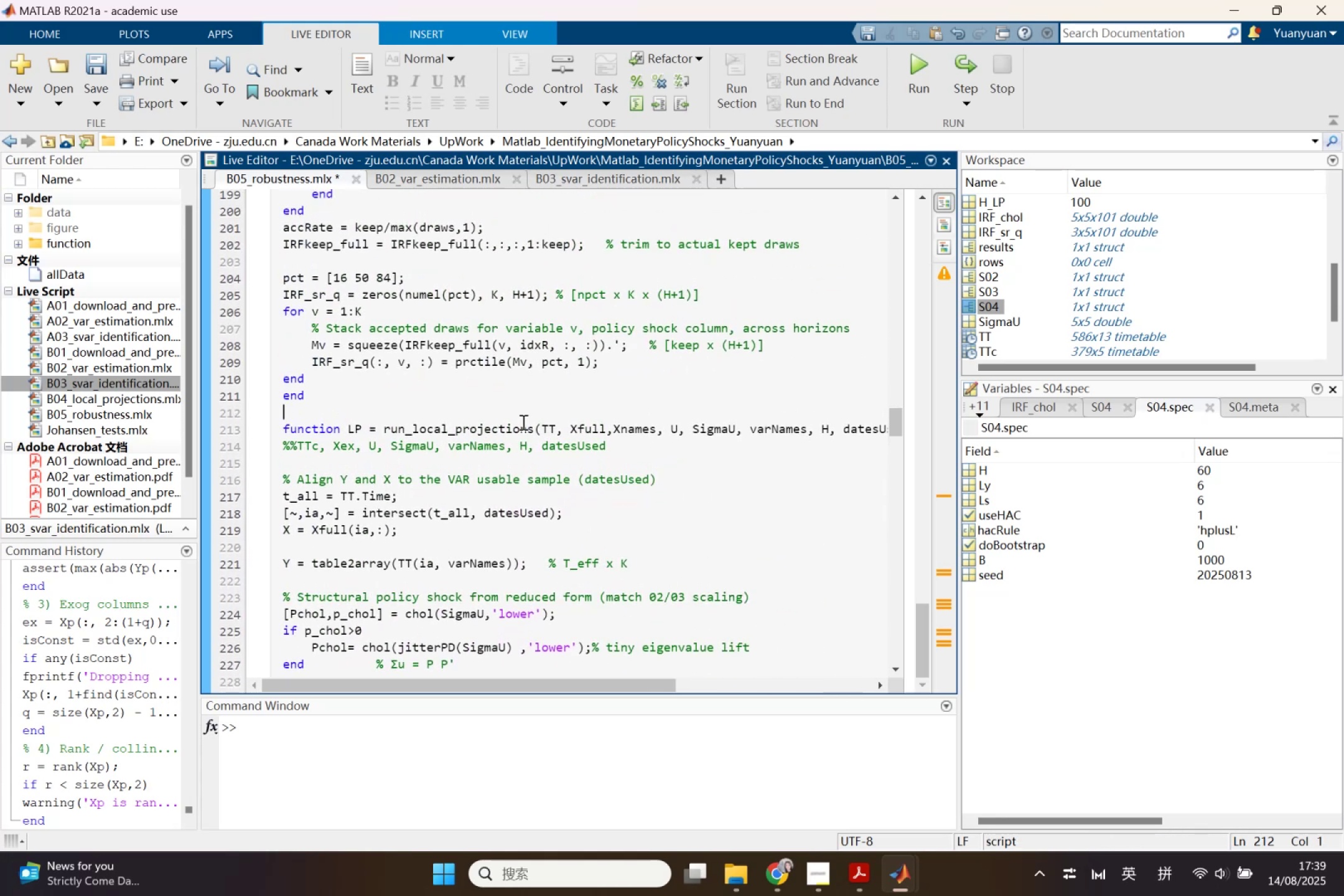 
left_click([522, 422])
 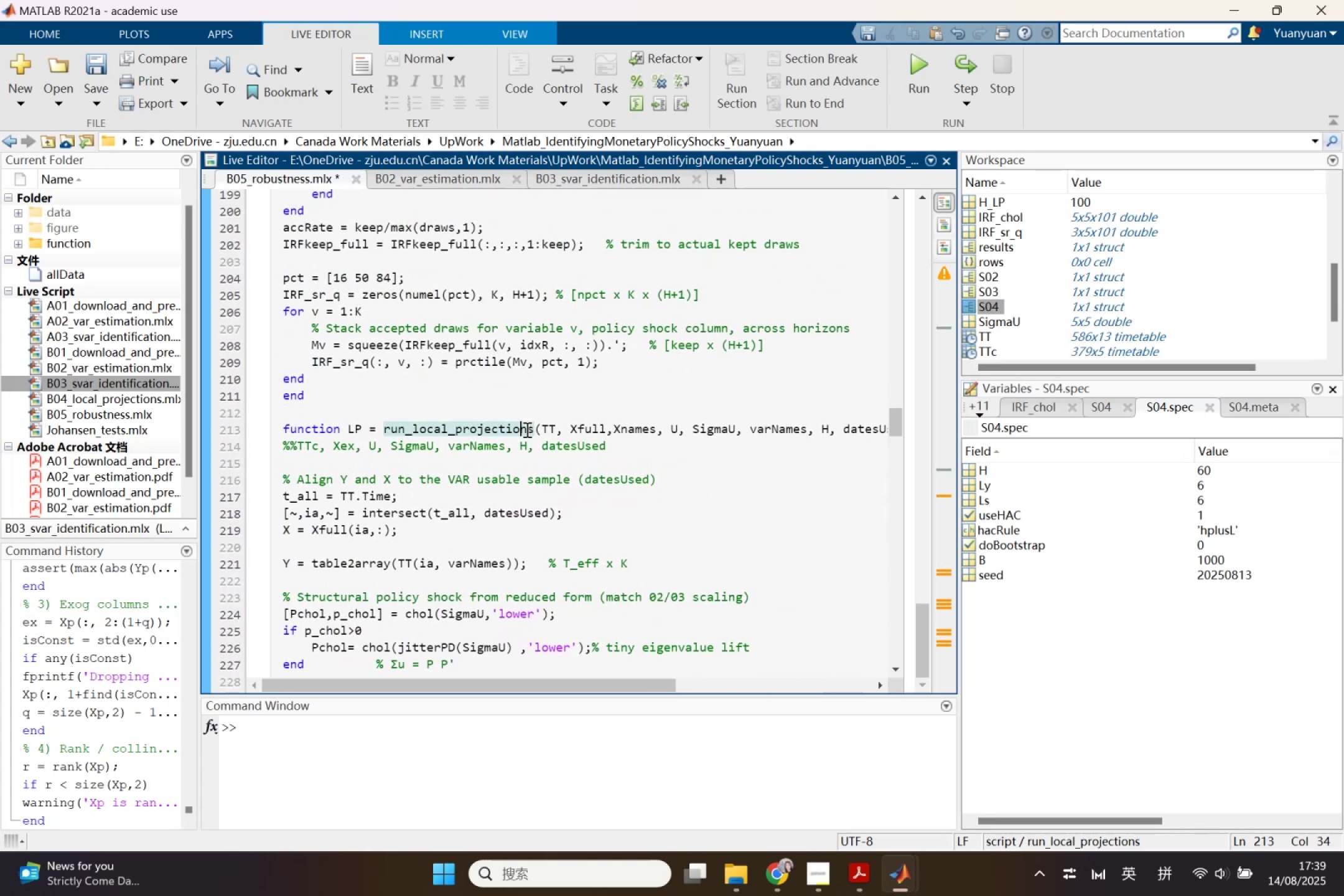 
scroll: coordinate [680, 470], scroll_direction: up, amount: 8.0
 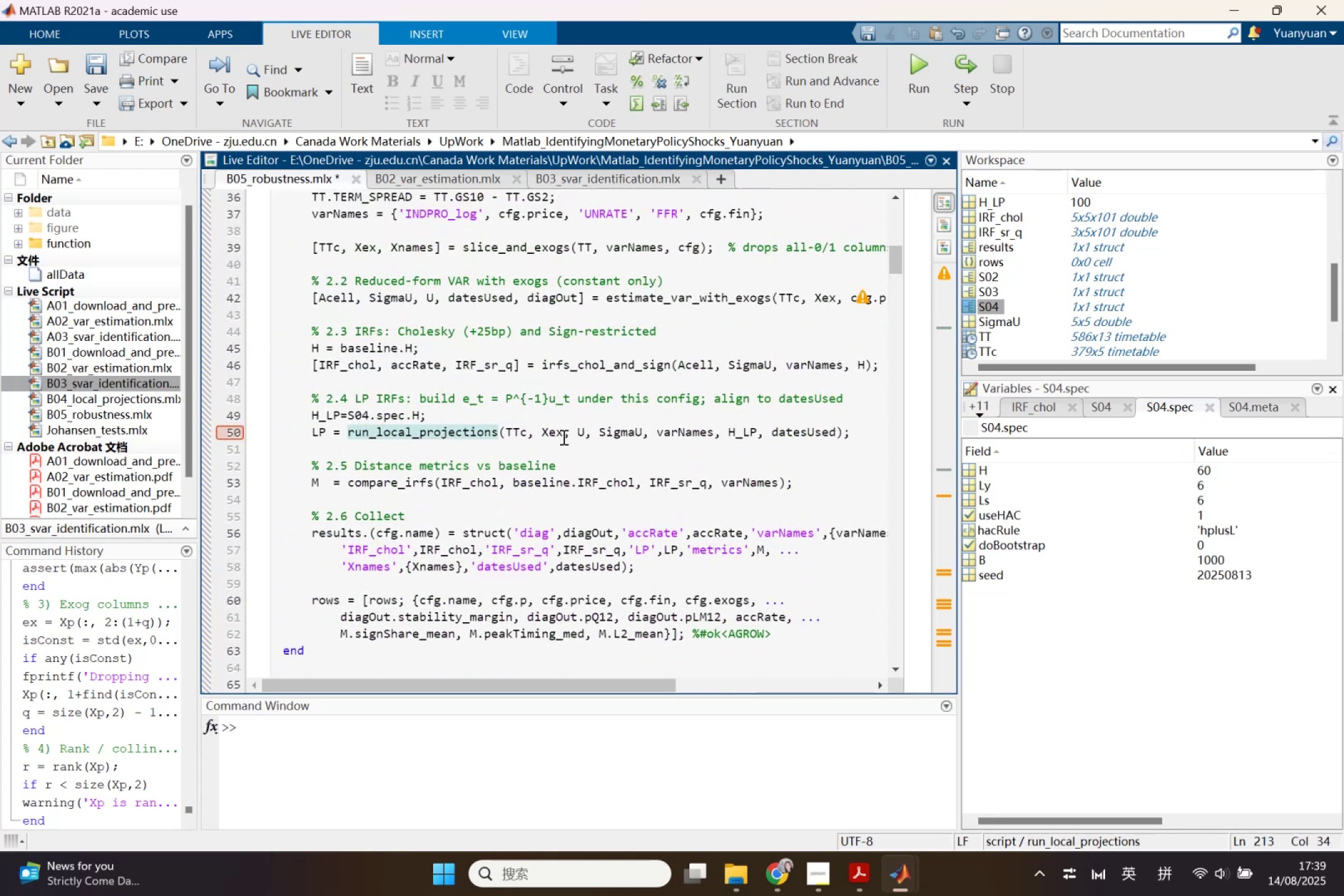 
left_click([570, 435])
 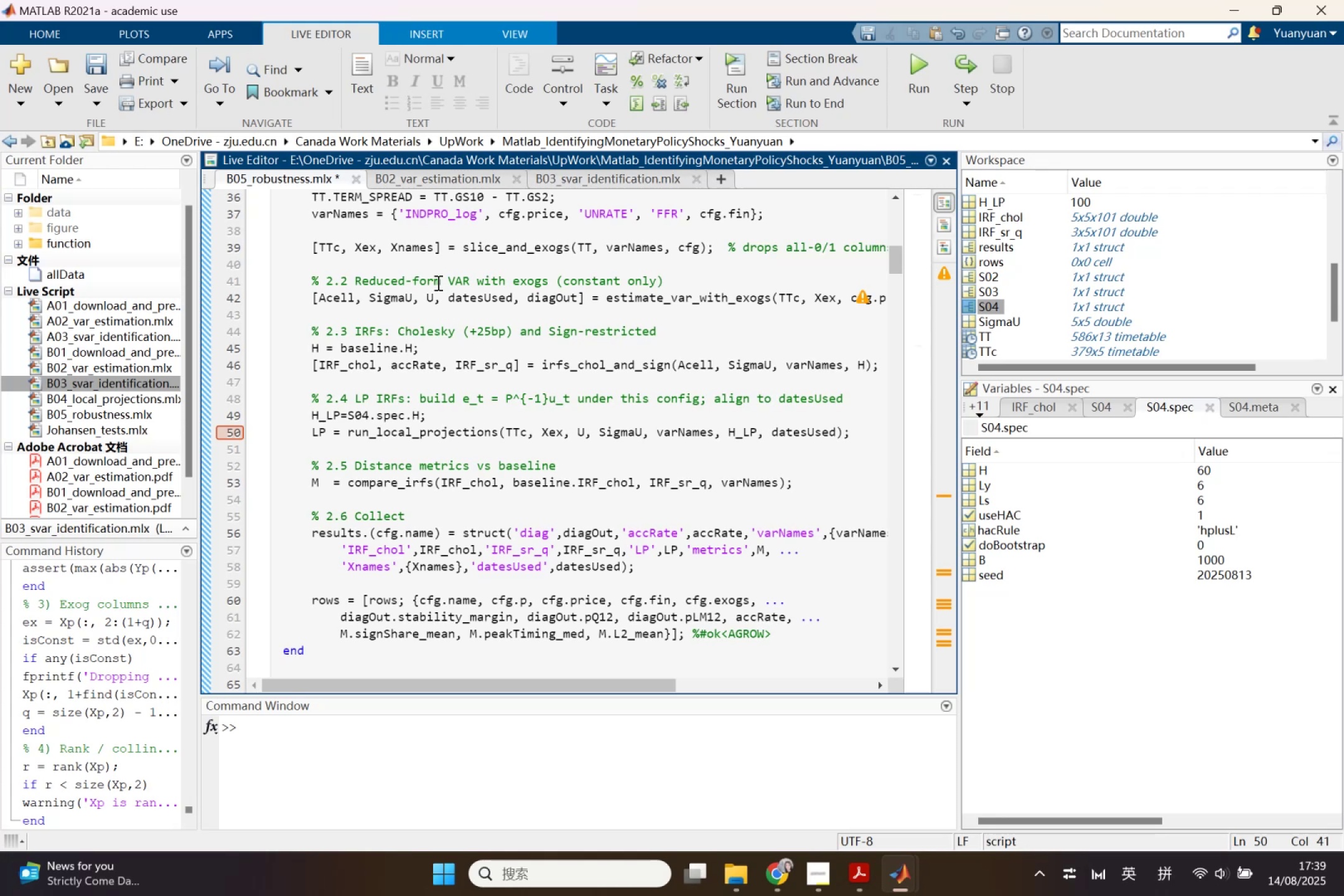 
left_click_drag(start_coordinate=[391, 252], to_coordinate=[433, 252])
 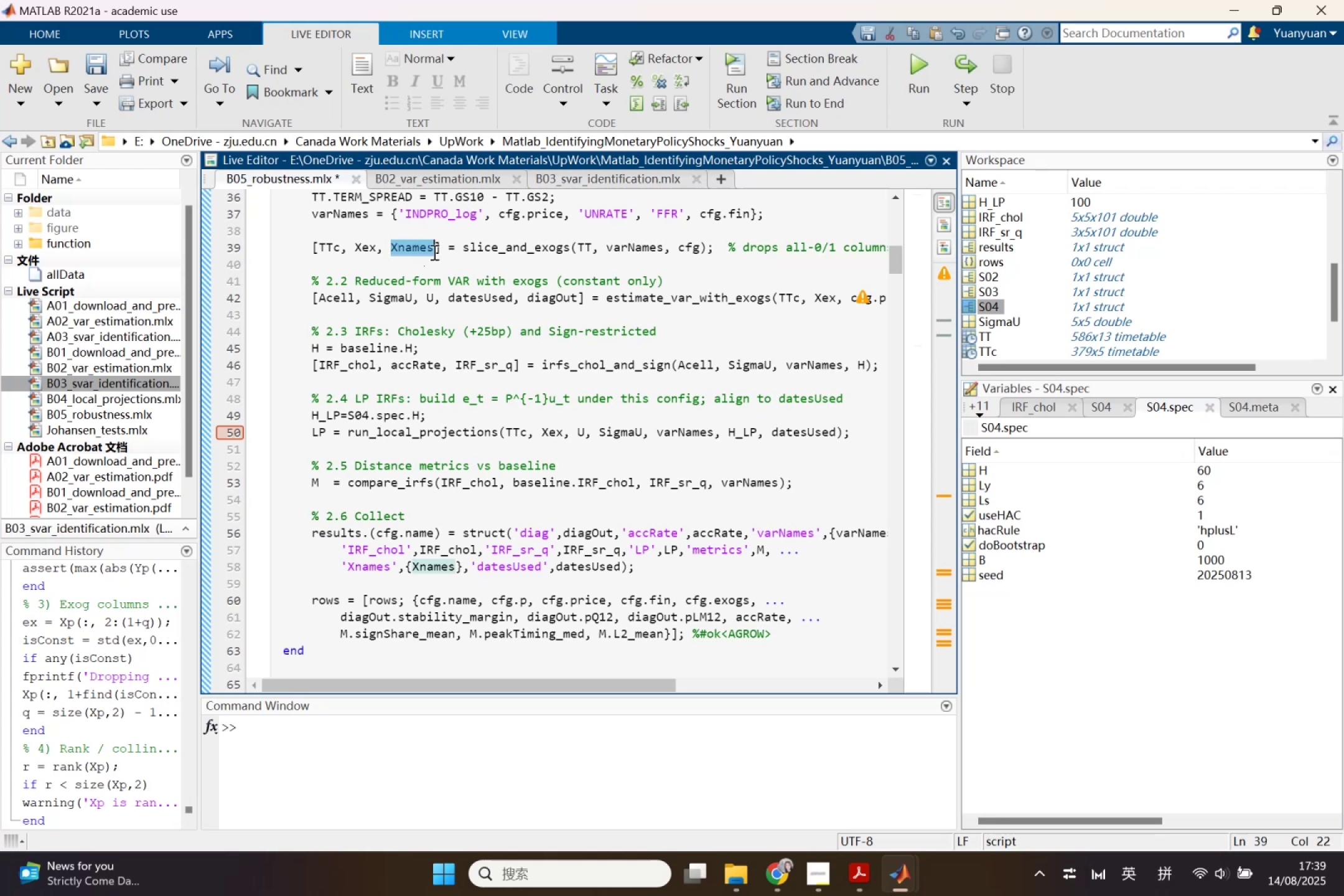 
key(Control+C)
 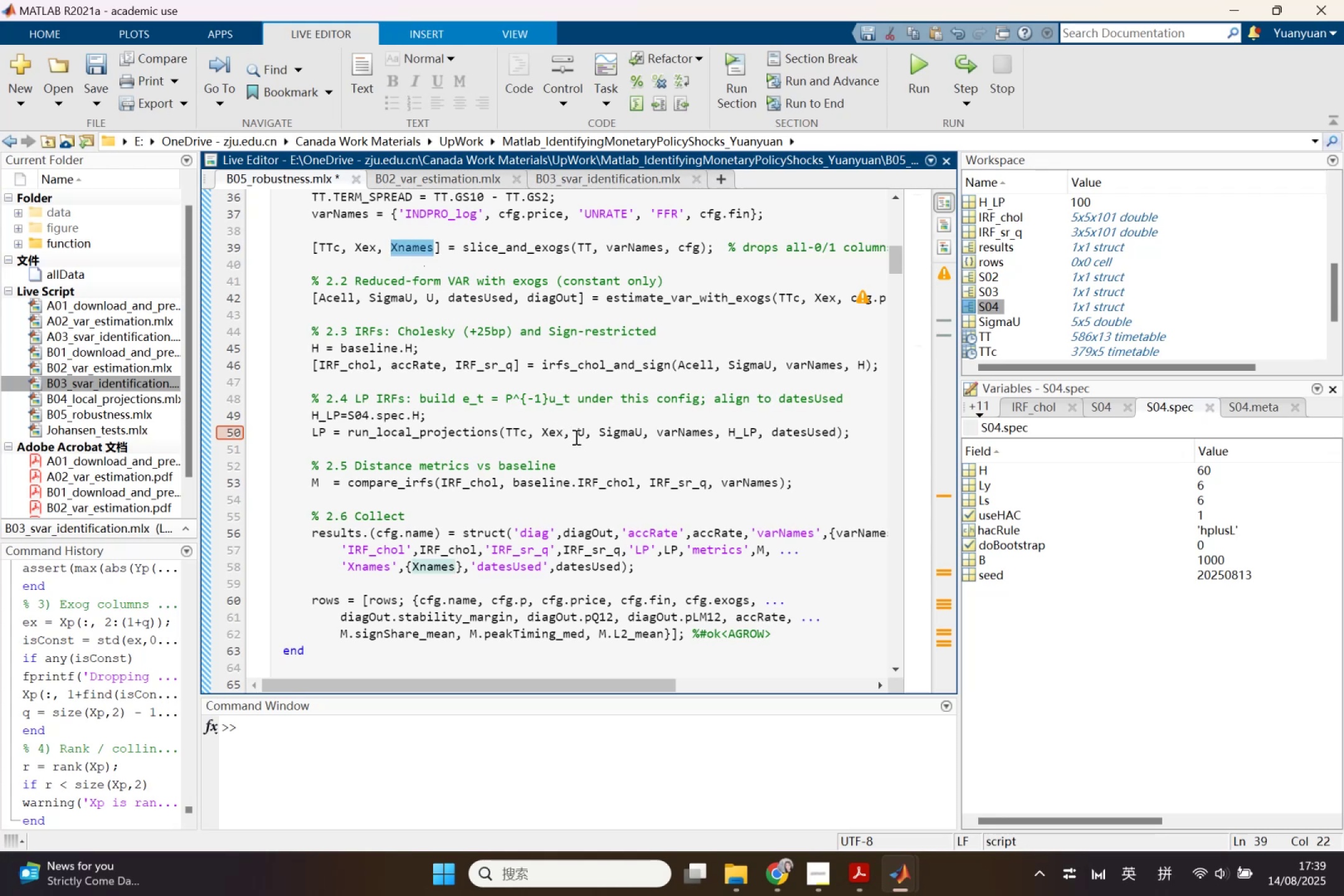 
left_click([575, 436])
 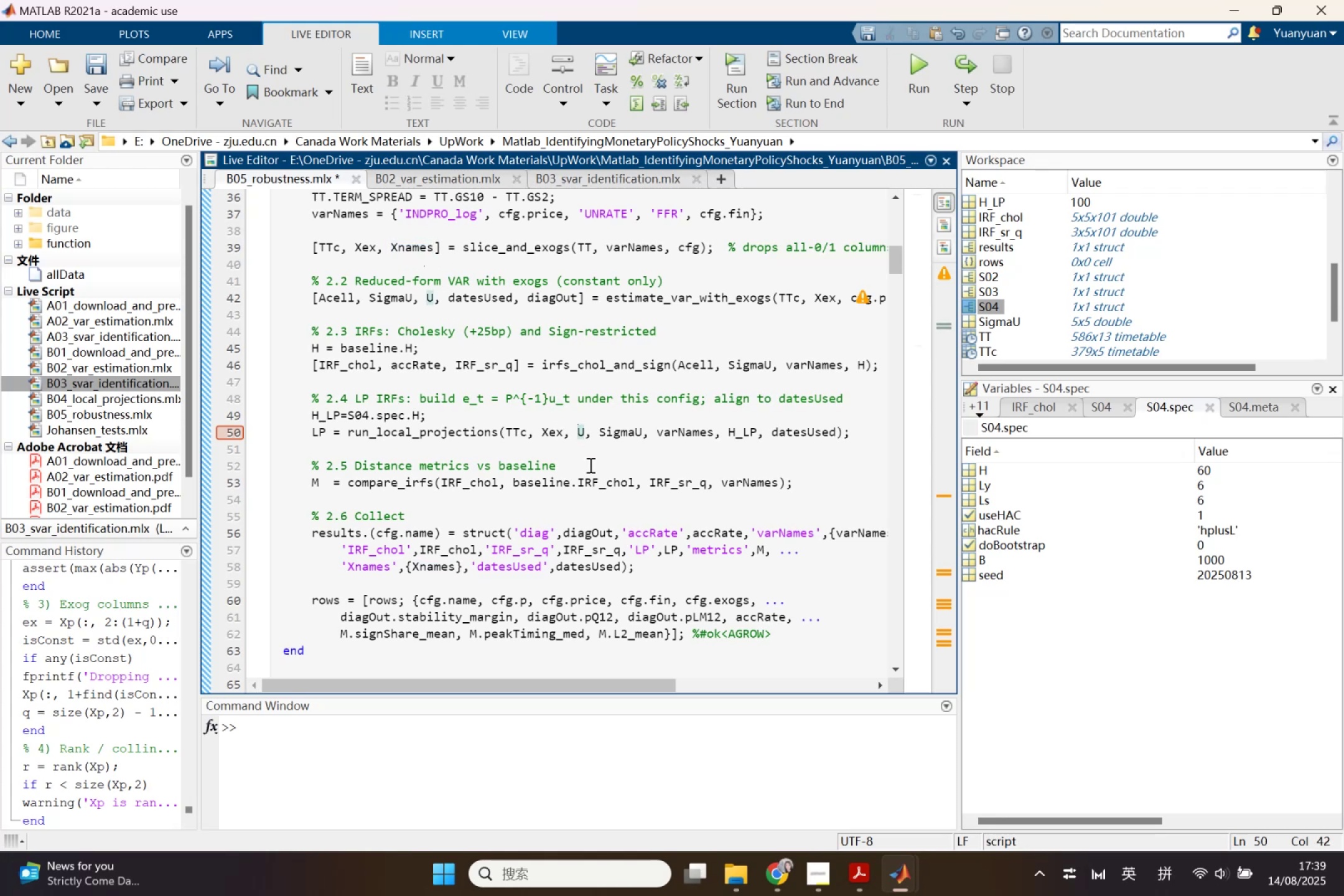 
key(Control+V)
 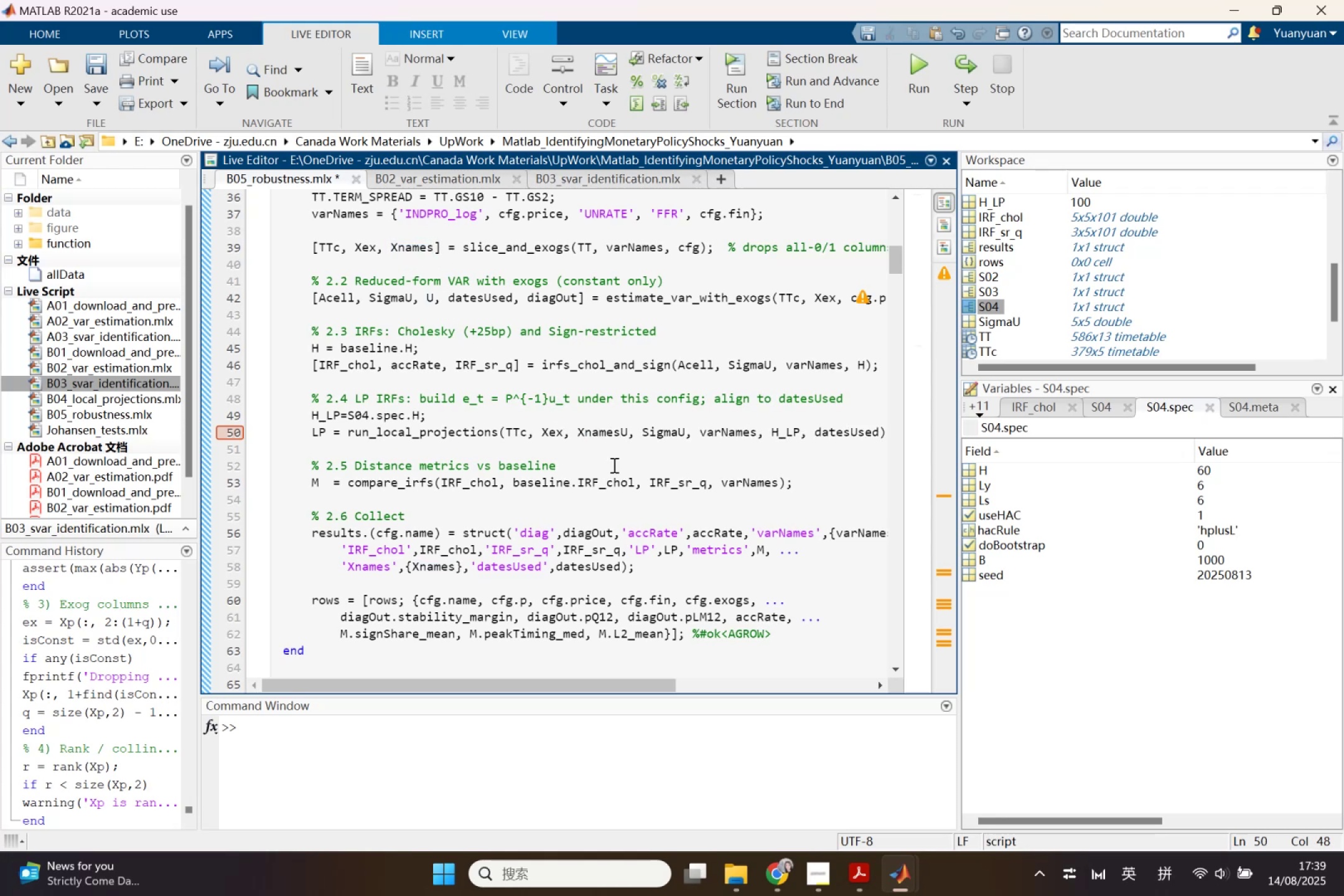 
key(Comma)
 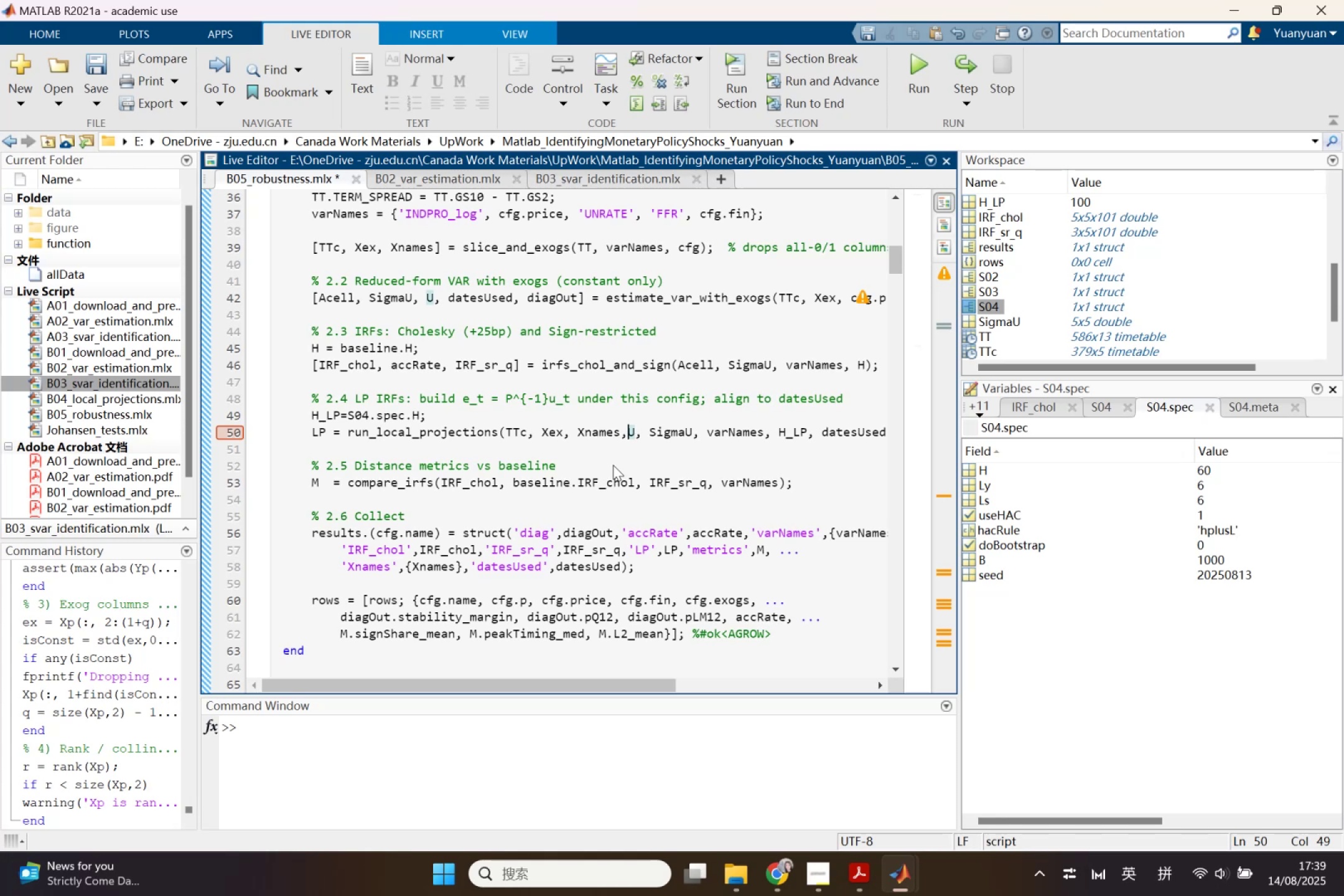 
wait(10.11)
 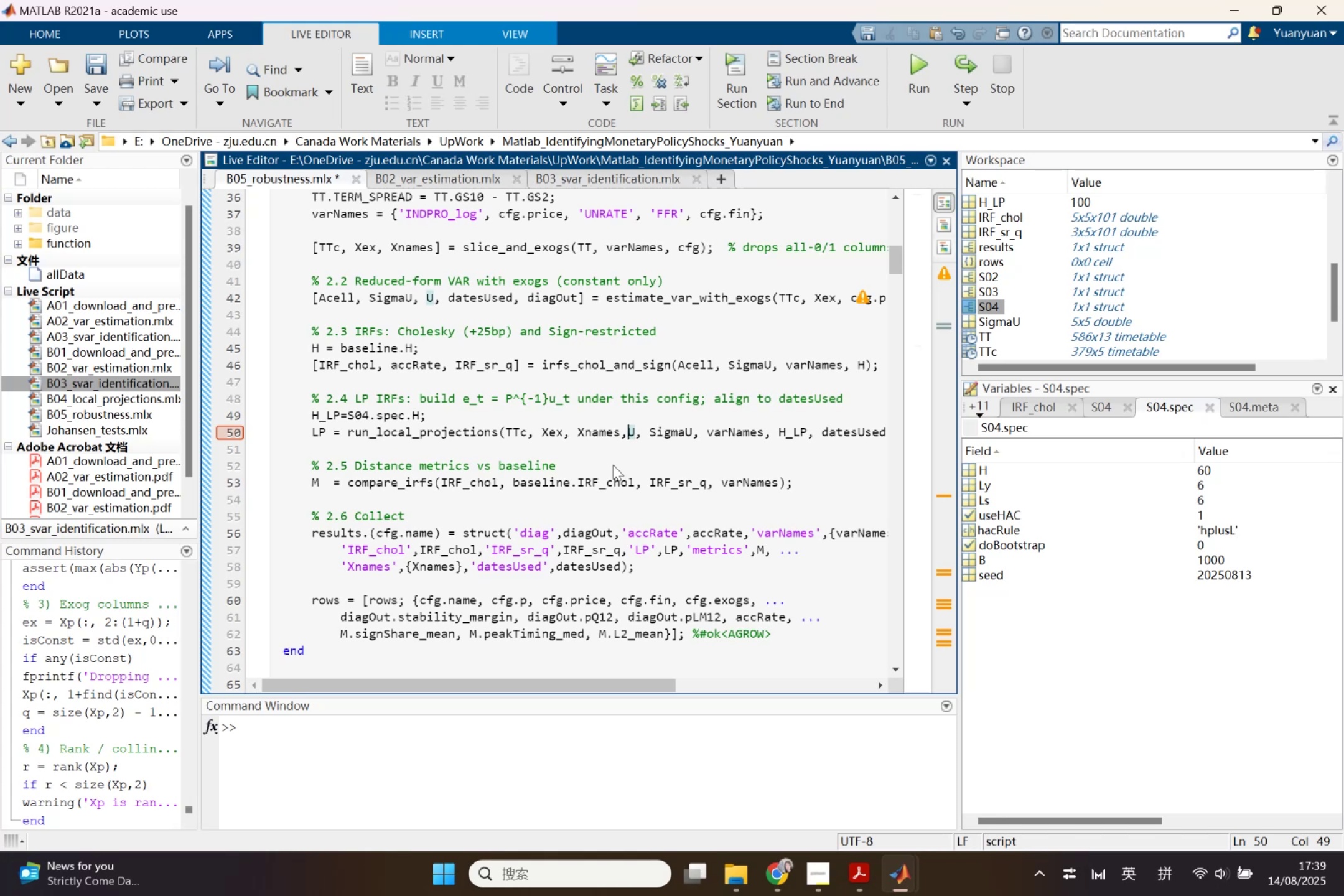 
scroll: coordinate [591, 408], scroll_direction: down, amount: 19.0
 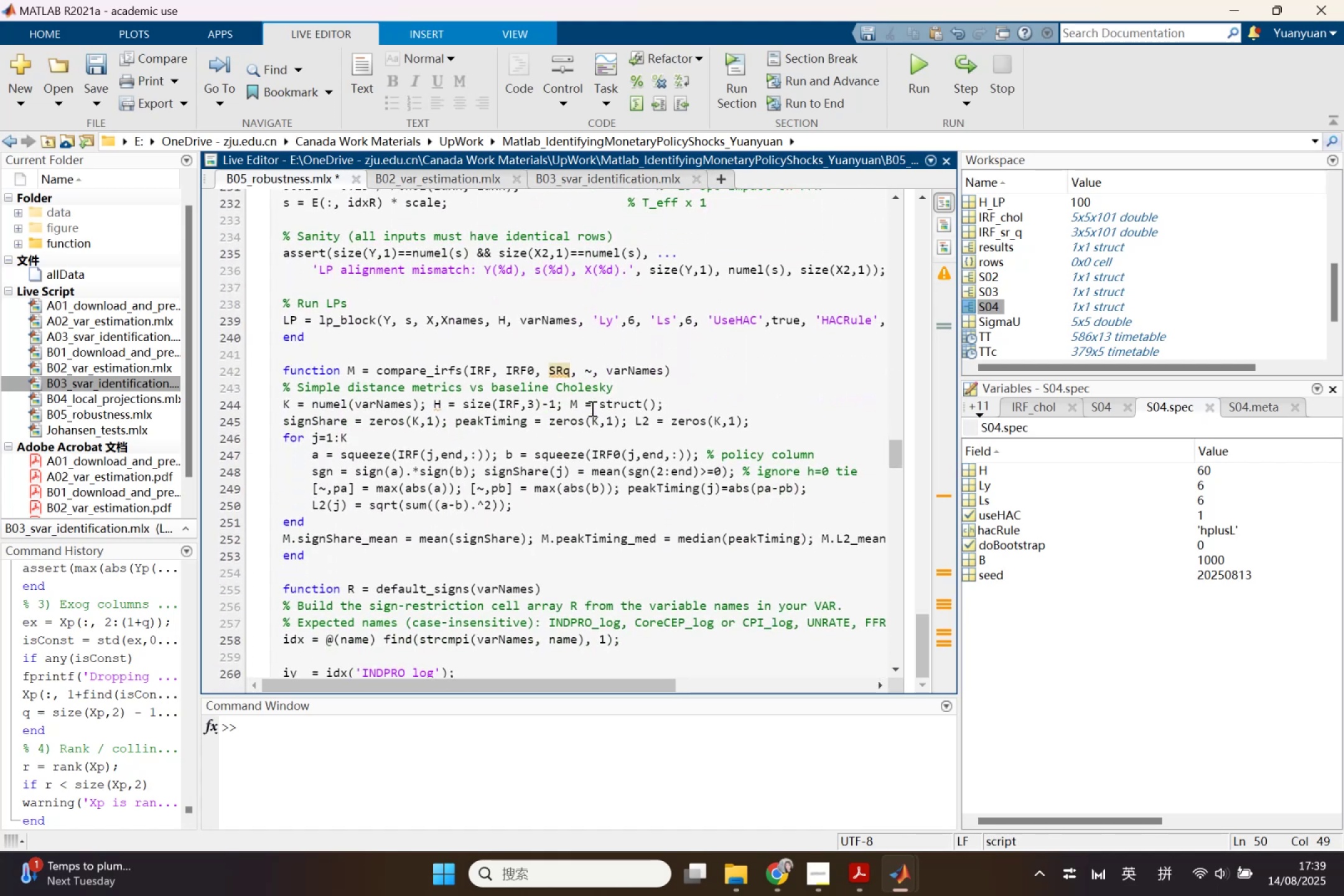 
scroll: coordinate [591, 408], scroll_direction: down, amount: 3.0
 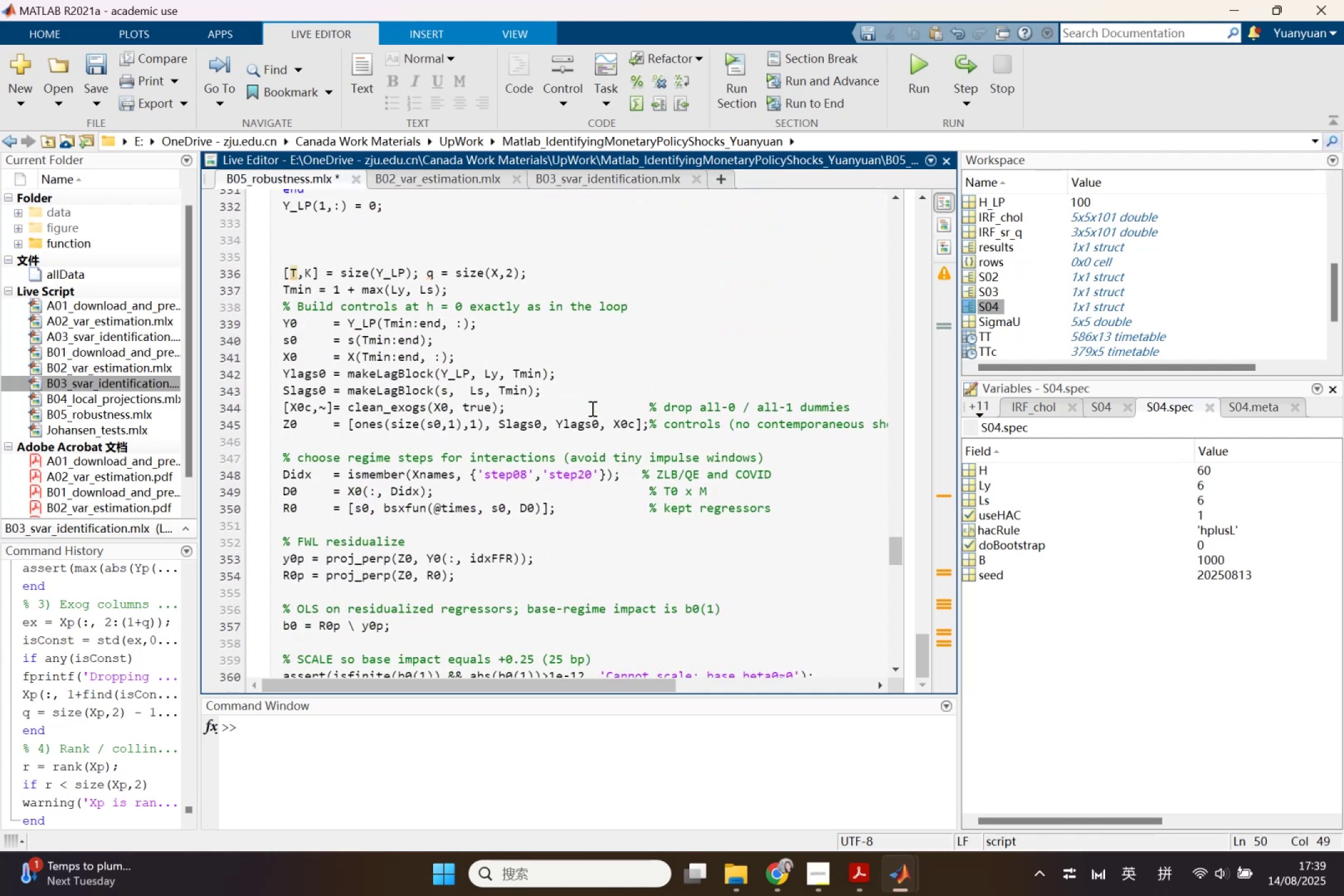 
wait(6.83)
 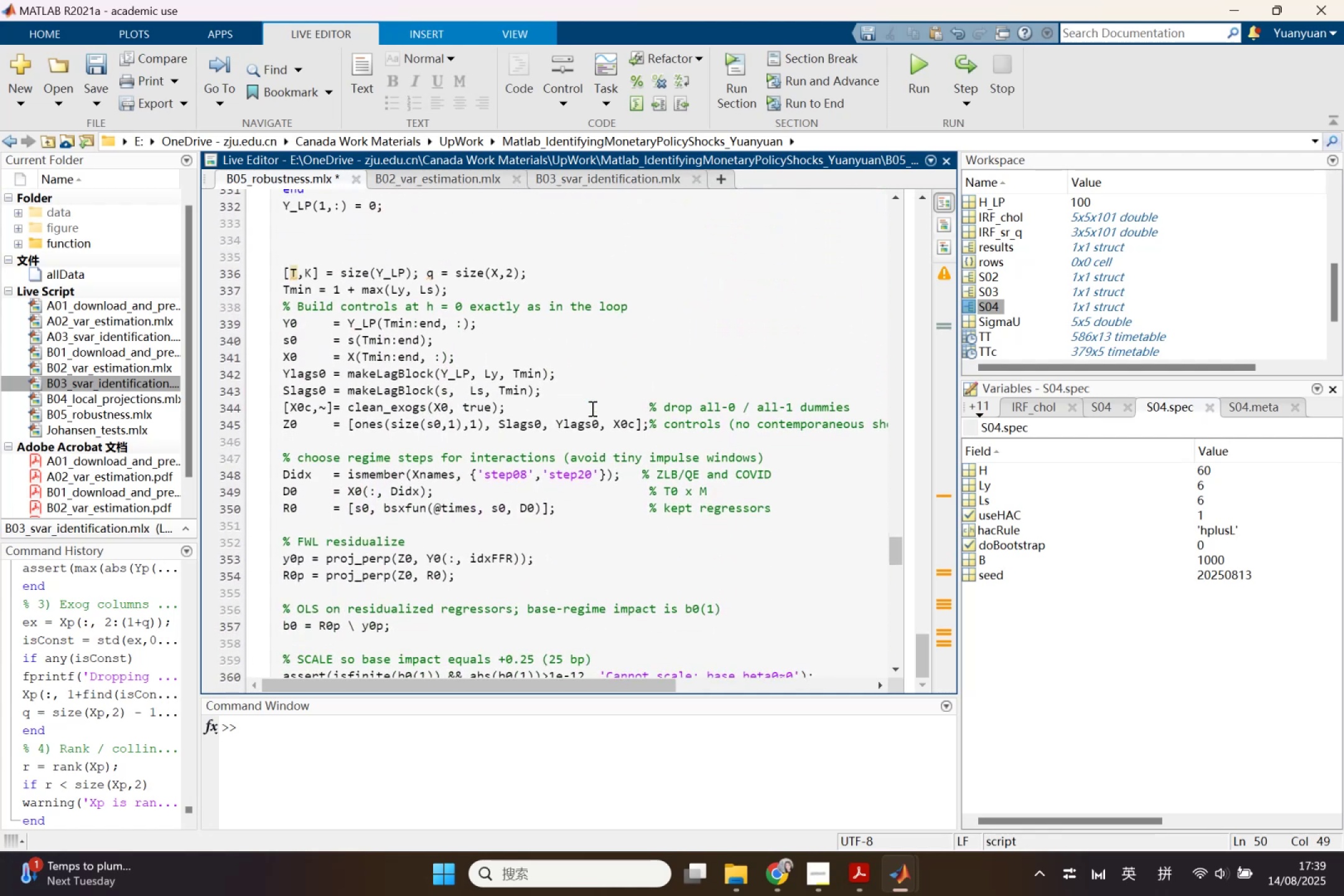 
double_click([521, 476])
 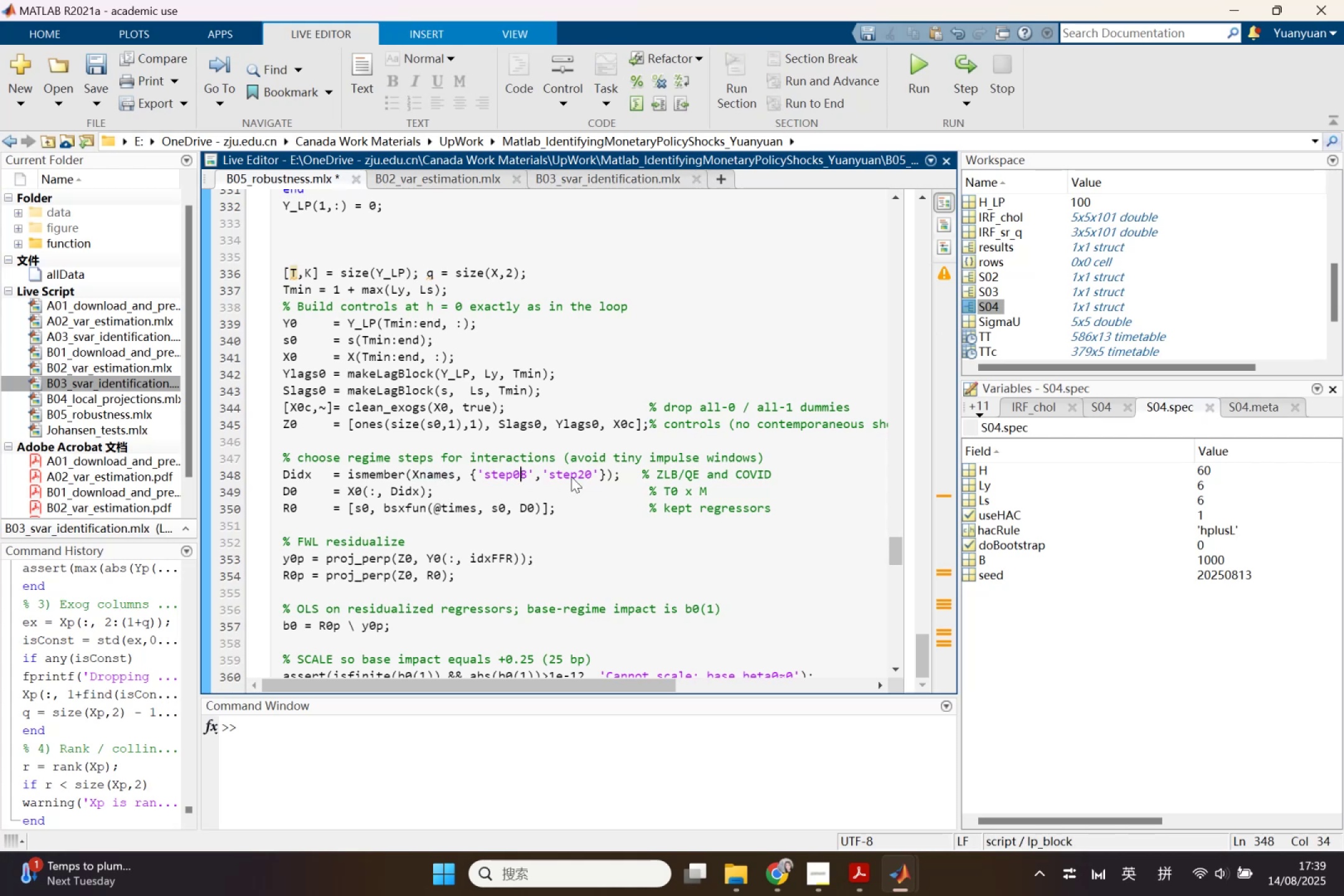 
left_click([571, 477])
 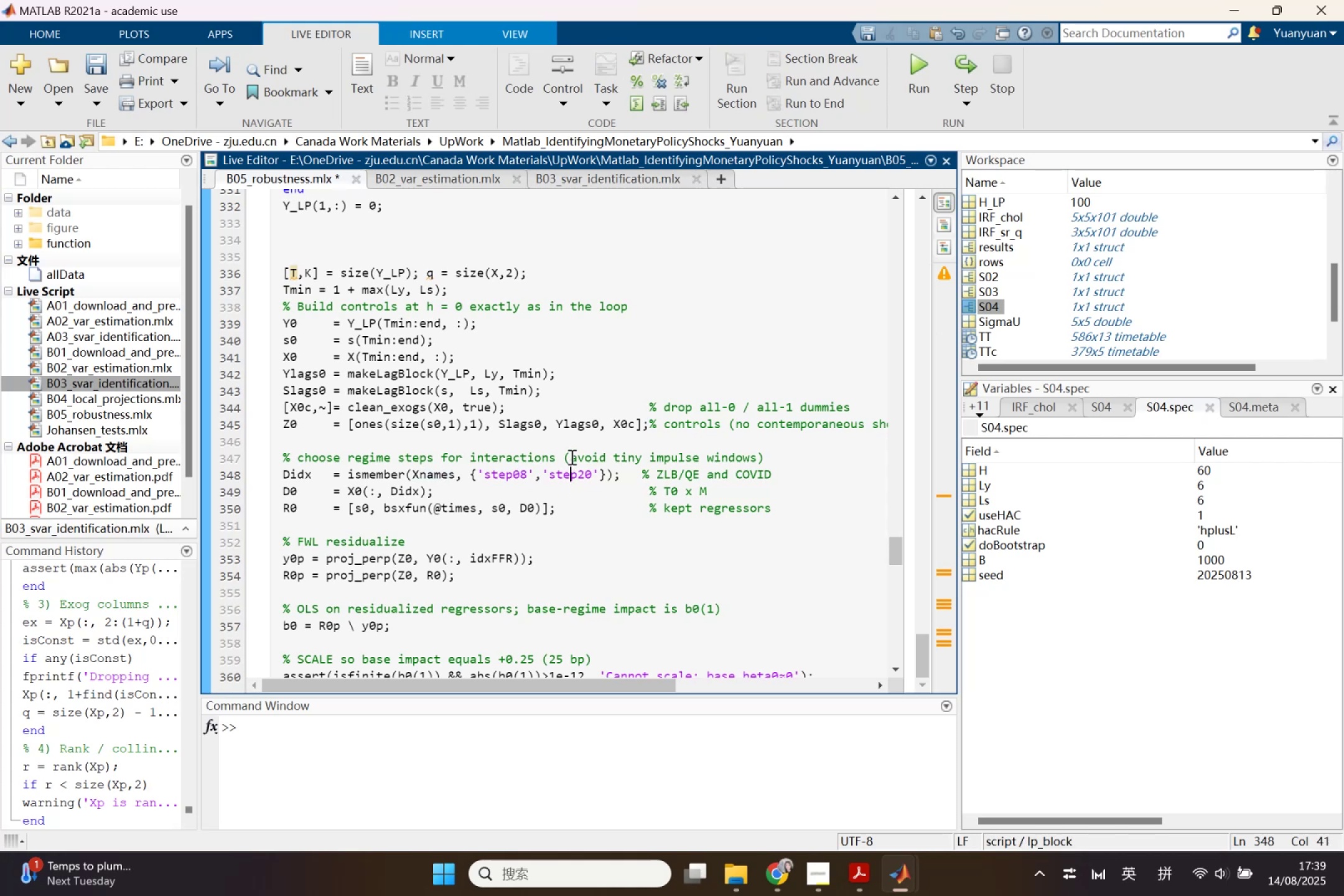 
wait(8.98)
 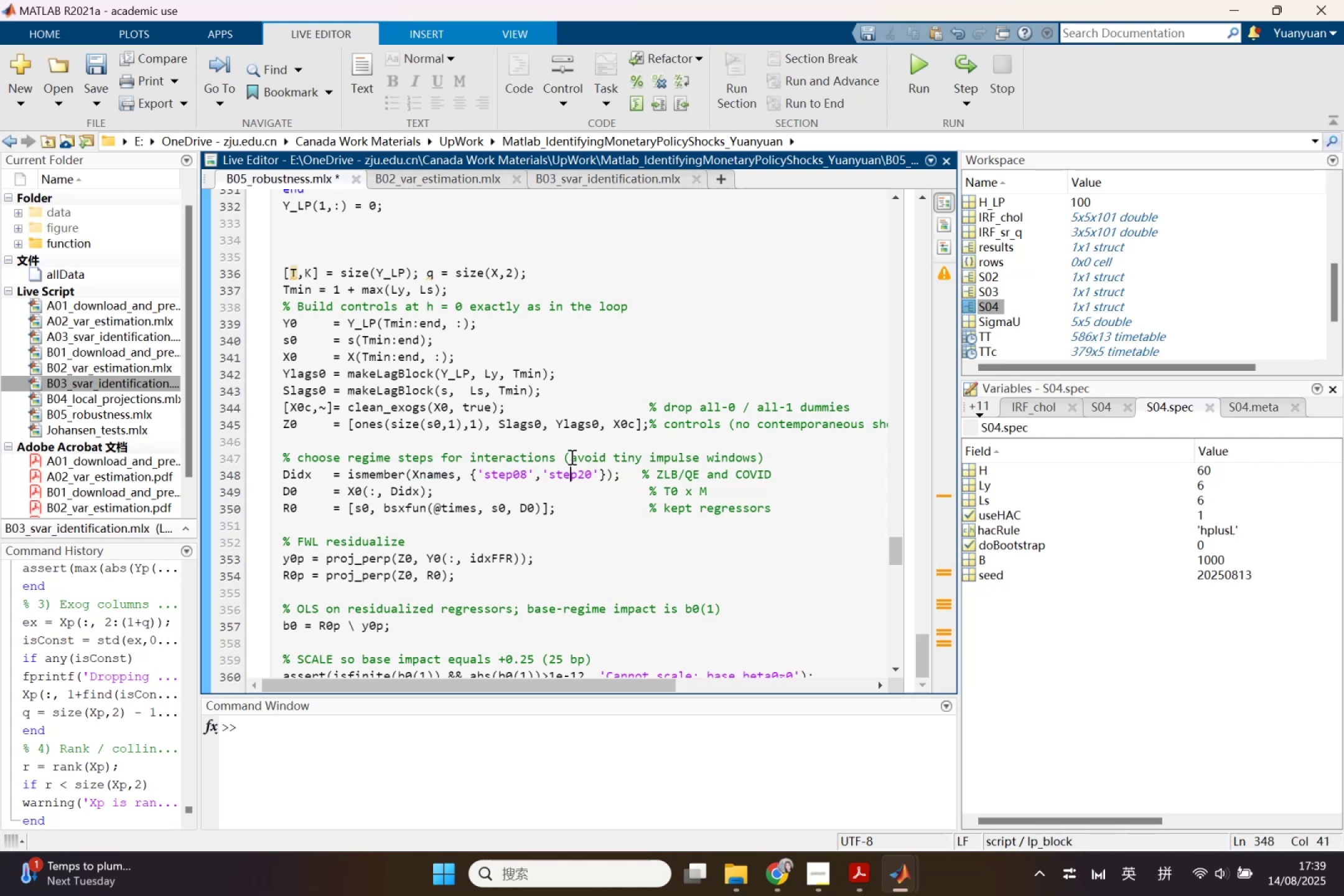 
left_click([296, 474])
 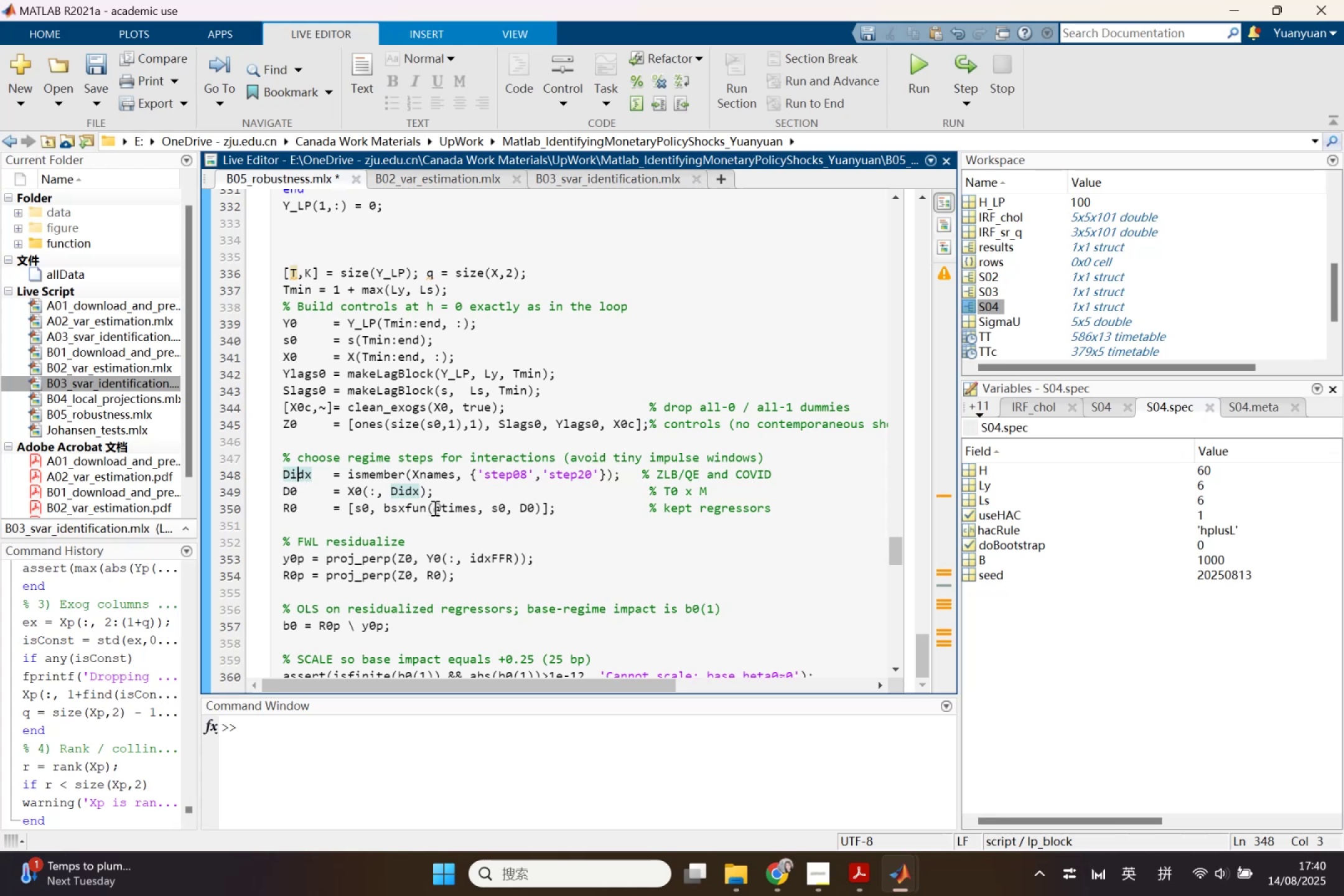 
scroll: coordinate [444, 508], scroll_direction: up, amount: 2.0
 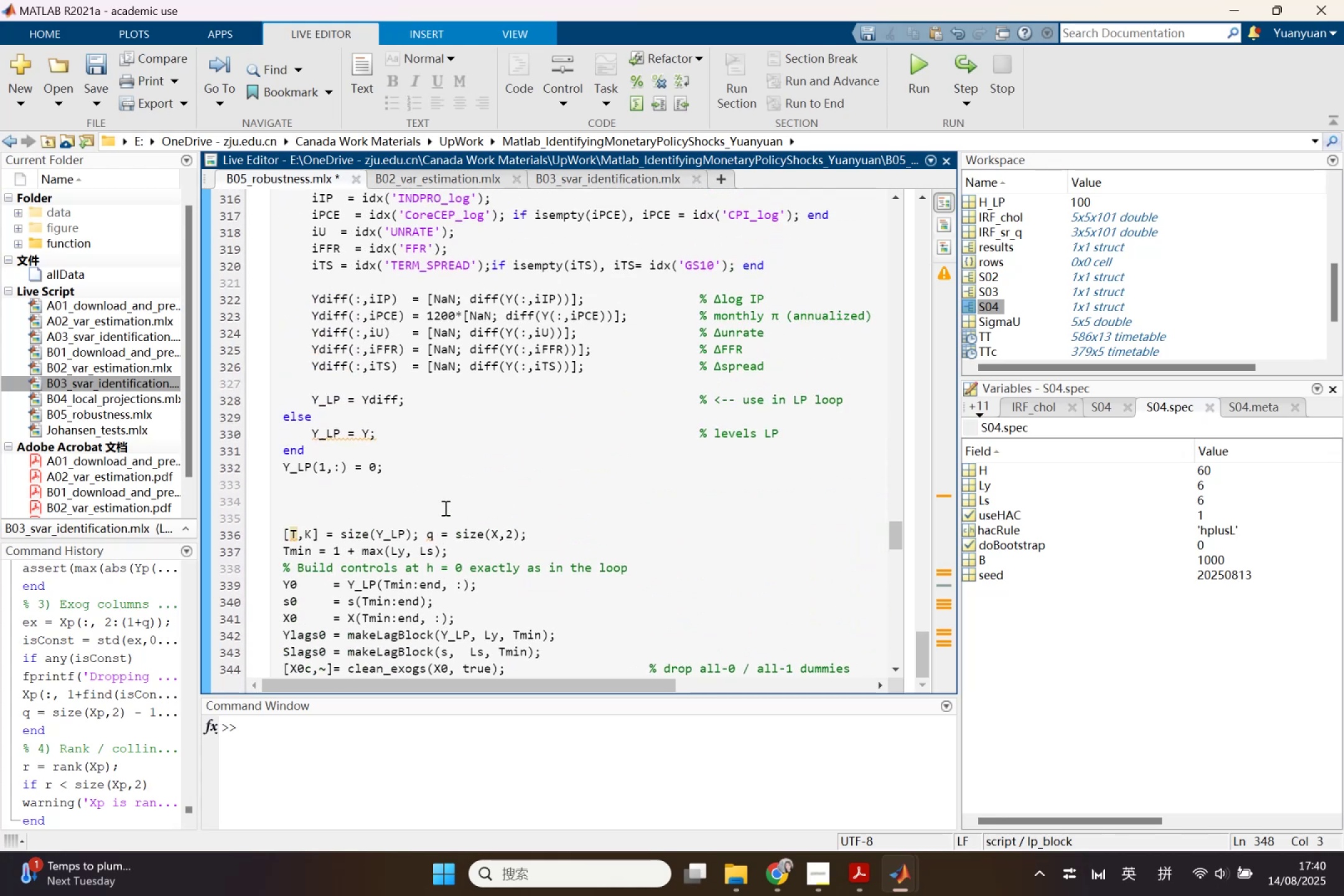 
scroll: coordinate [446, 505], scroll_direction: down, amount: 3.0
 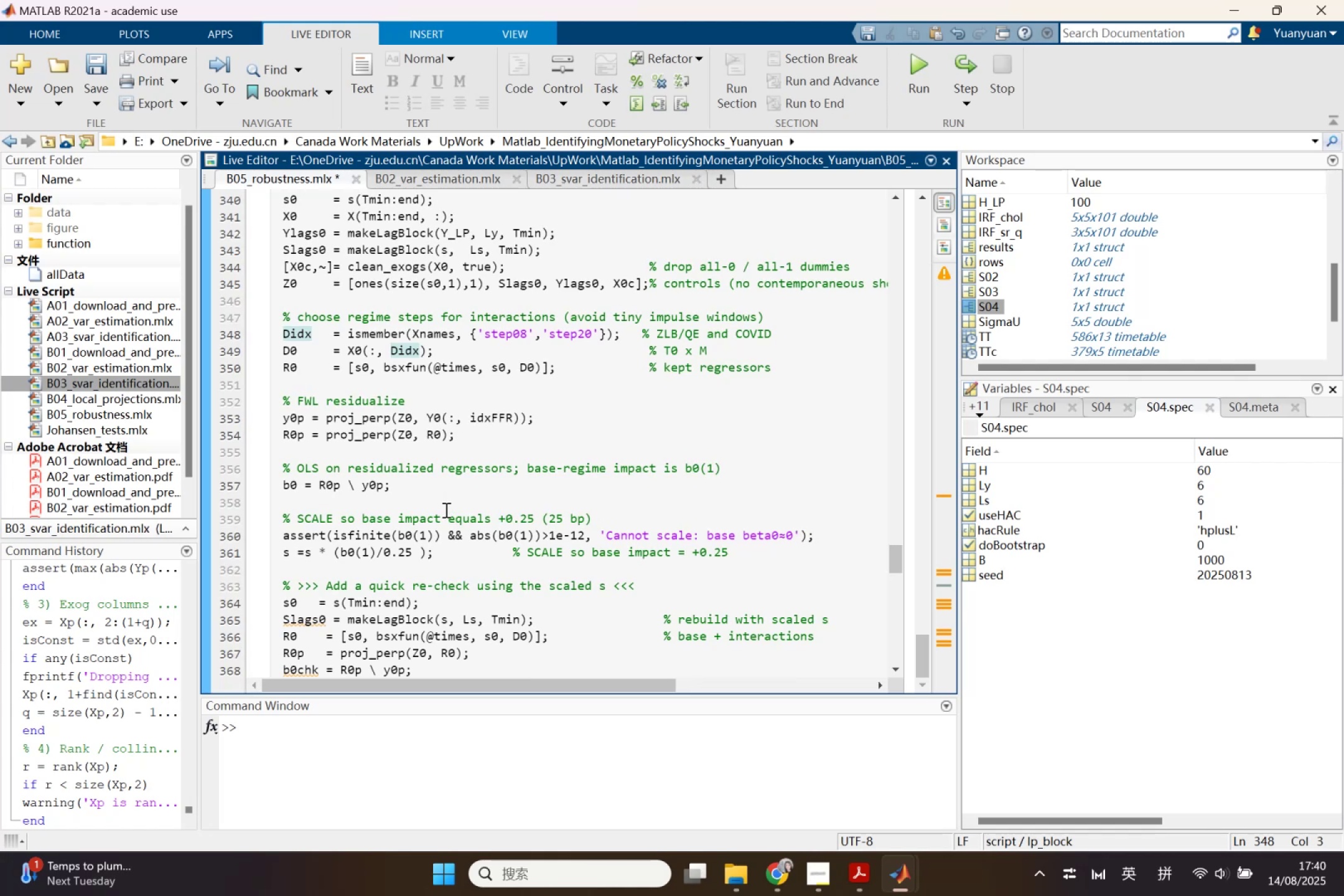 
wait(5.35)
 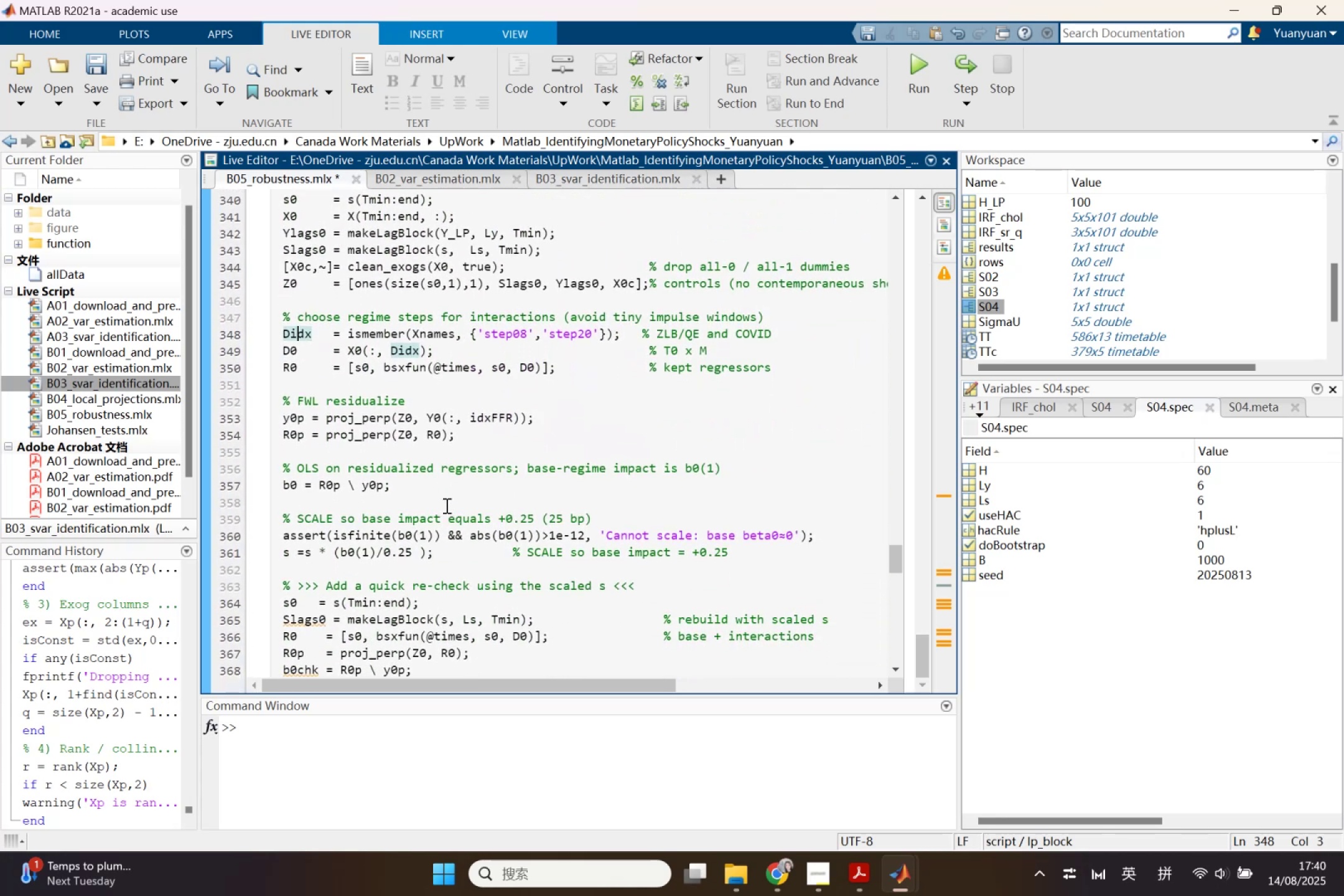 
left_click_drag(start_coordinate=[280, 533], to_coordinate=[856, 530])
 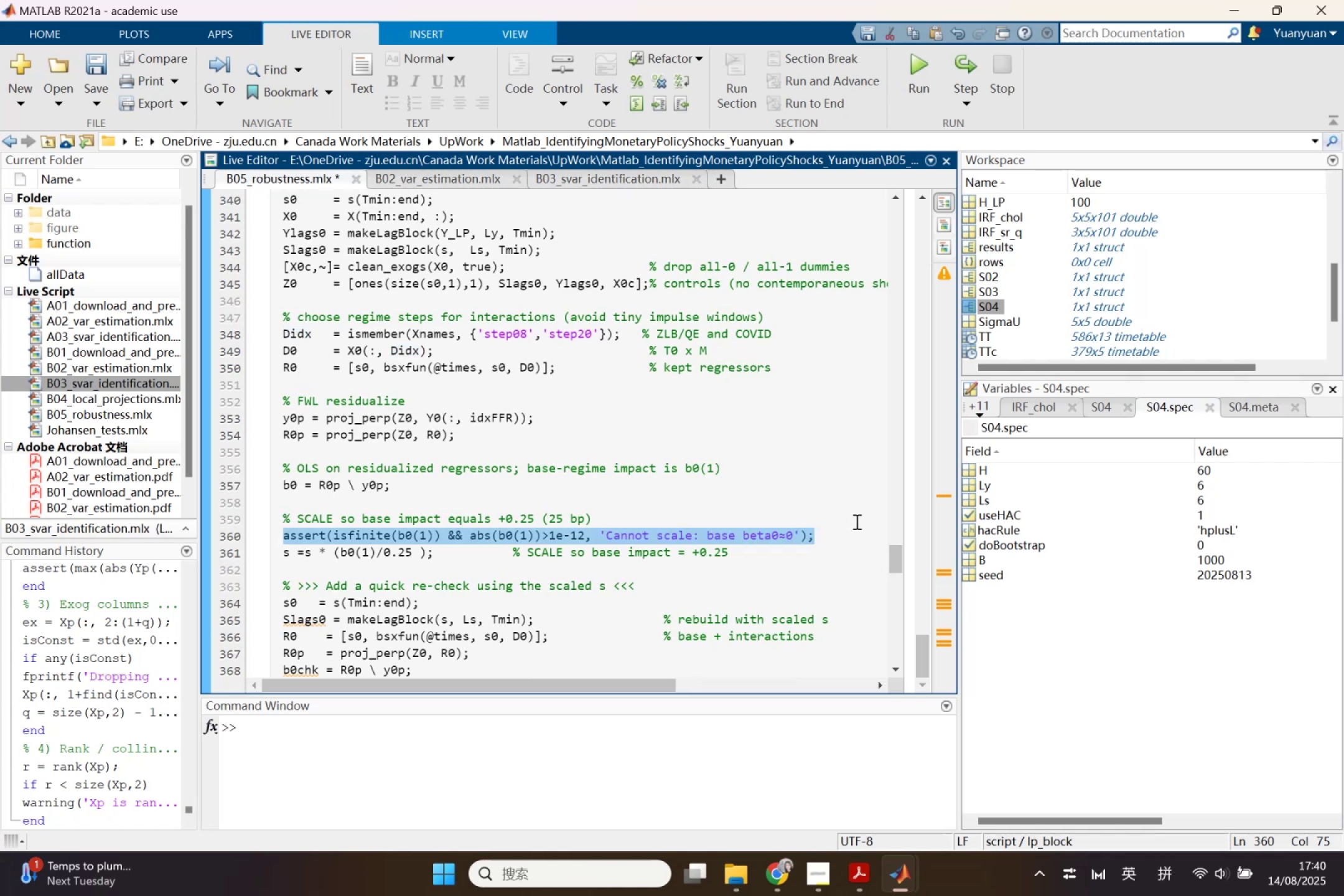 
scroll: coordinate [875, 511], scroll_direction: down, amount: 2.0
 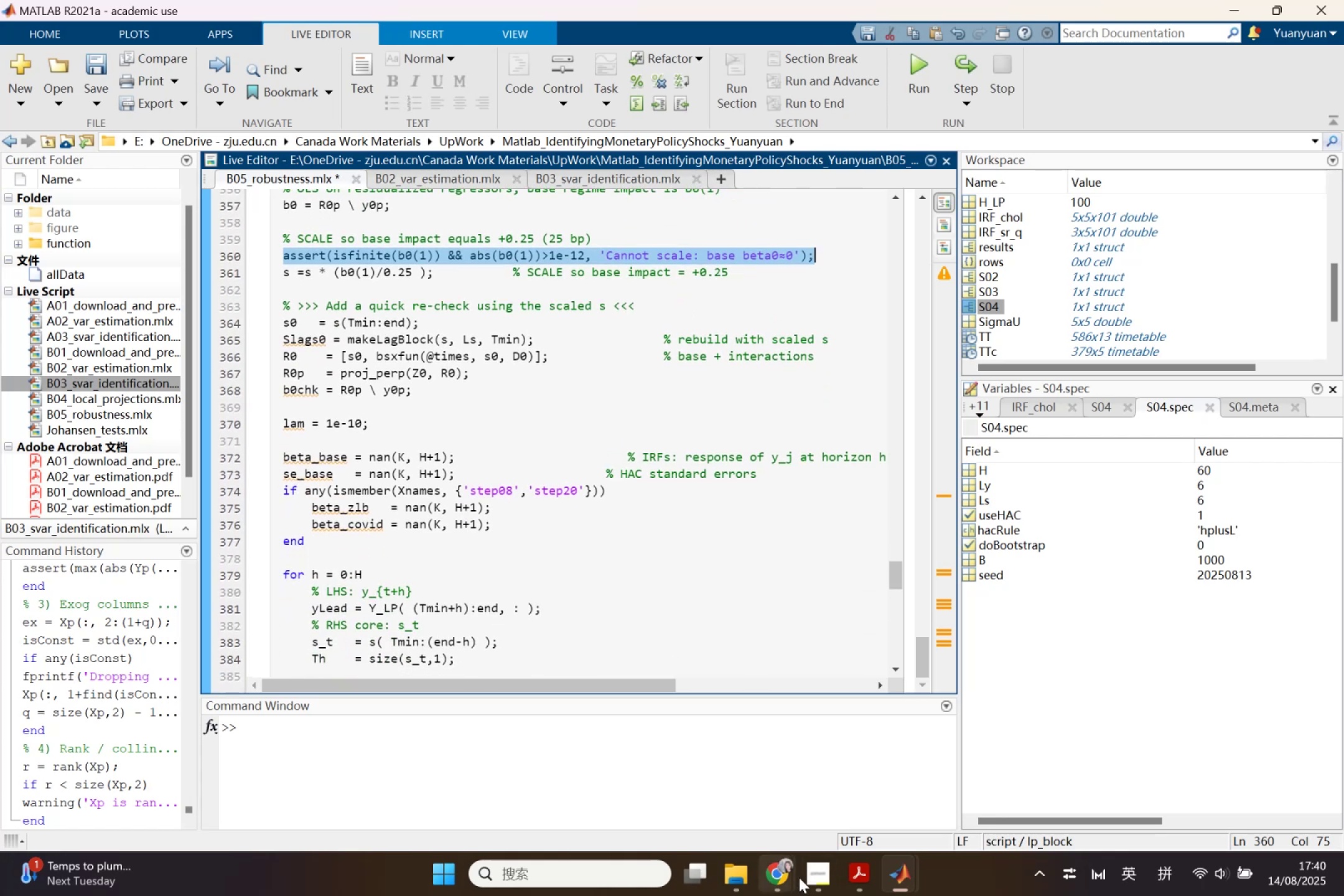 
left_click([910, 878])
 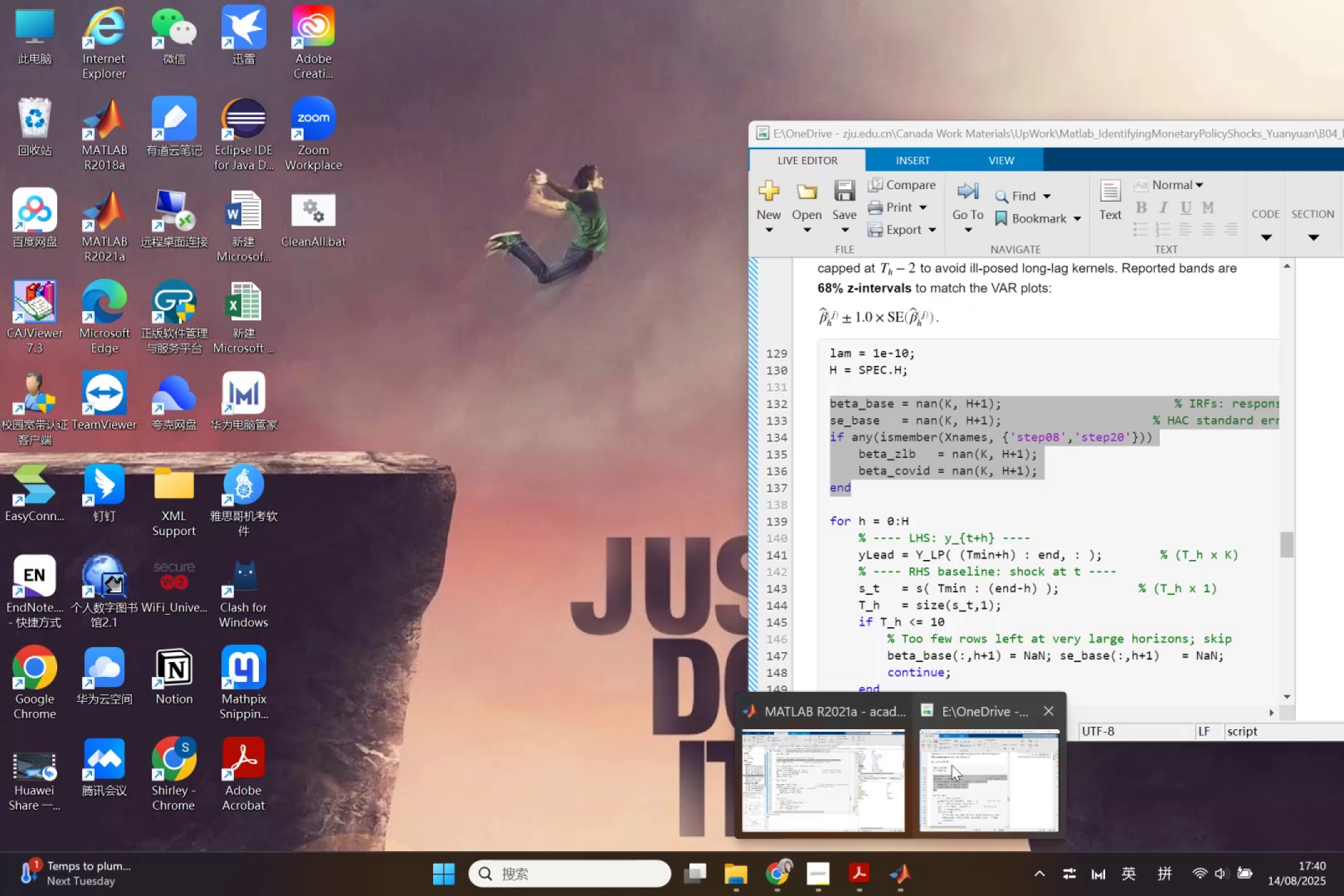 
left_click([974, 763])
 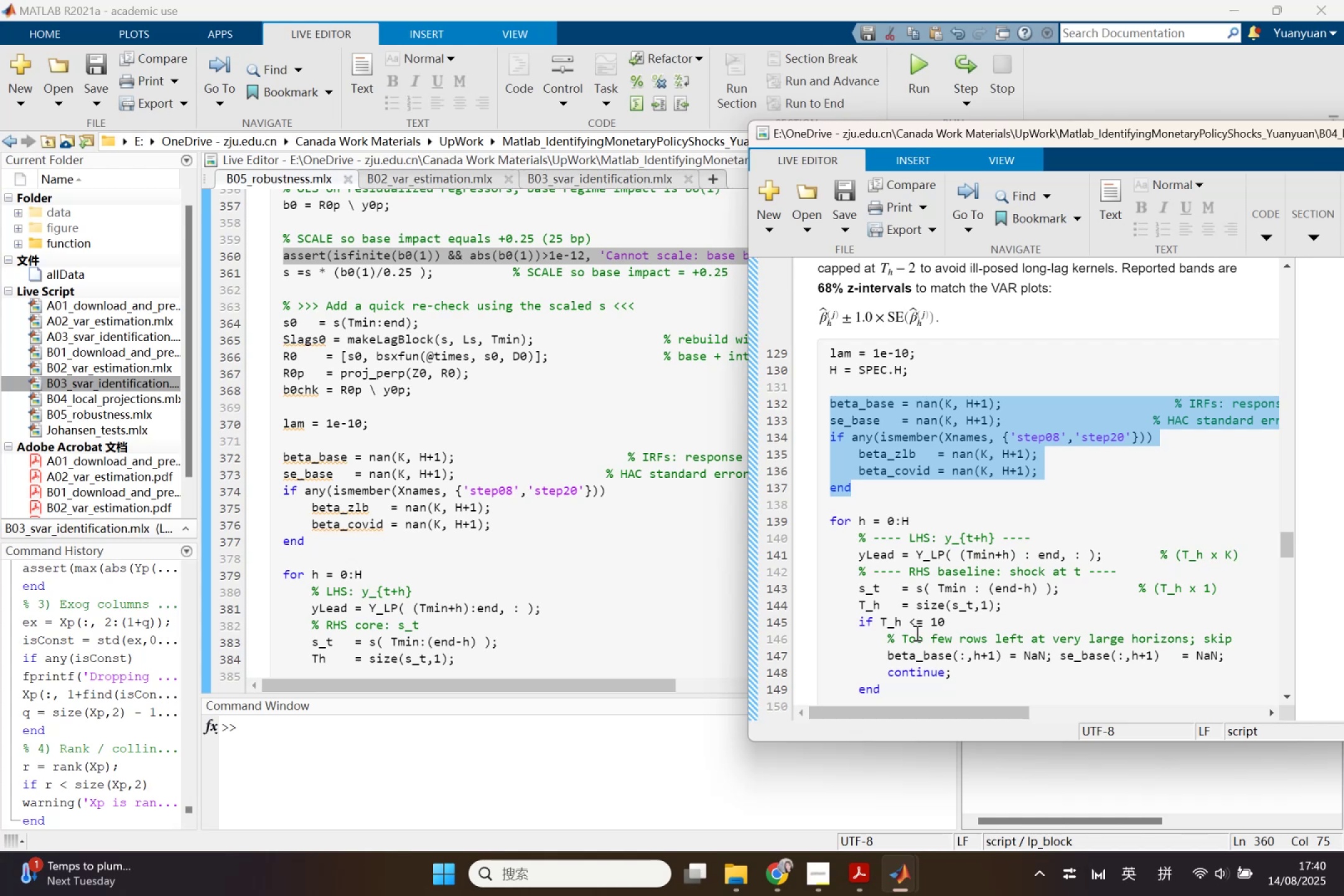 
wait(11.43)
 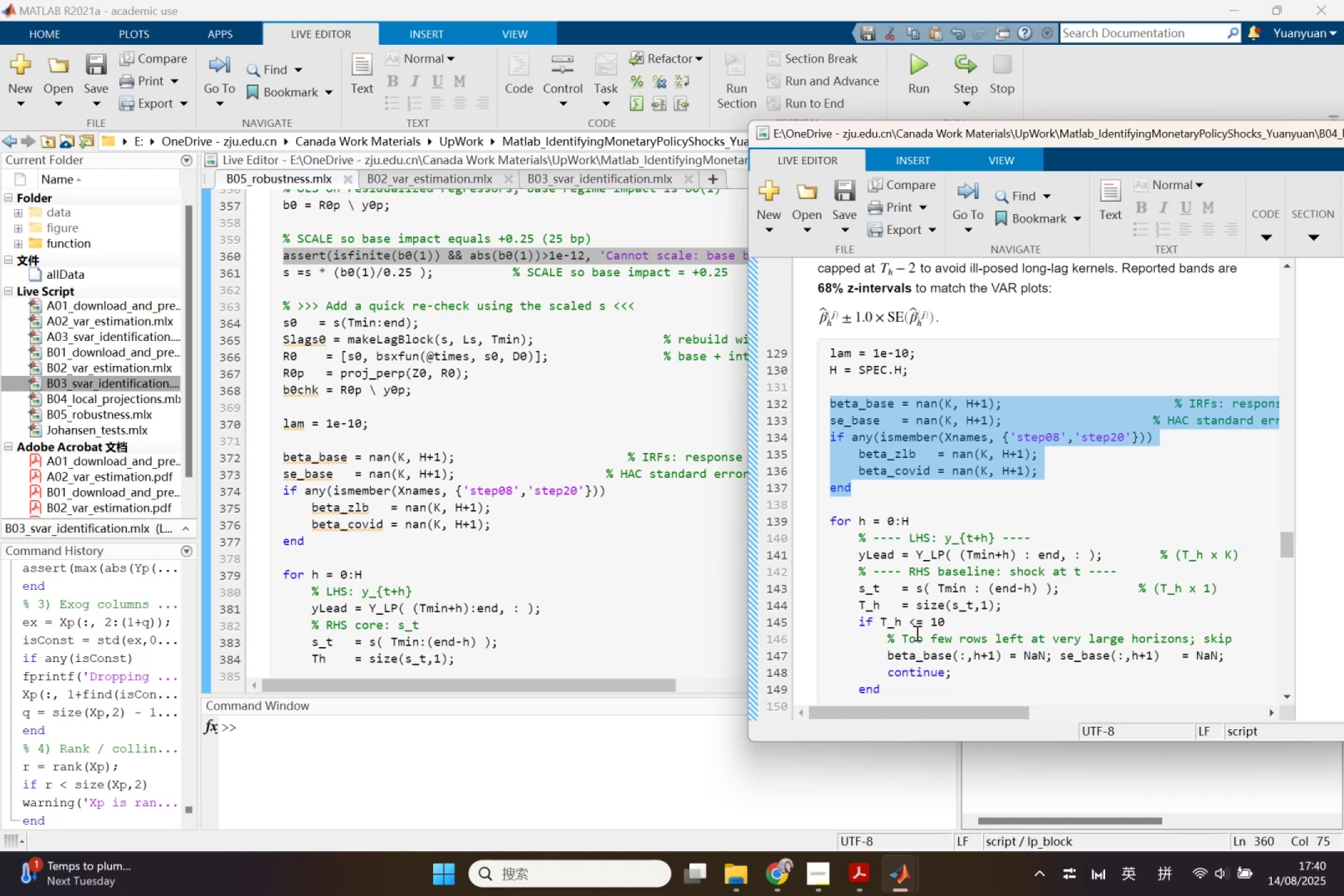 
scroll: coordinate [569, 526], scroll_direction: down, amount: 1.0
 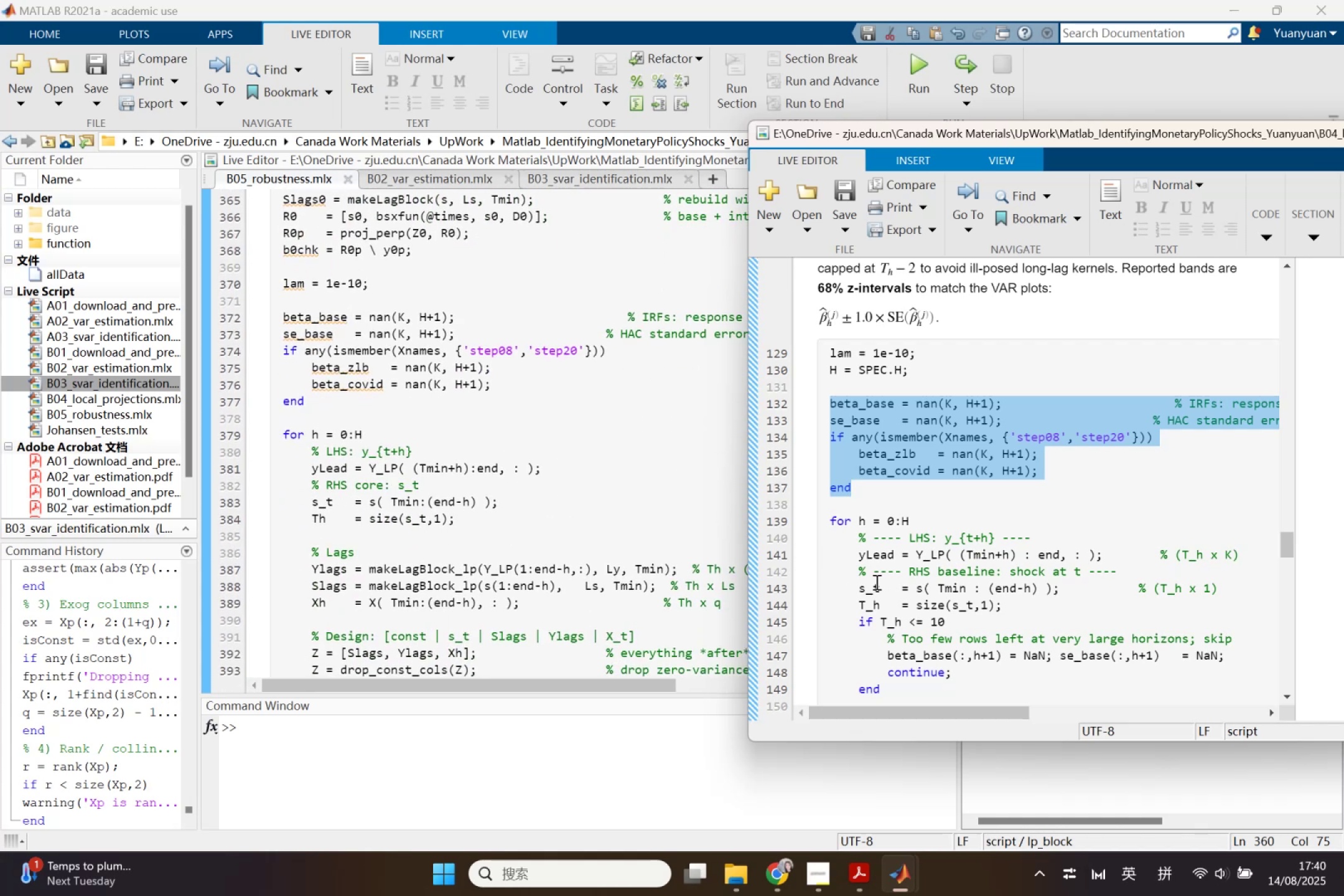 
left_click_drag(start_coordinate=[861, 585], to_coordinate=[912, 688])
 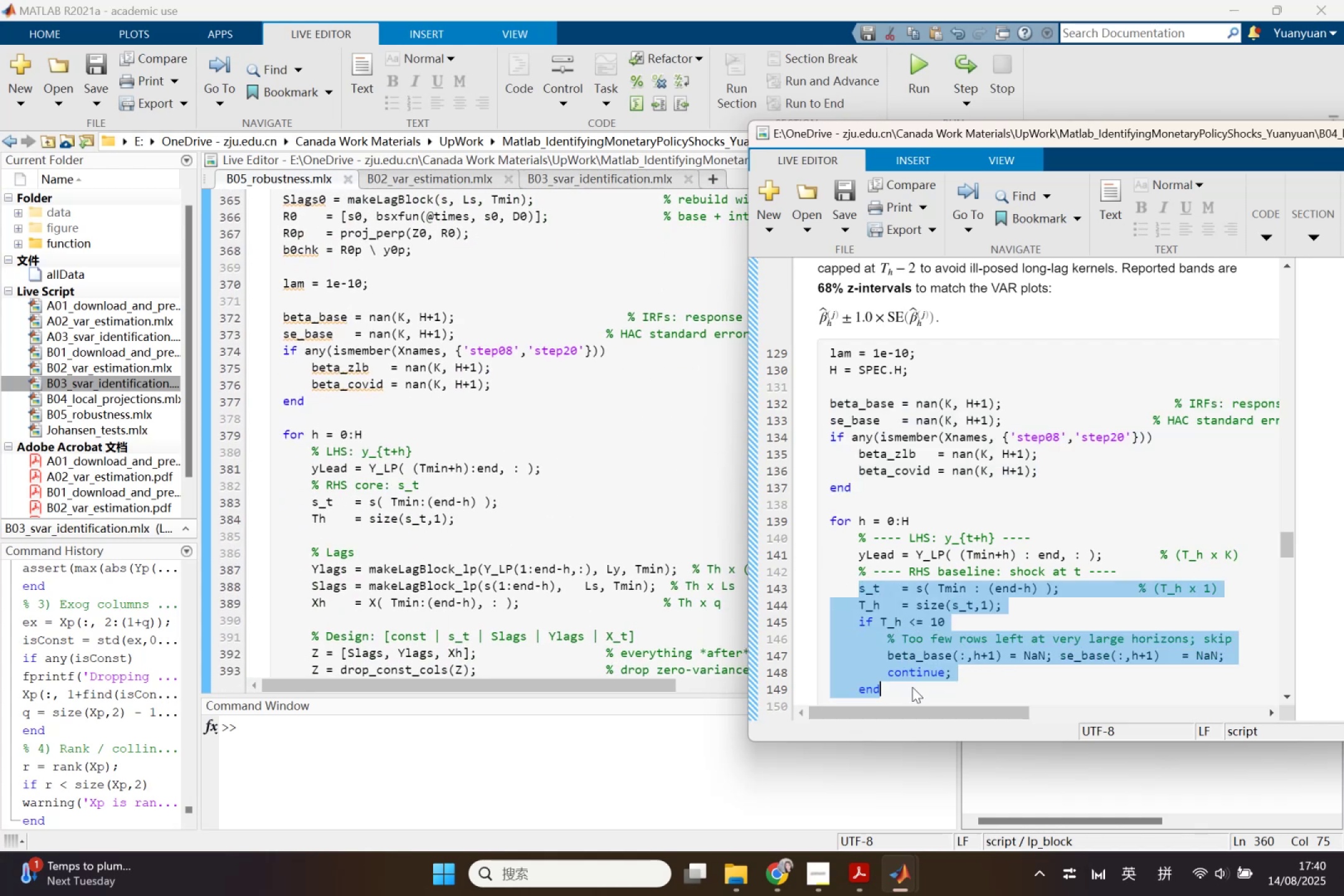 
key(Control+ControlLeft)
 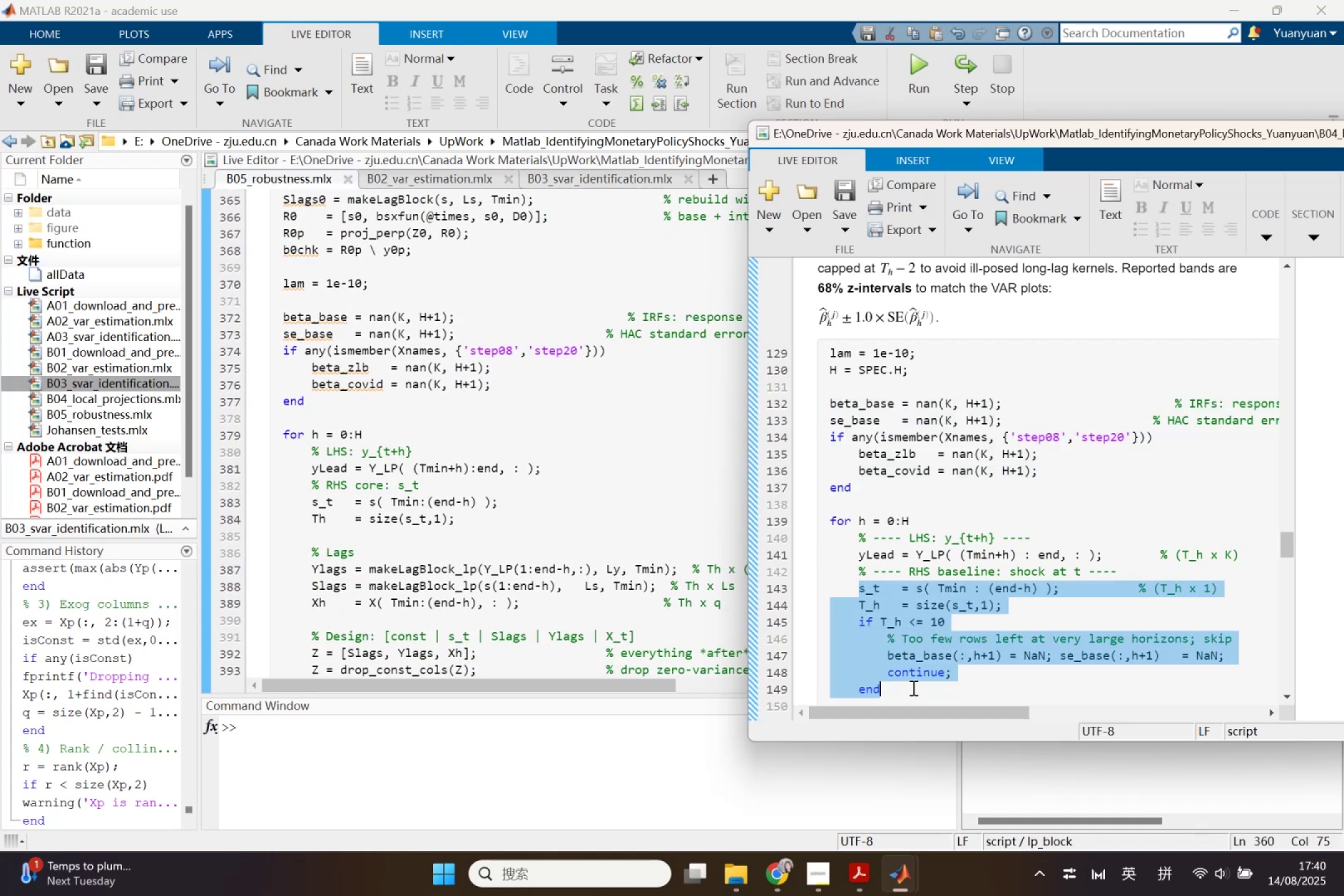 
key(Control+C)
 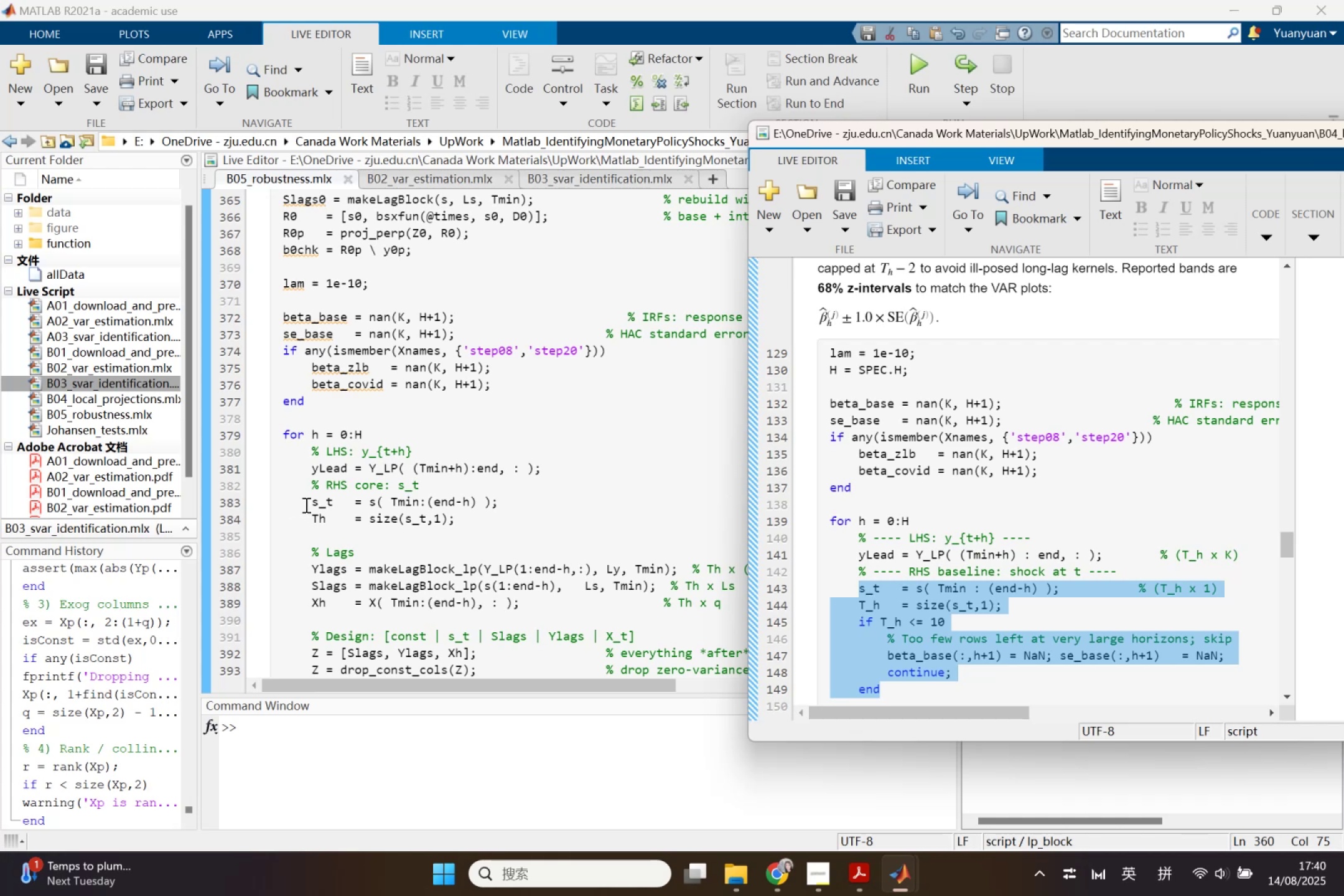 
left_click_drag(start_coordinate=[312, 504], to_coordinate=[470, 514])
 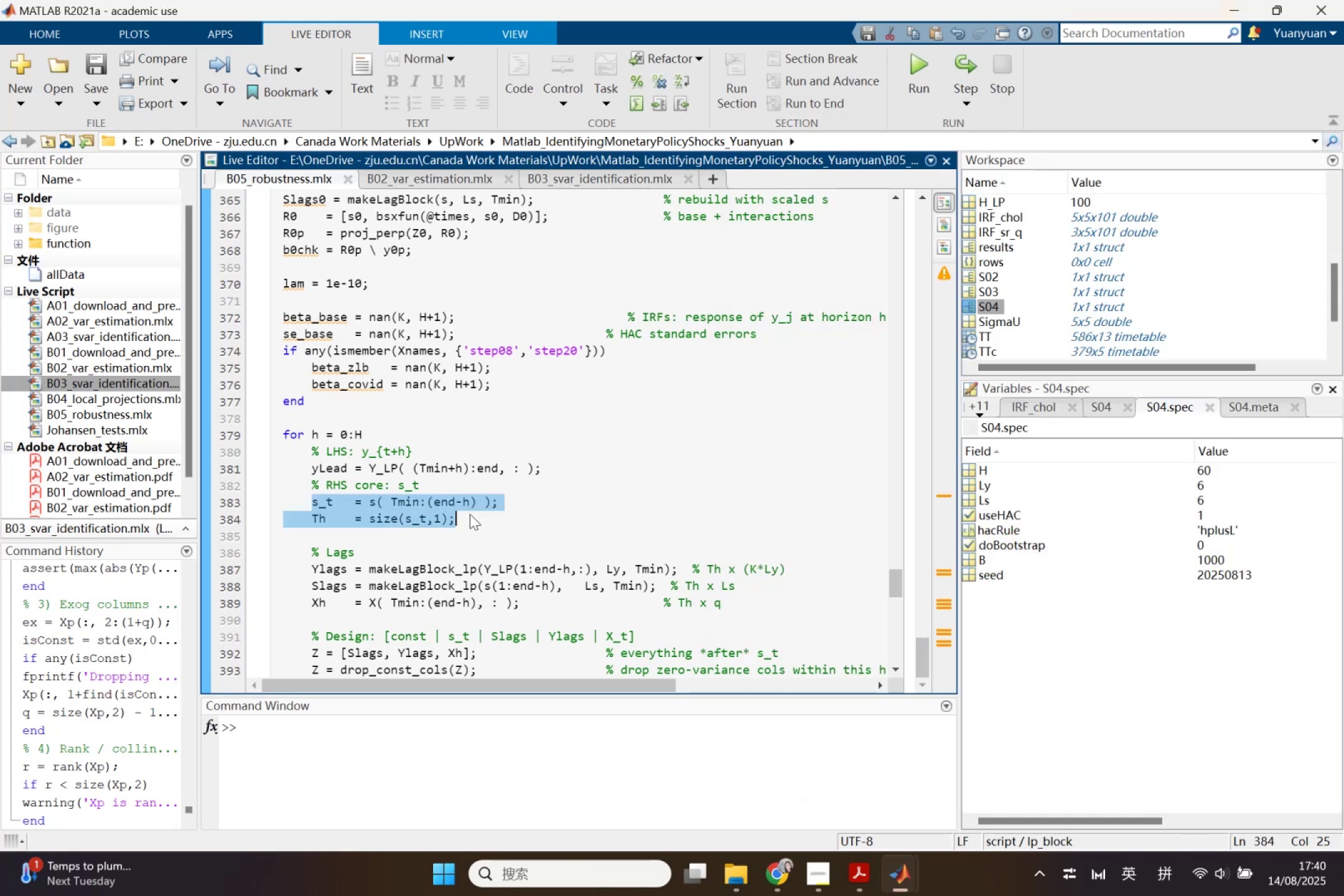 
key(Control+V)
 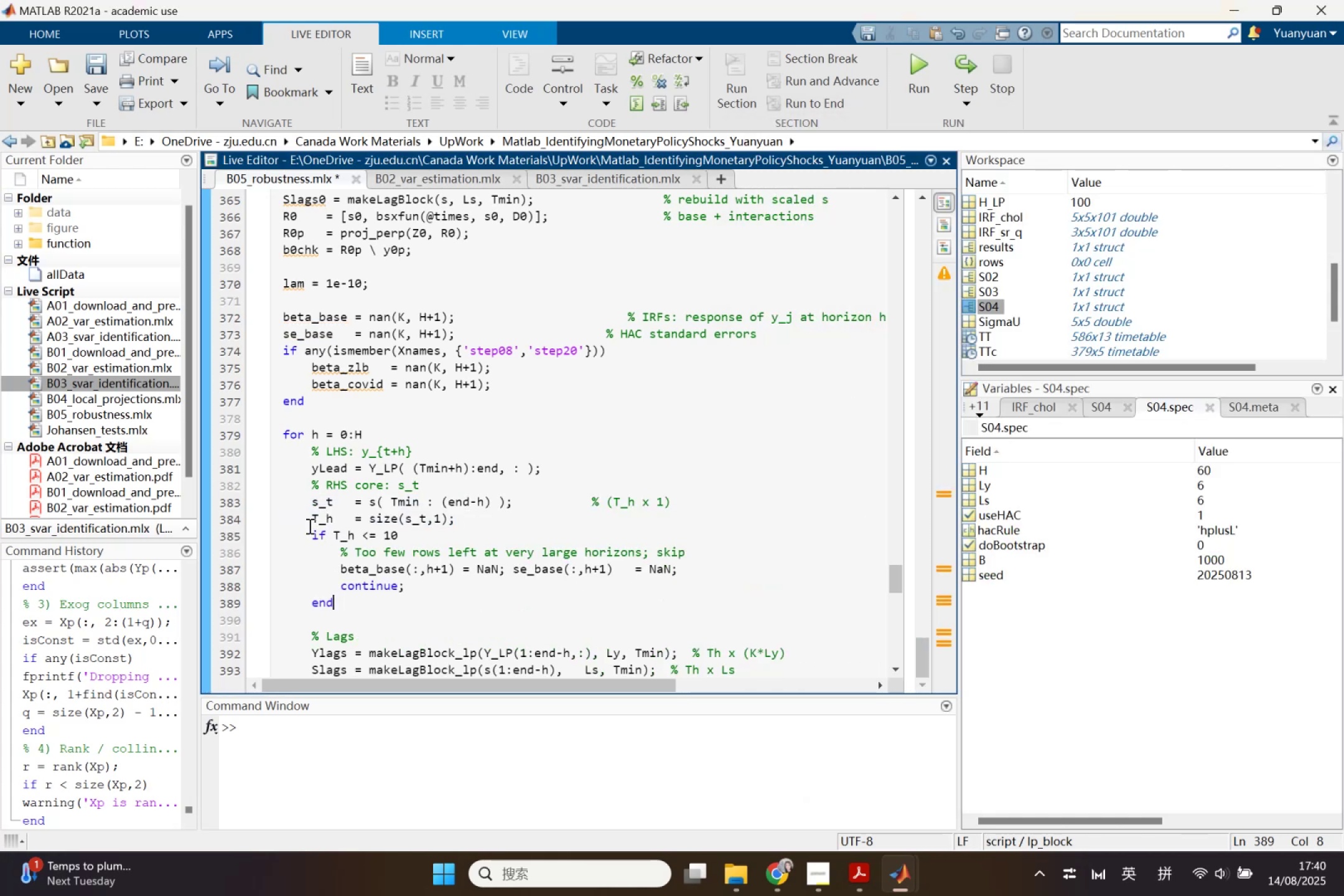 
left_click_drag(start_coordinate=[332, 518], to_coordinate=[312, 519])
 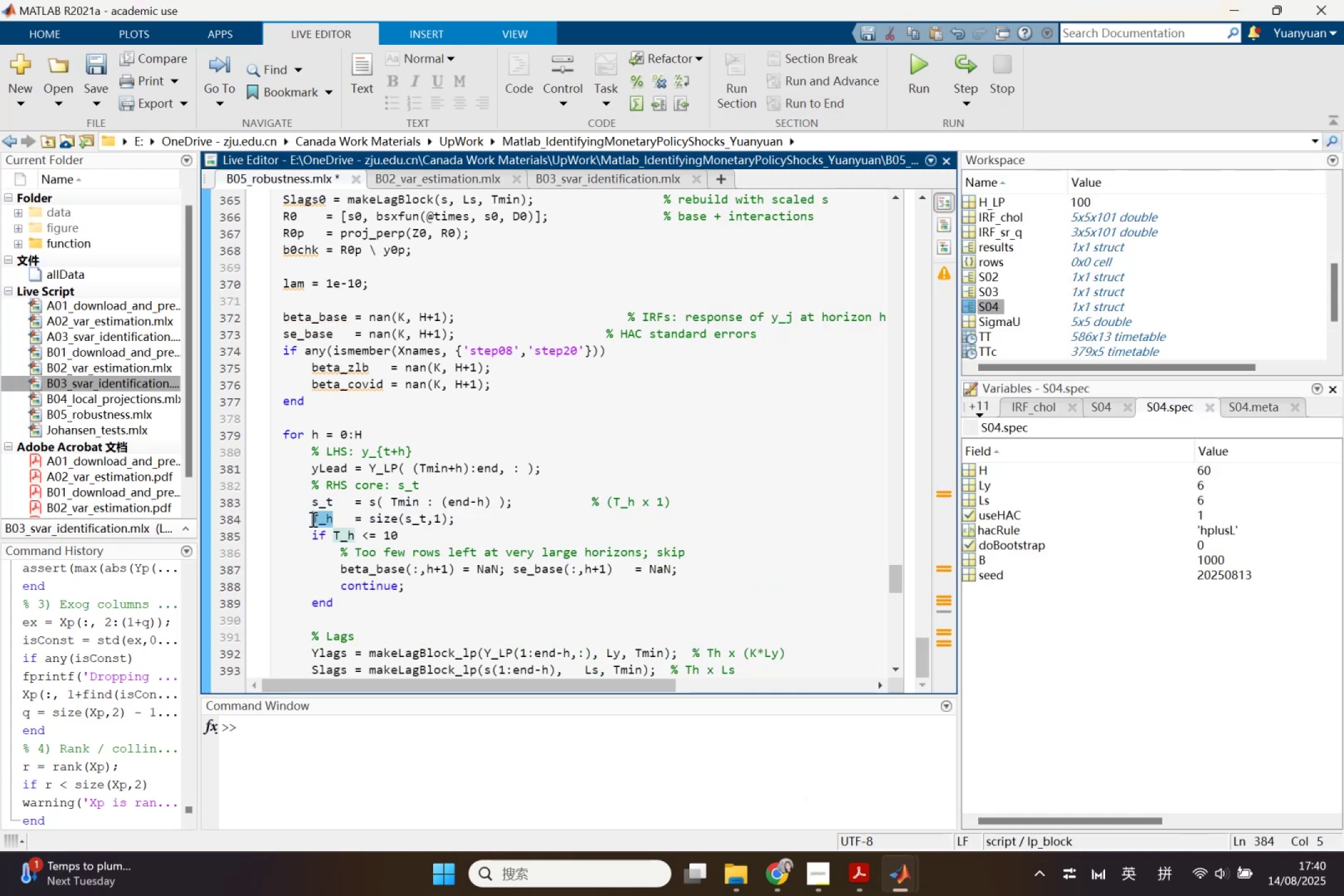 
key(Control+F)
 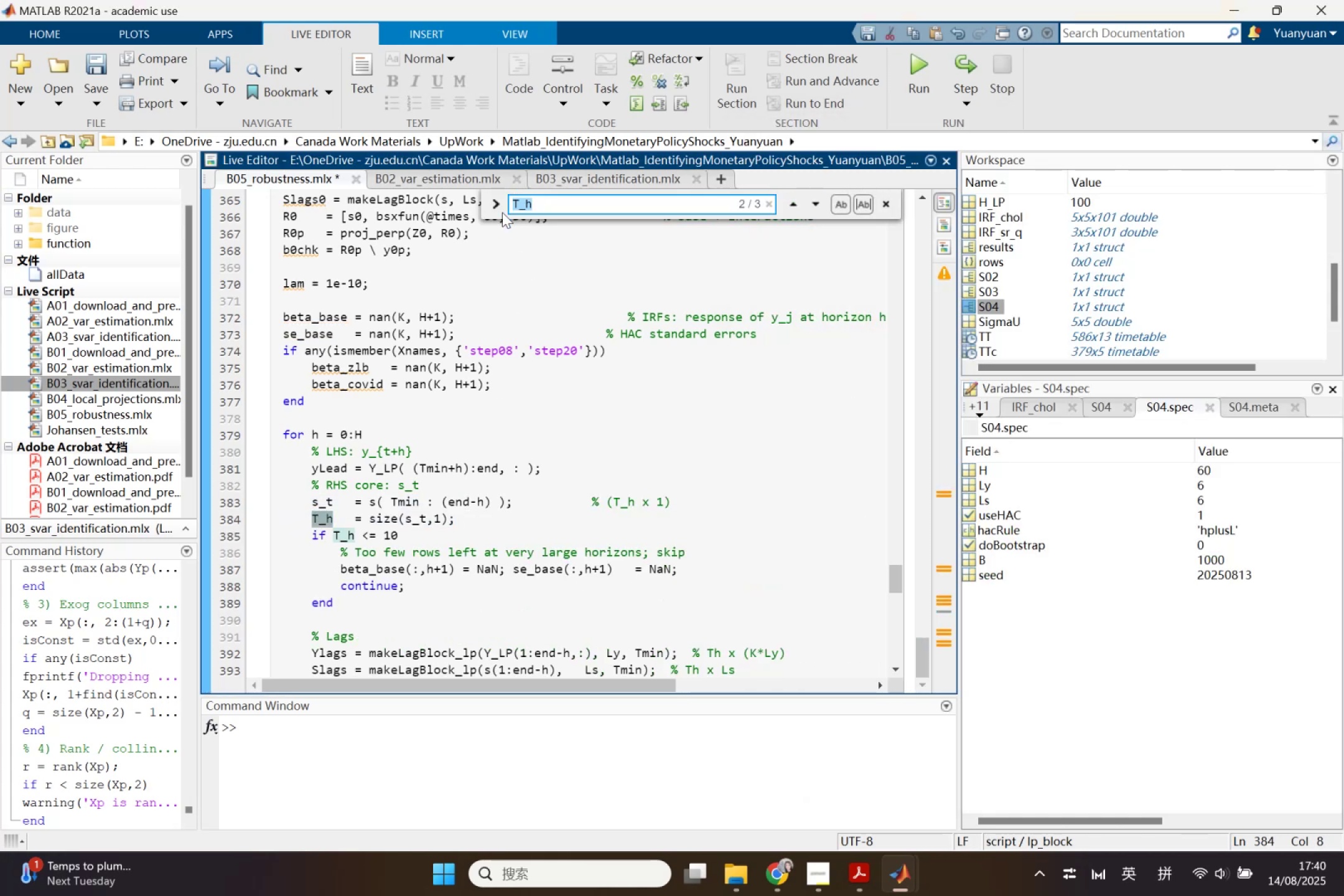 
left_click([497, 207])
 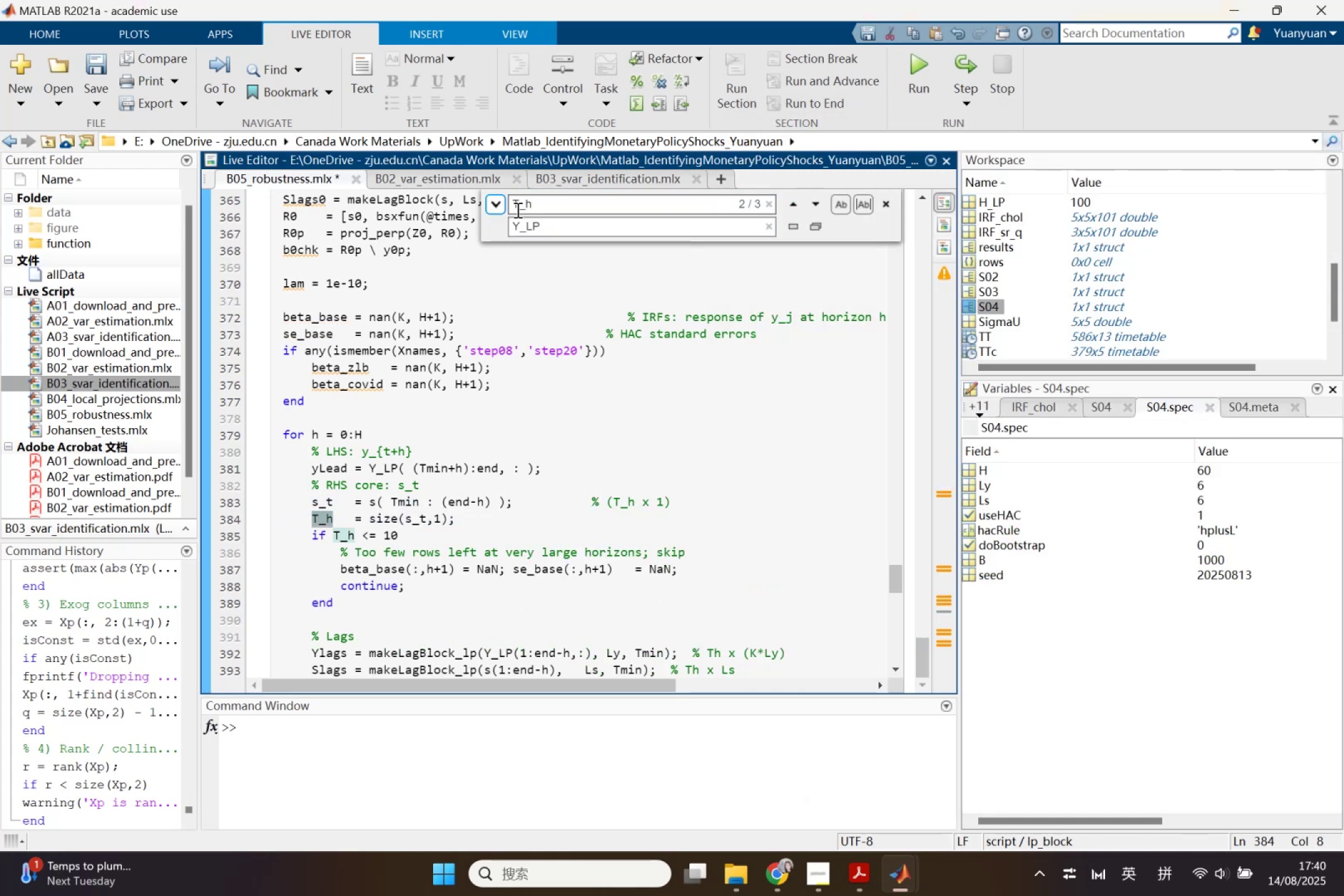 
left_click_drag(start_coordinate=[538, 210], to_coordinate=[482, 212])
 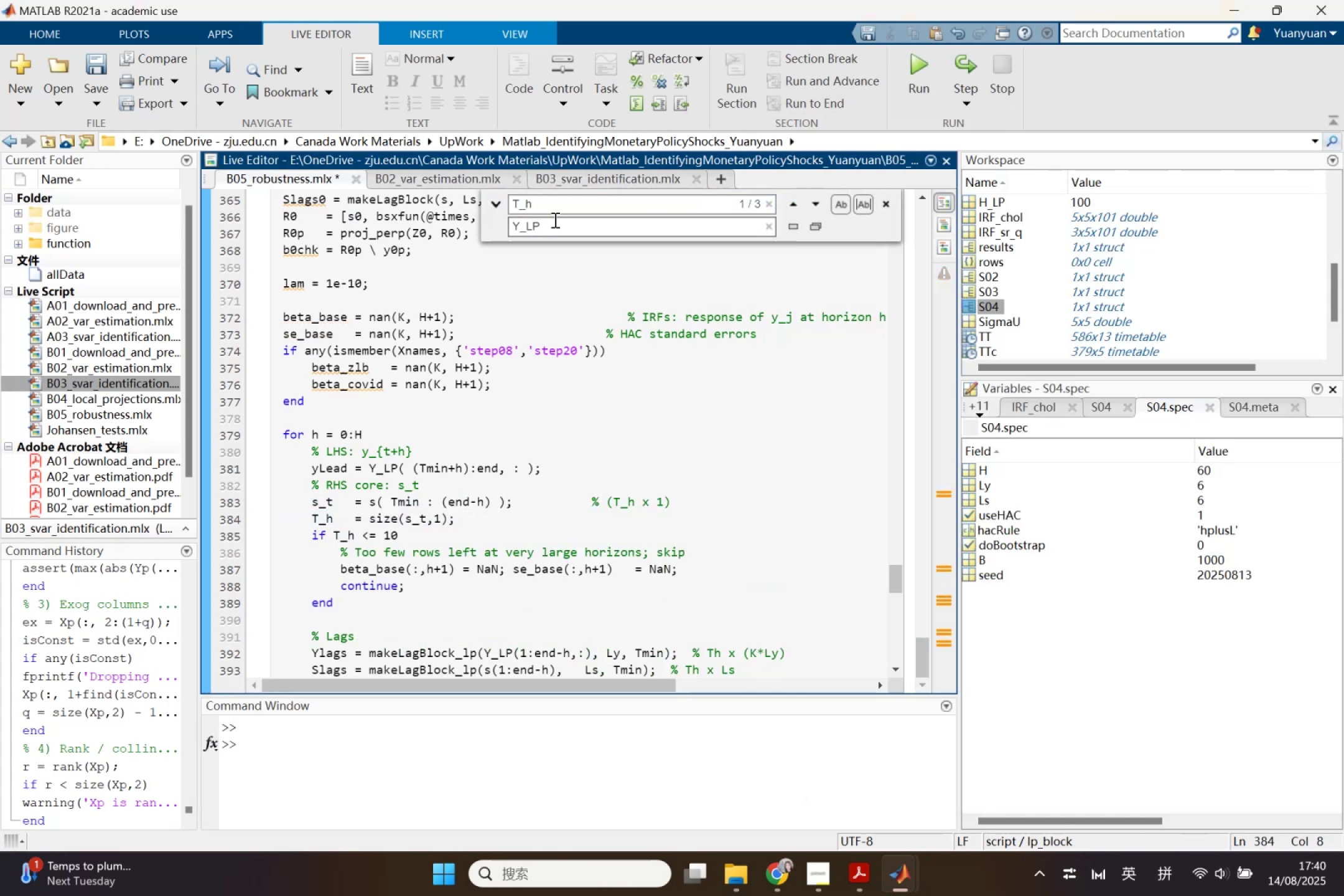 
key(Control+ControlLeft)
 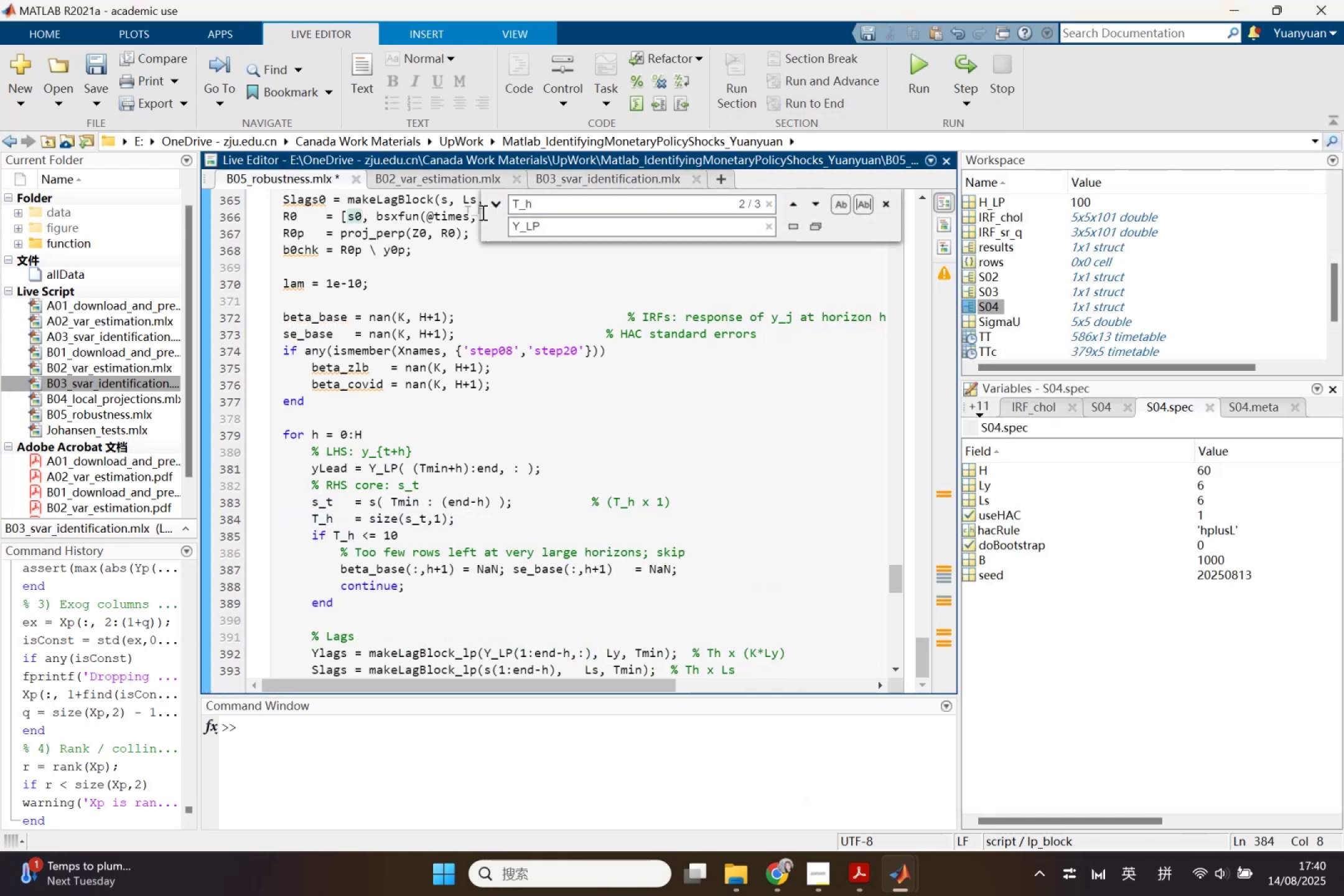 
key(Control+C)
 